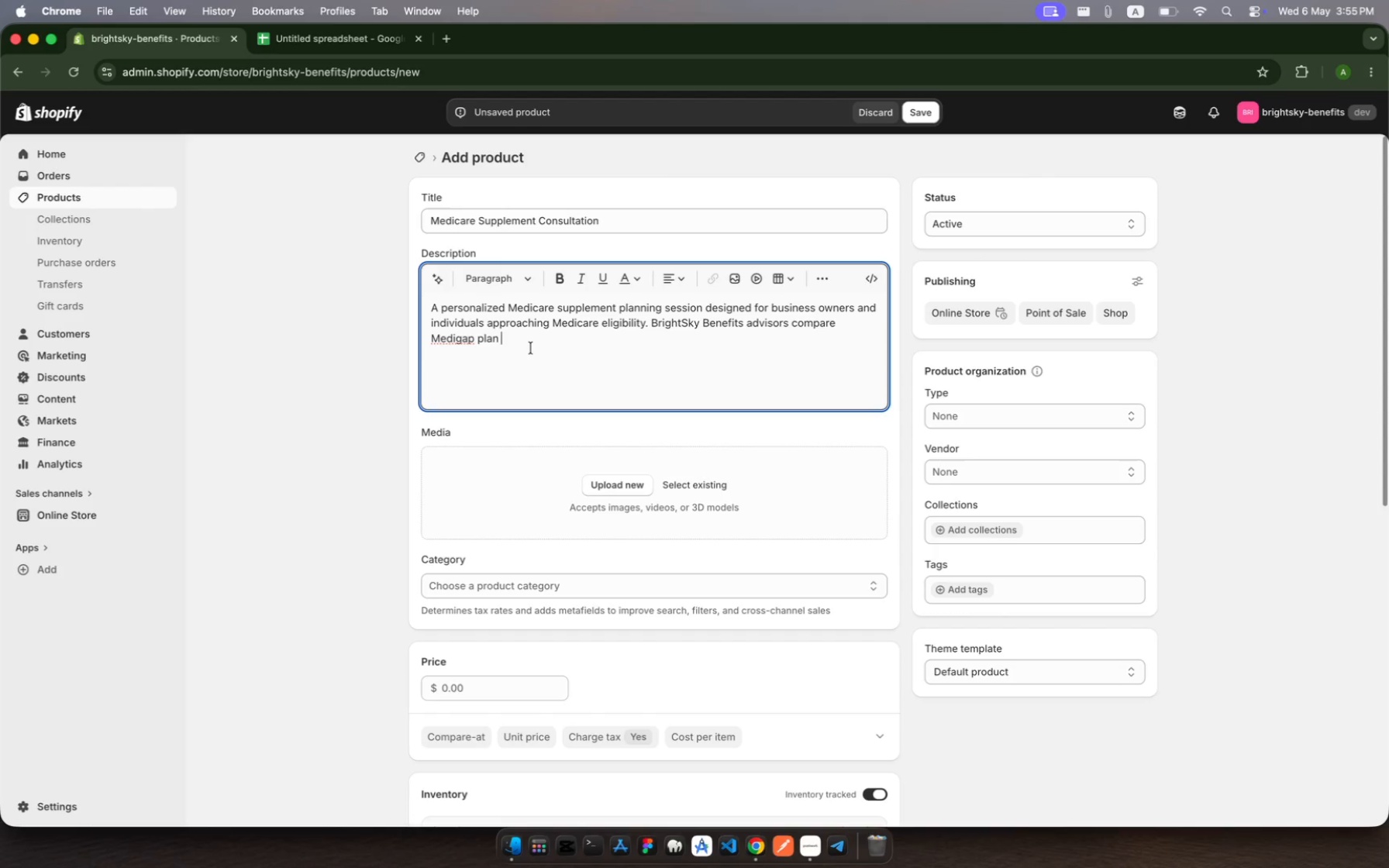 
wait(6.98)
 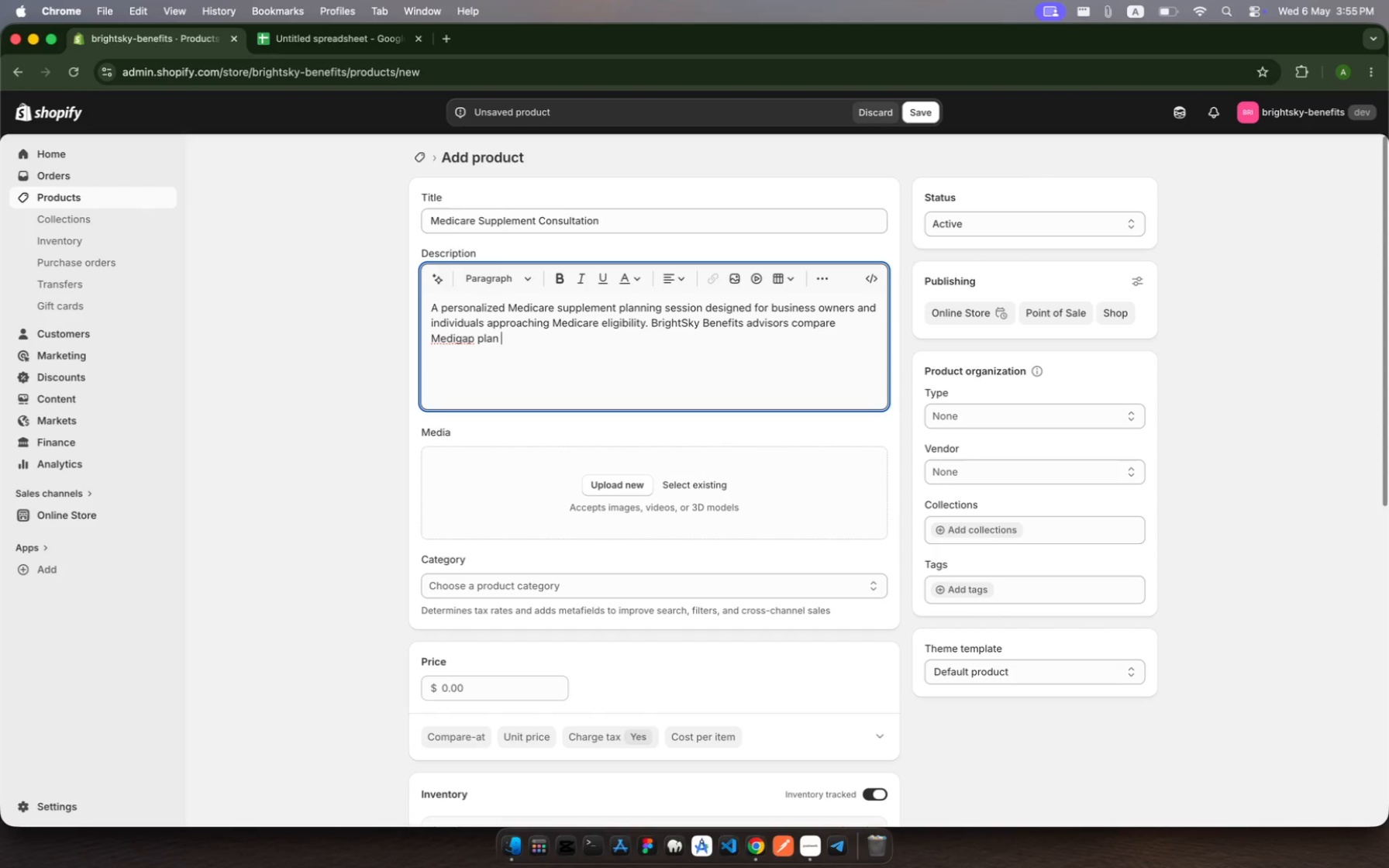 
type(options, evaluate)
 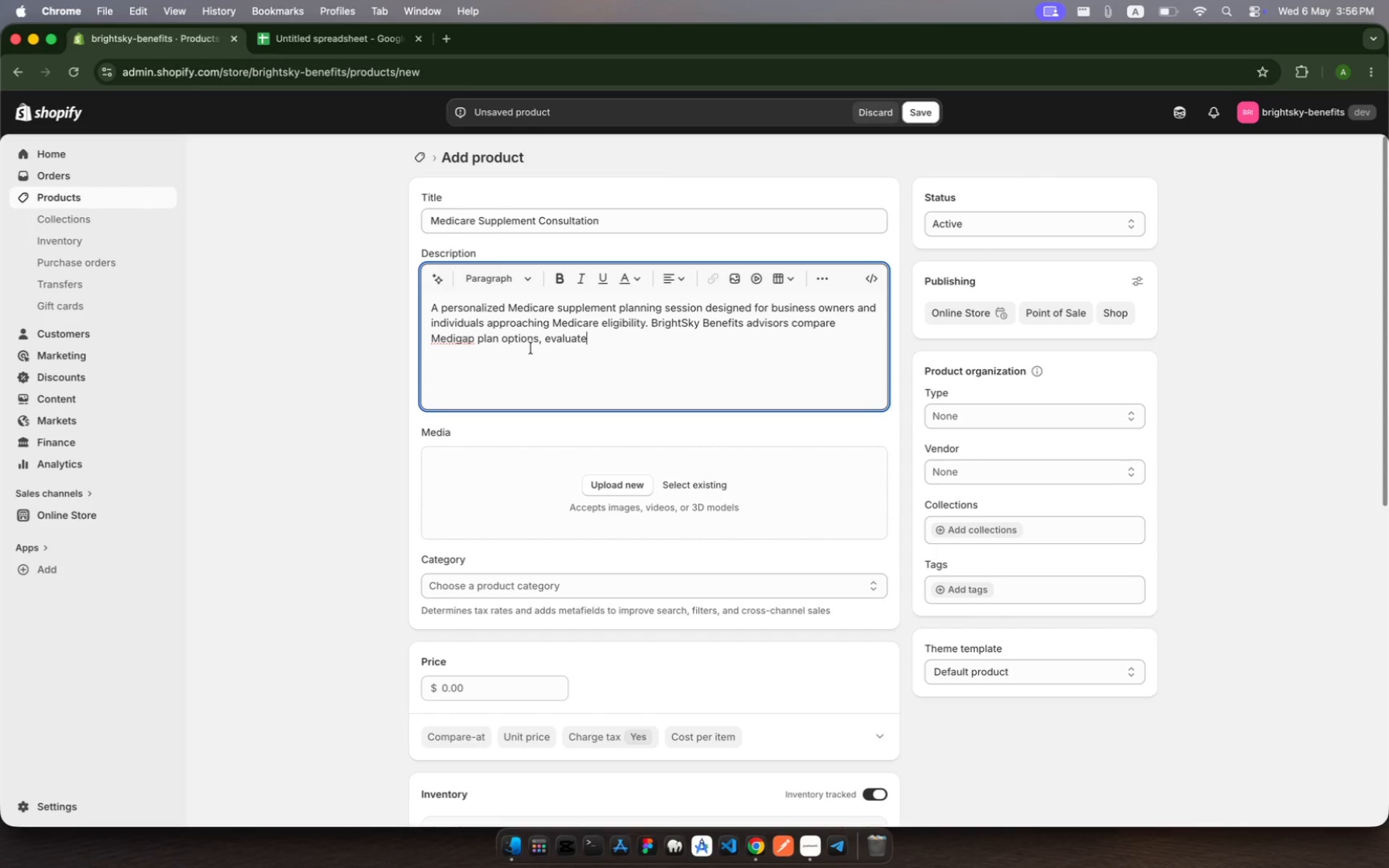 
wait(6.63)
 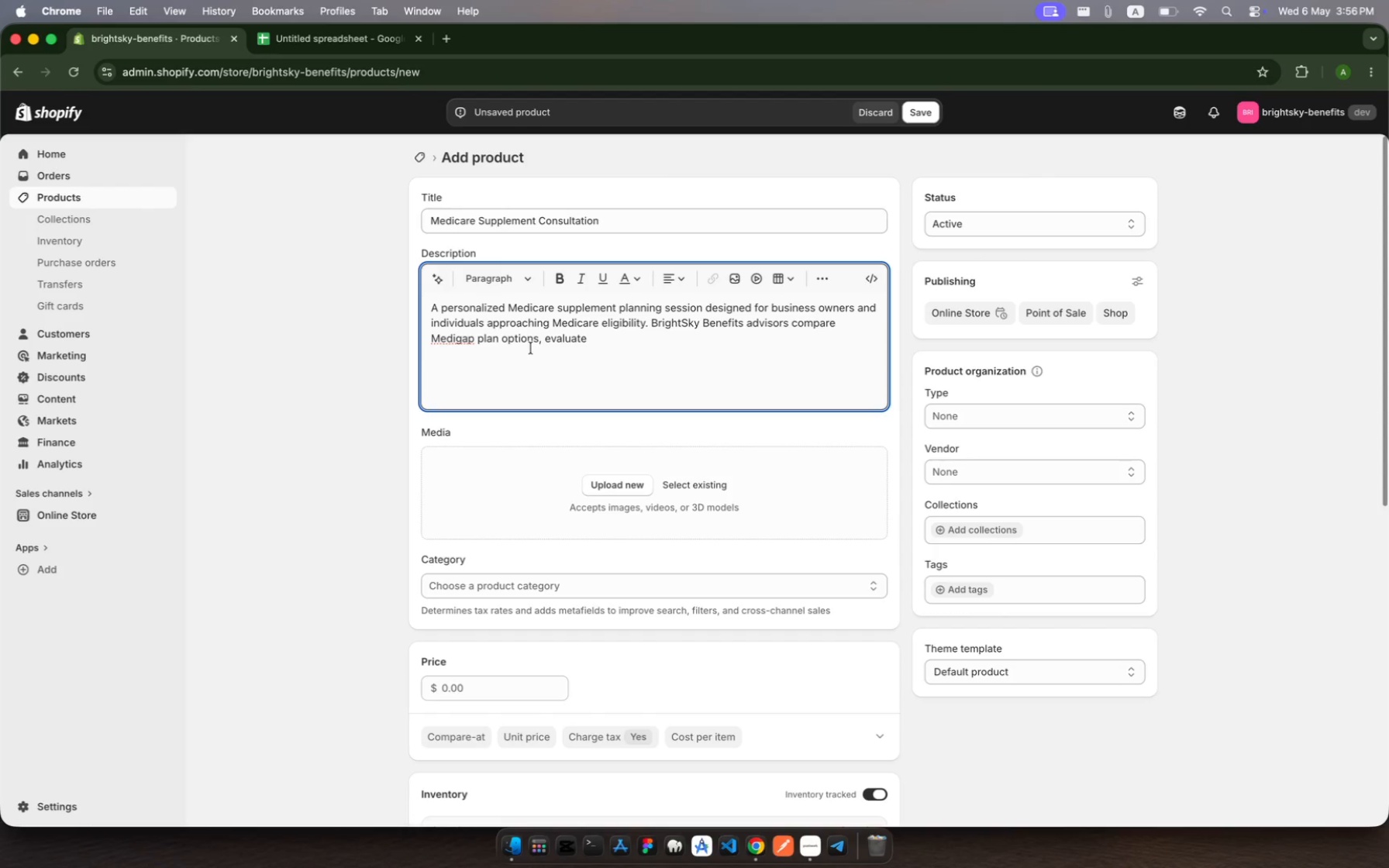 
type( Part D prescript coverage)
 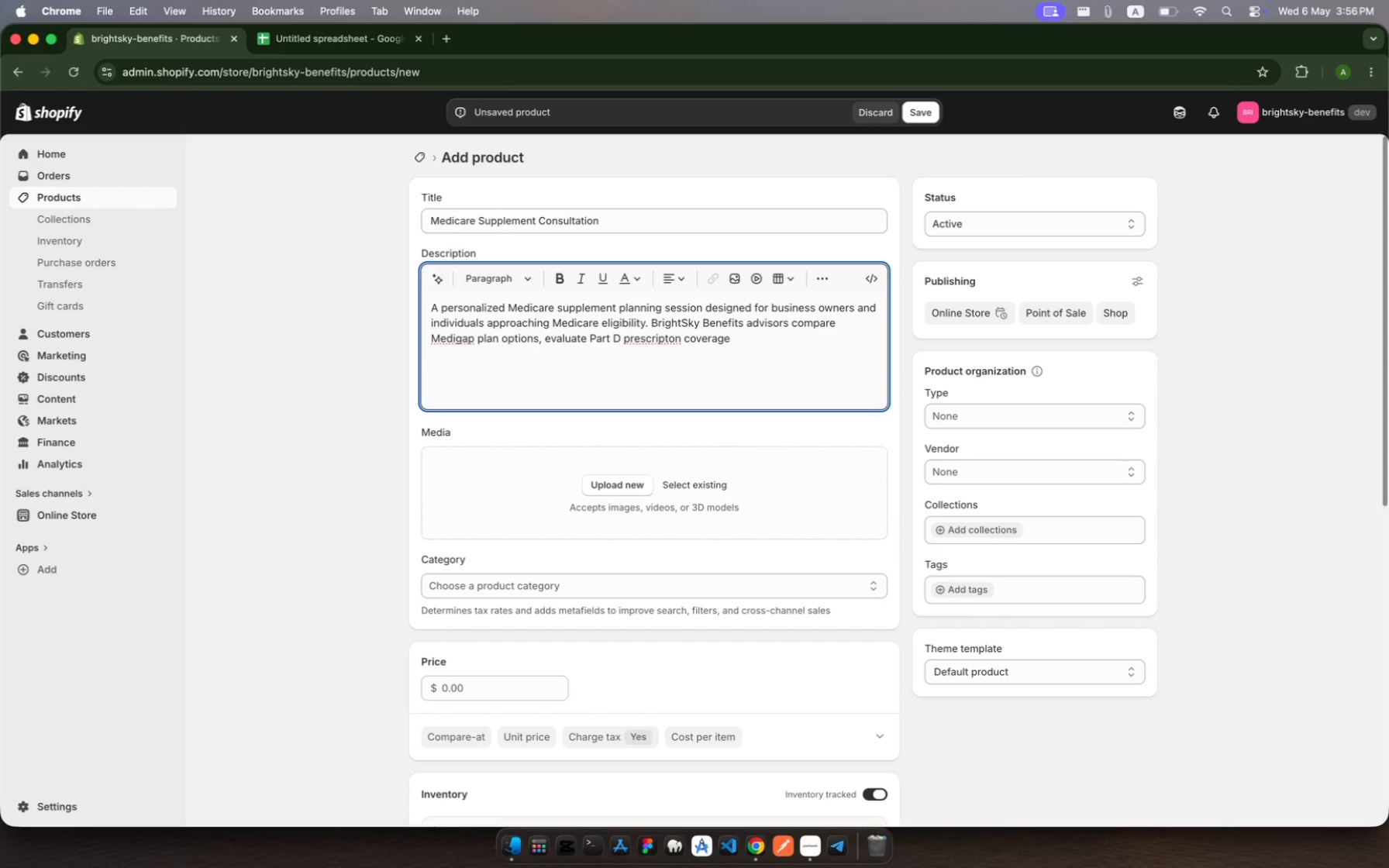 
 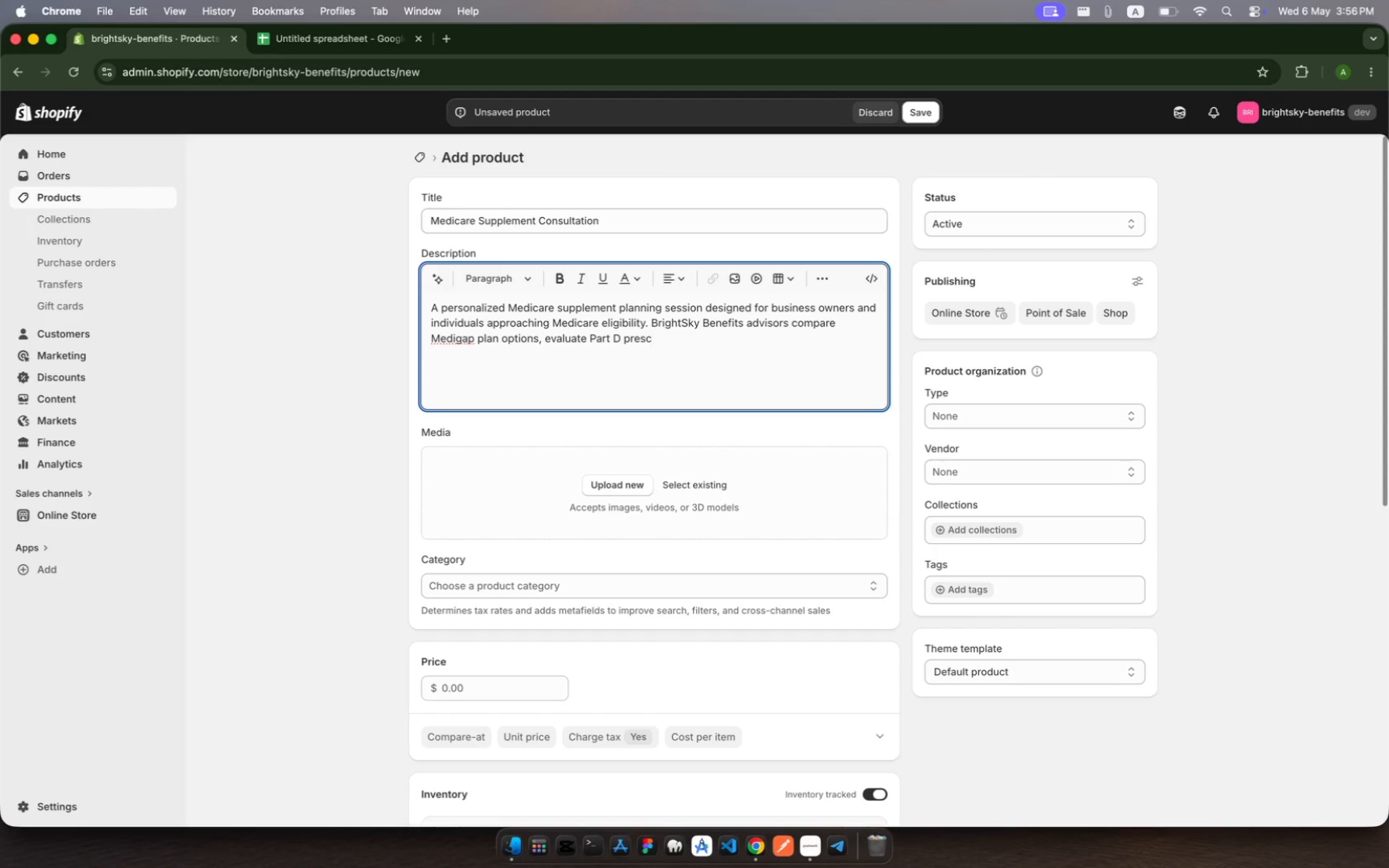 
hold_key(key=N, duration=0.33)
 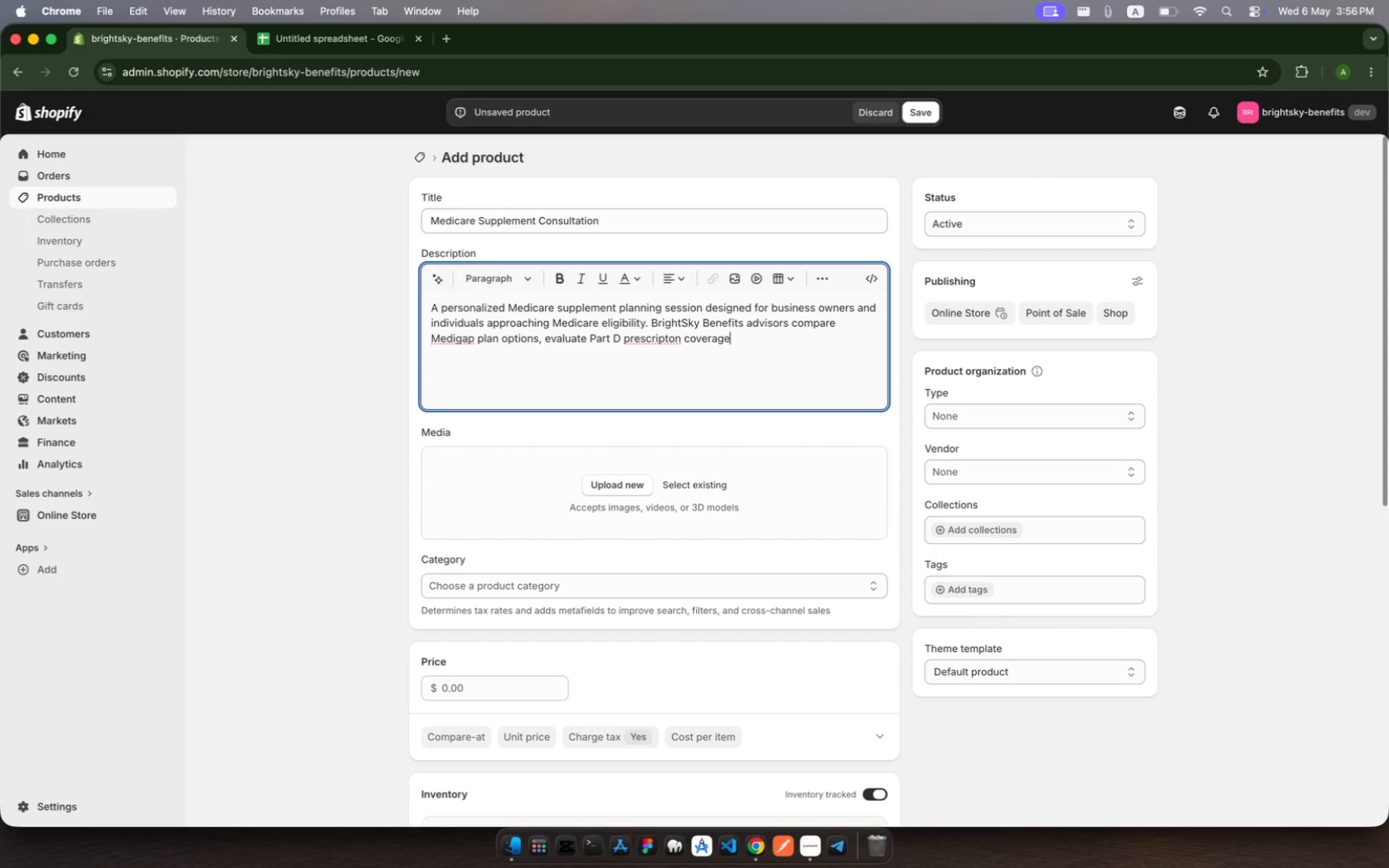 
wait(8.27)
 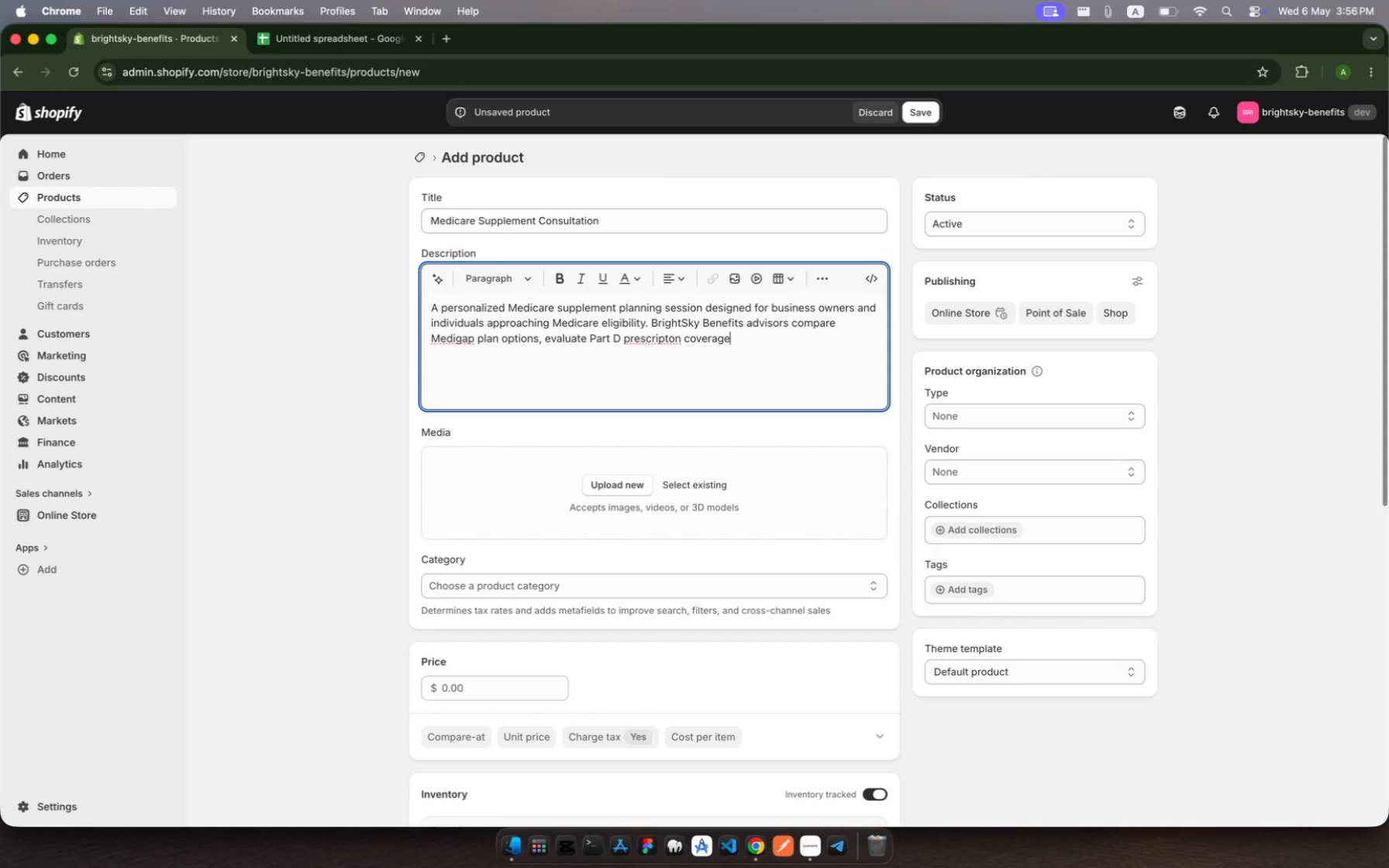 
left_click([669, 336])
 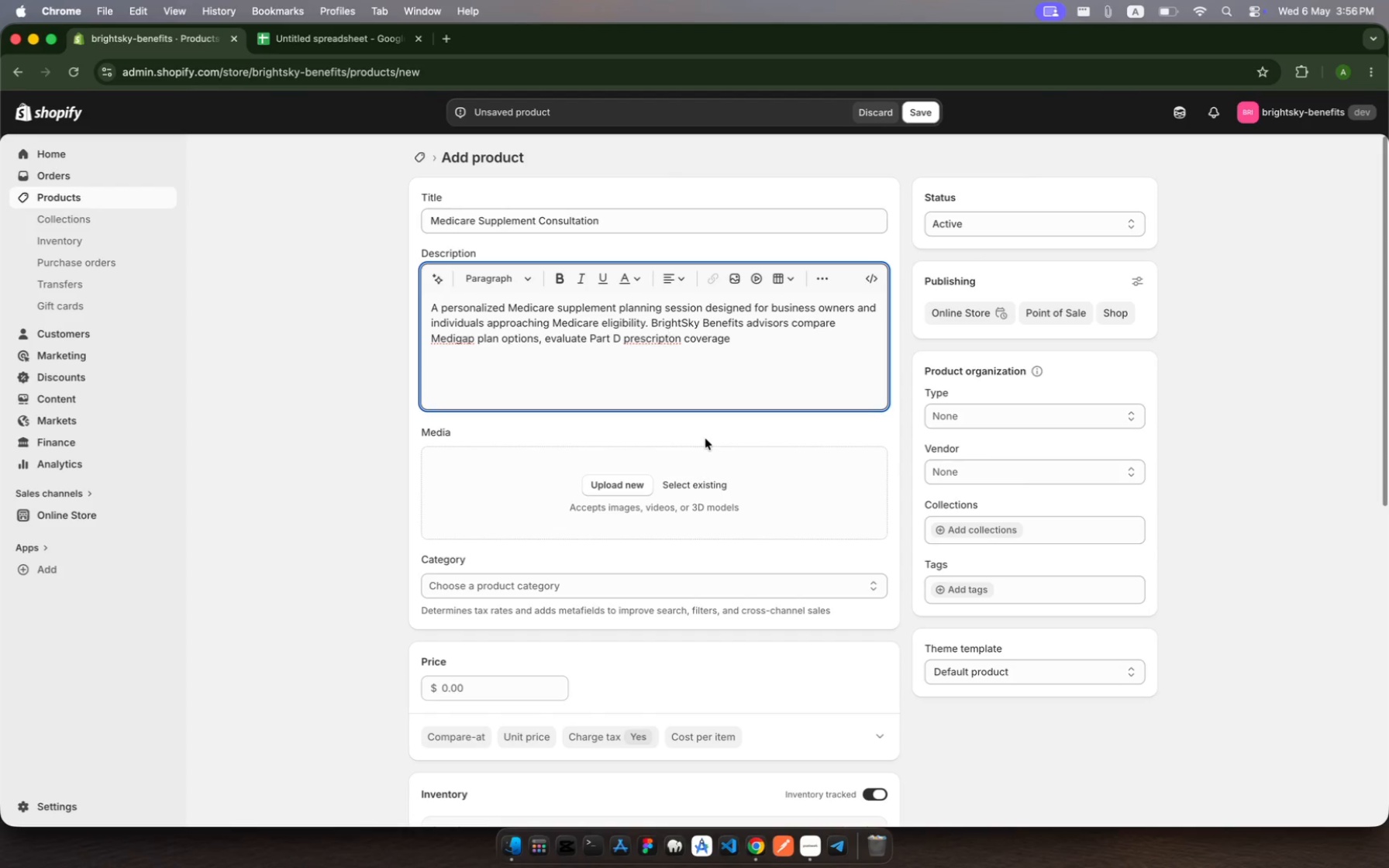 
key(I)
 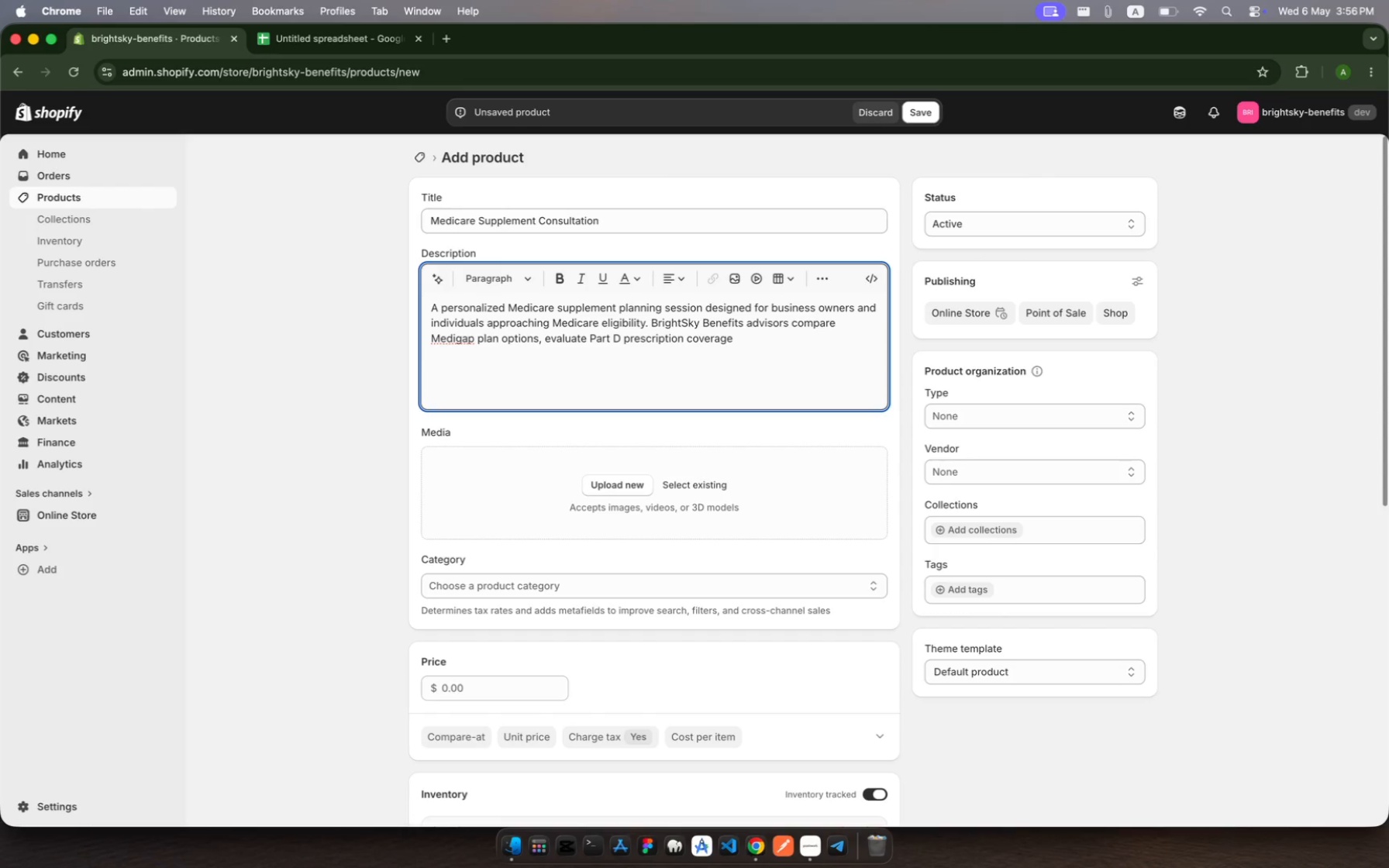 
hold_key(key=ArrowRight, duration=1.5)
 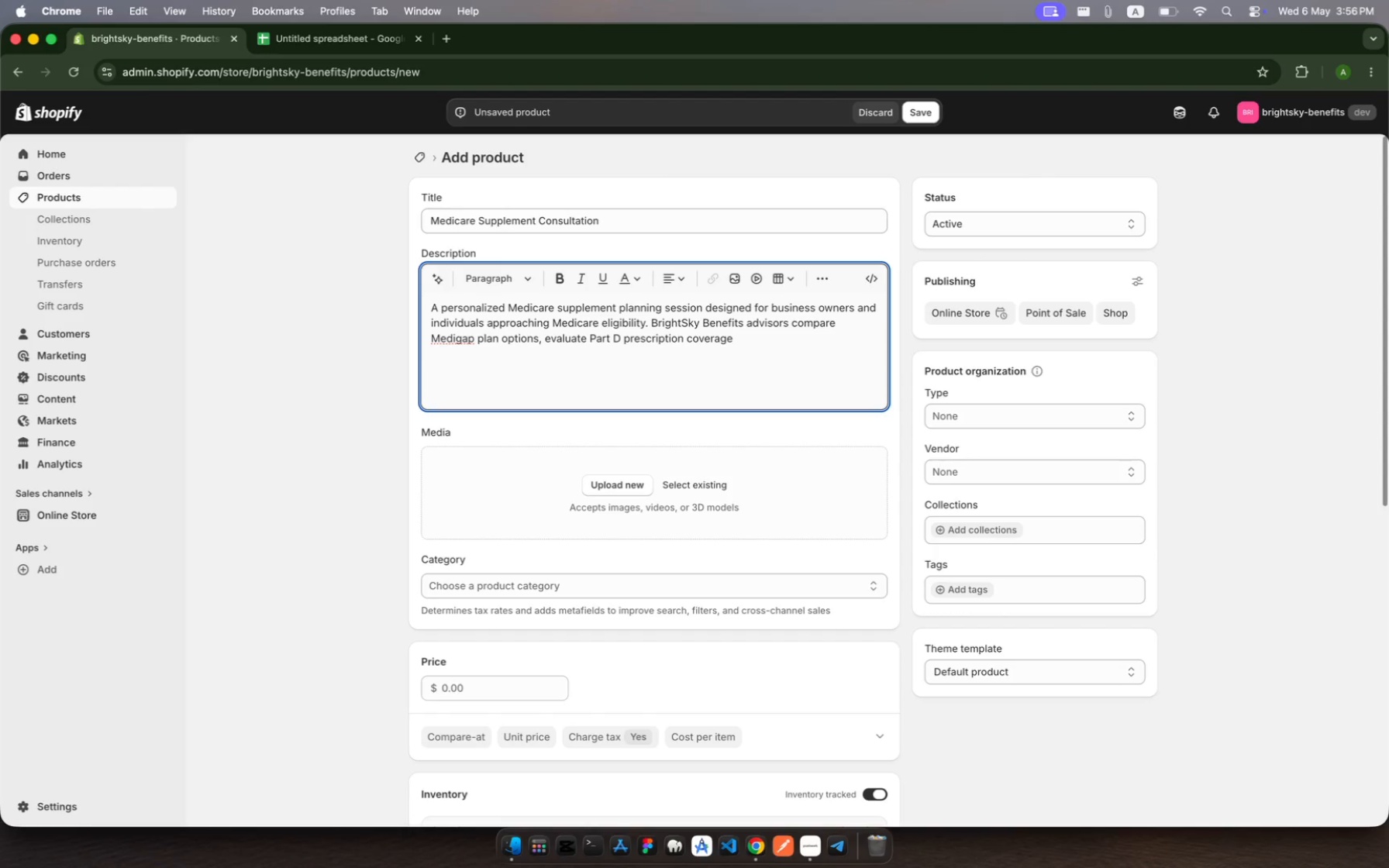 
hold_key(key=ArrowRight, duration=0.32)
 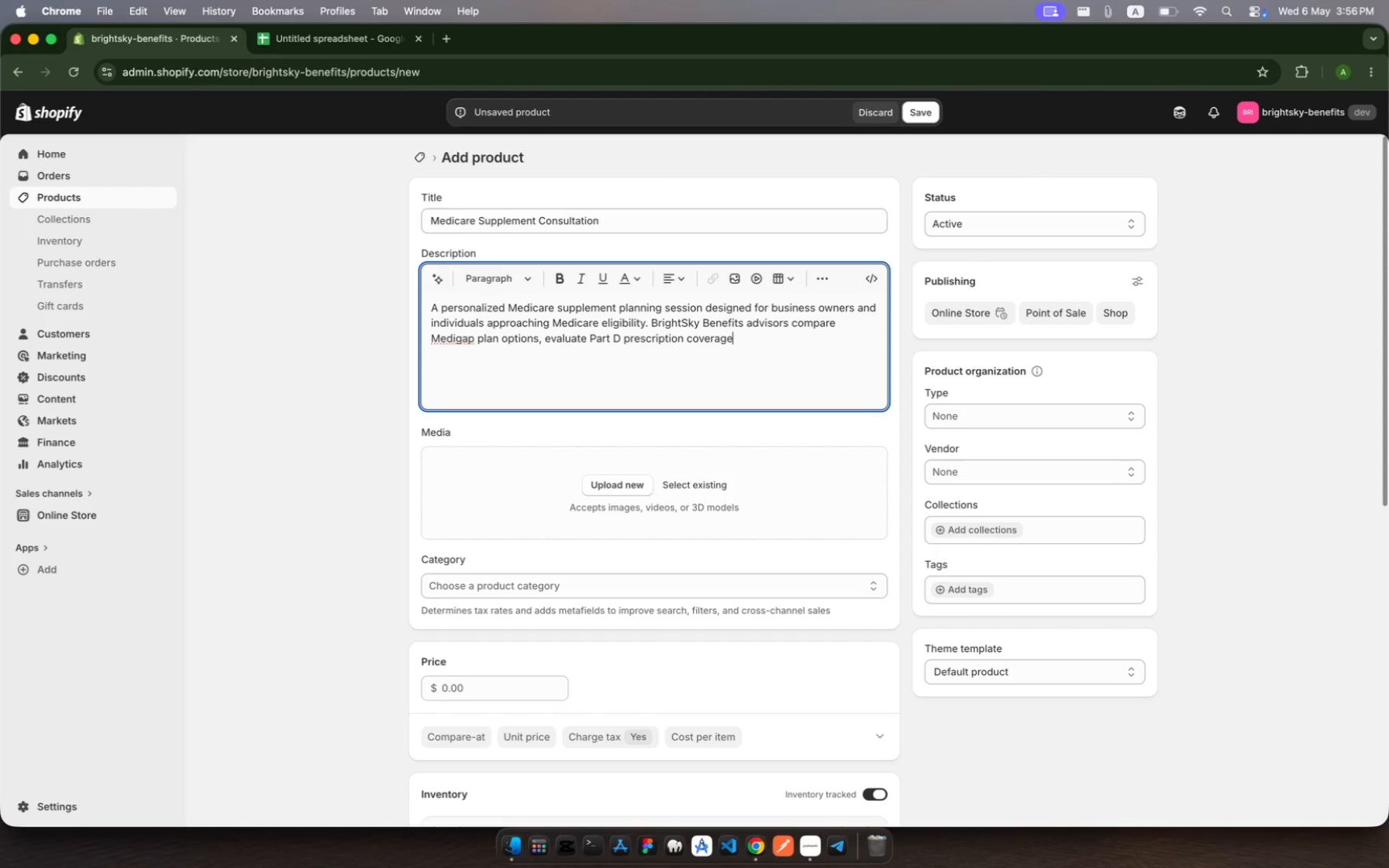 
wait(7.74)
 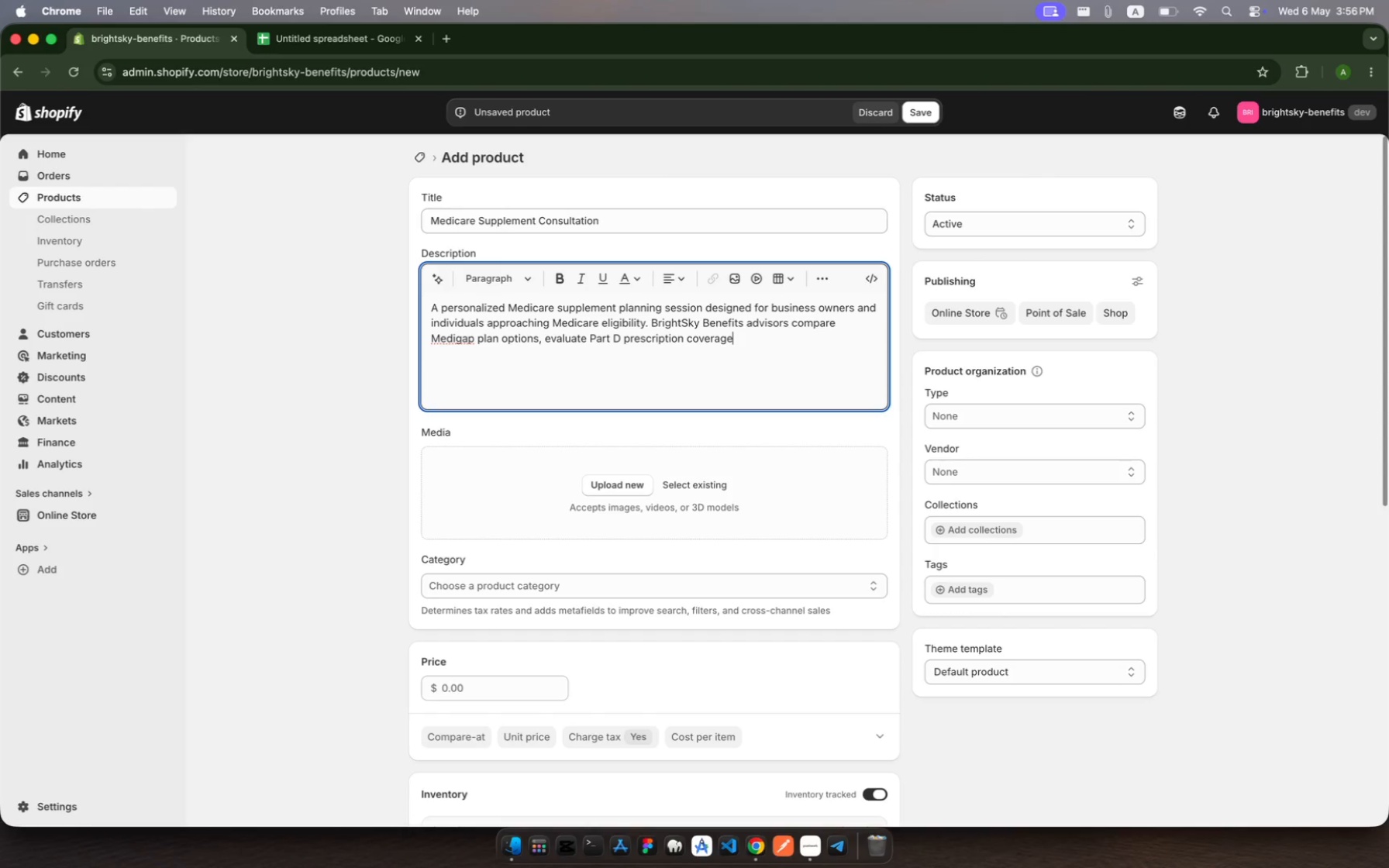 
type(, and provide a written )
 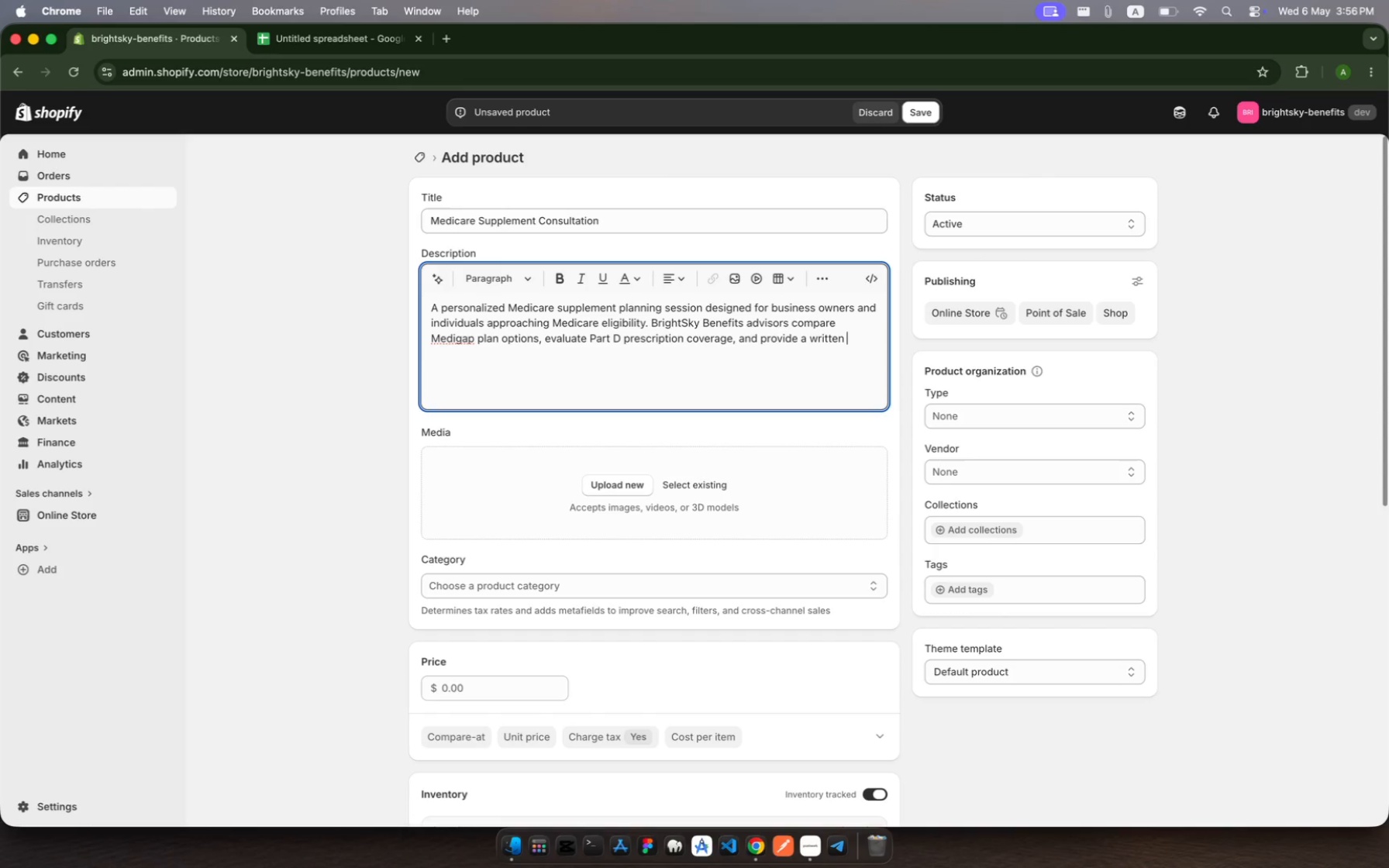 
type(enrollmet timelie)
 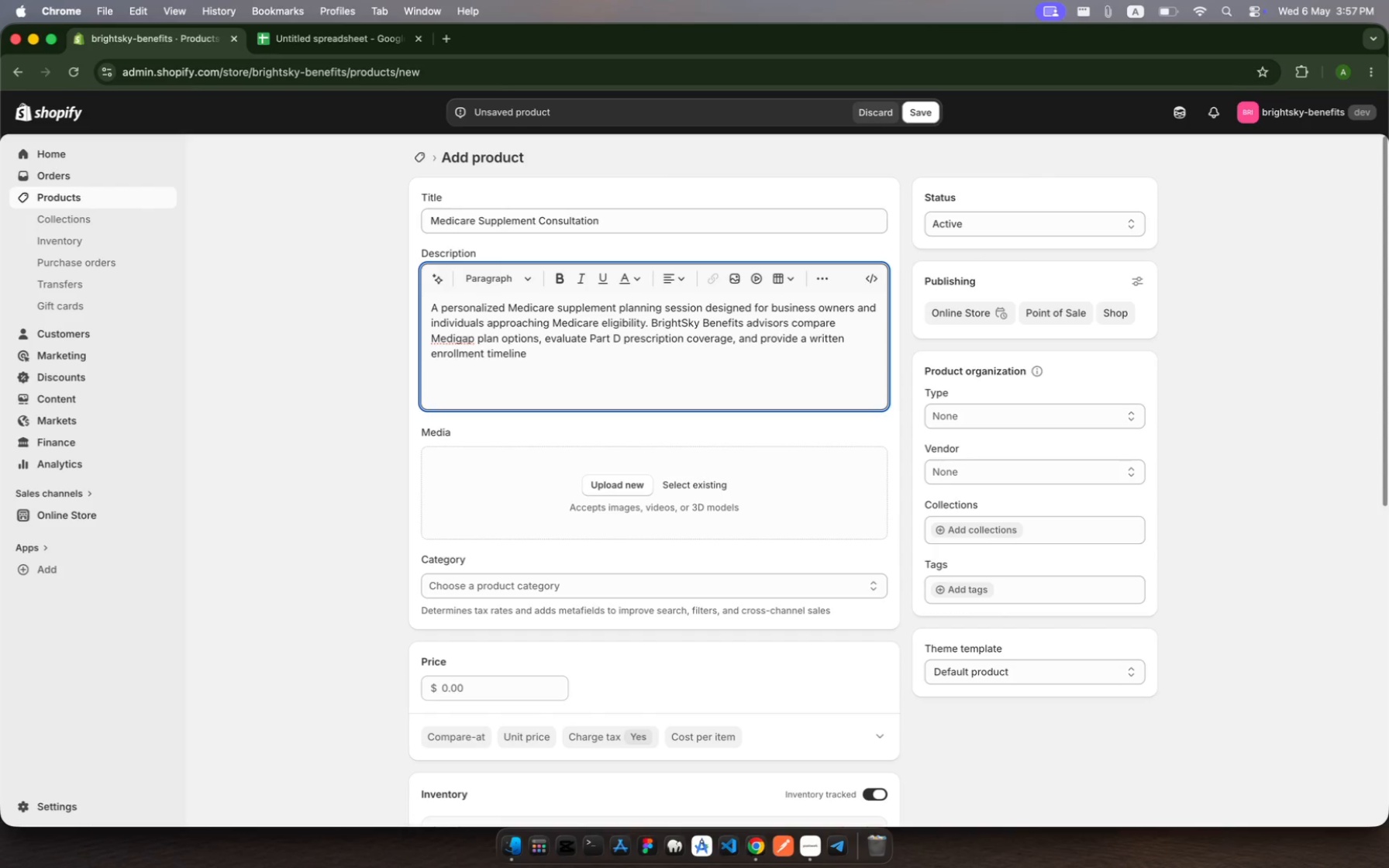 
hold_key(key=N, duration=0.35)
 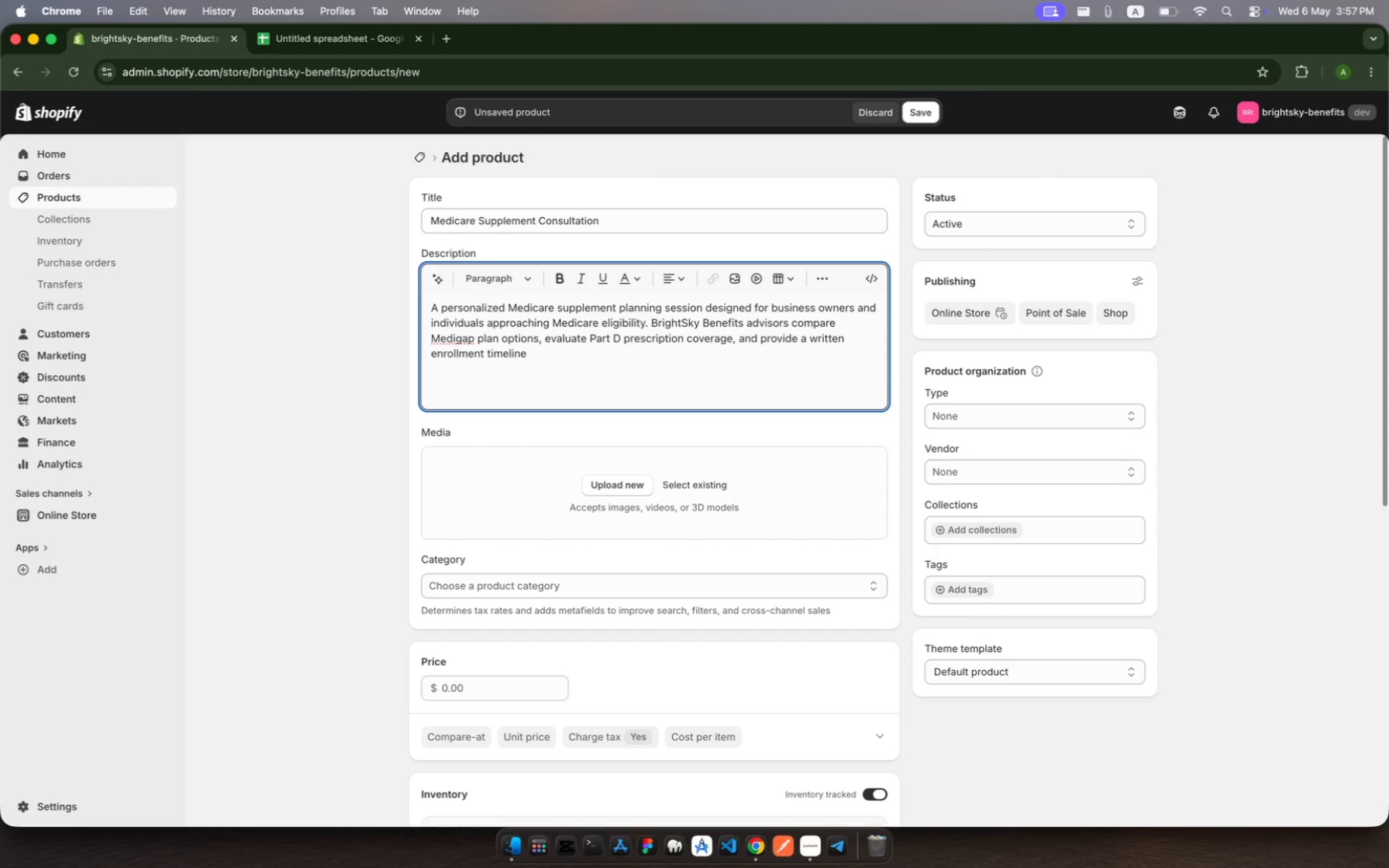 
type( and cost comparison report)
 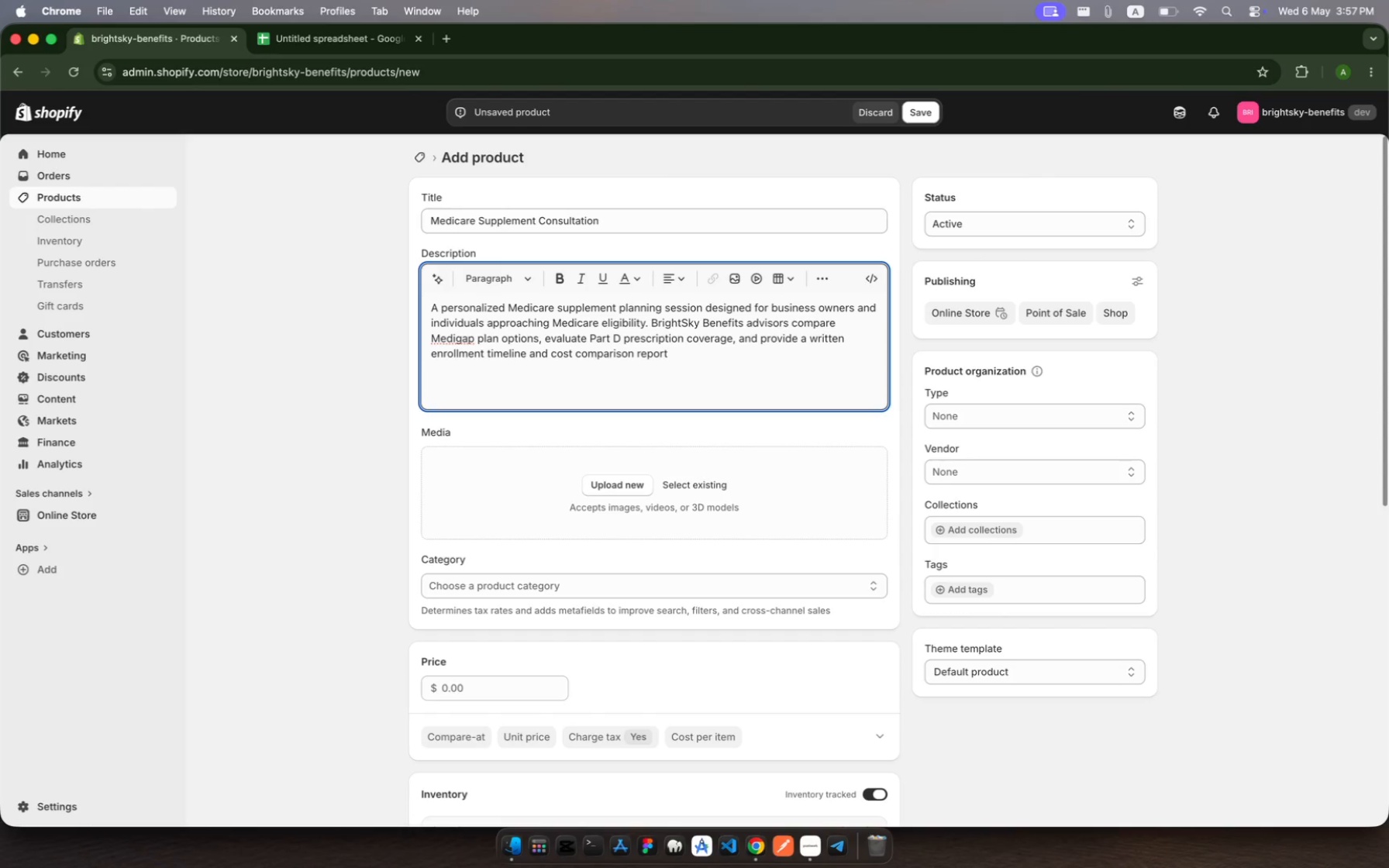 
type(tailored to your )
 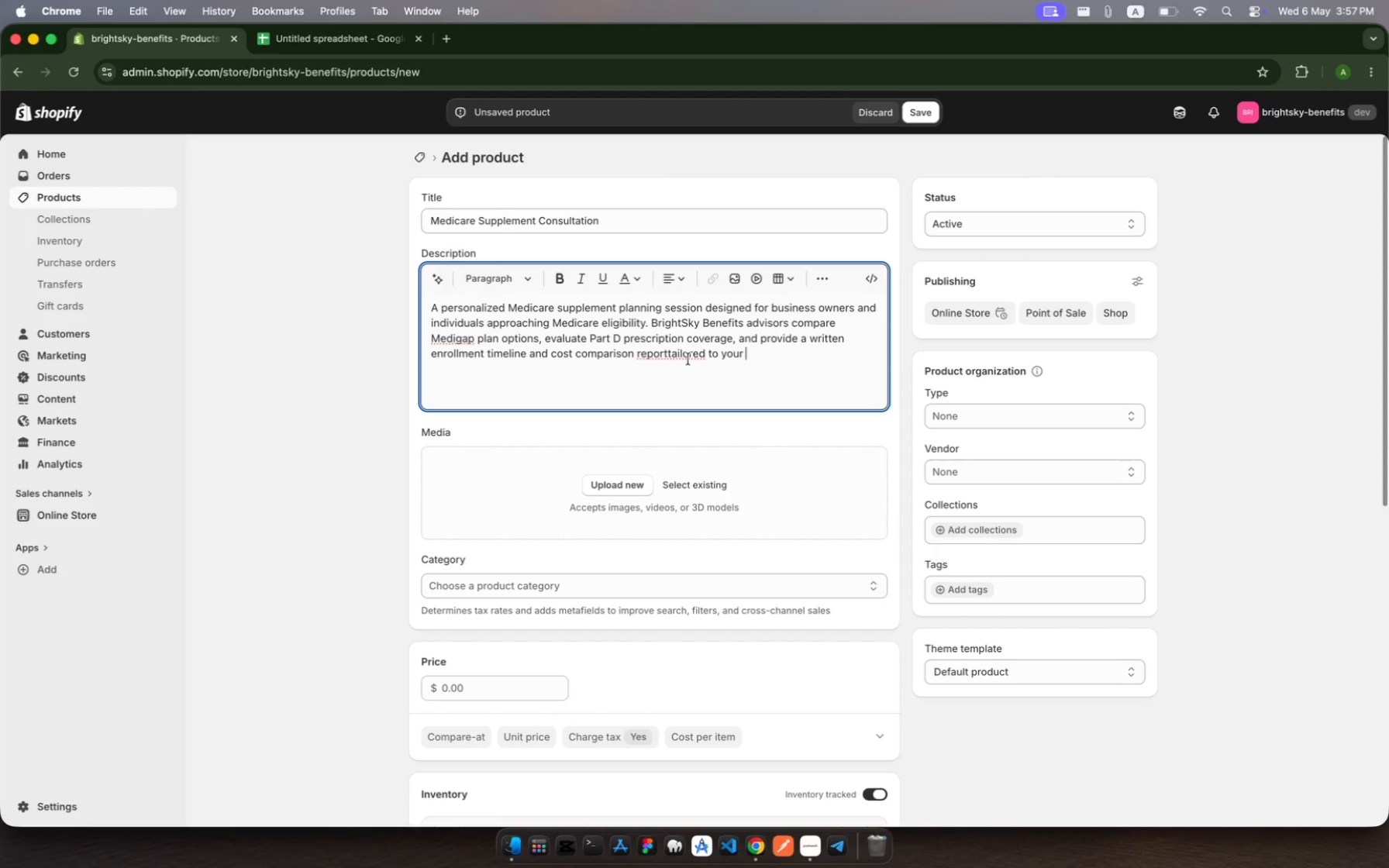 
left_click([670, 348])
 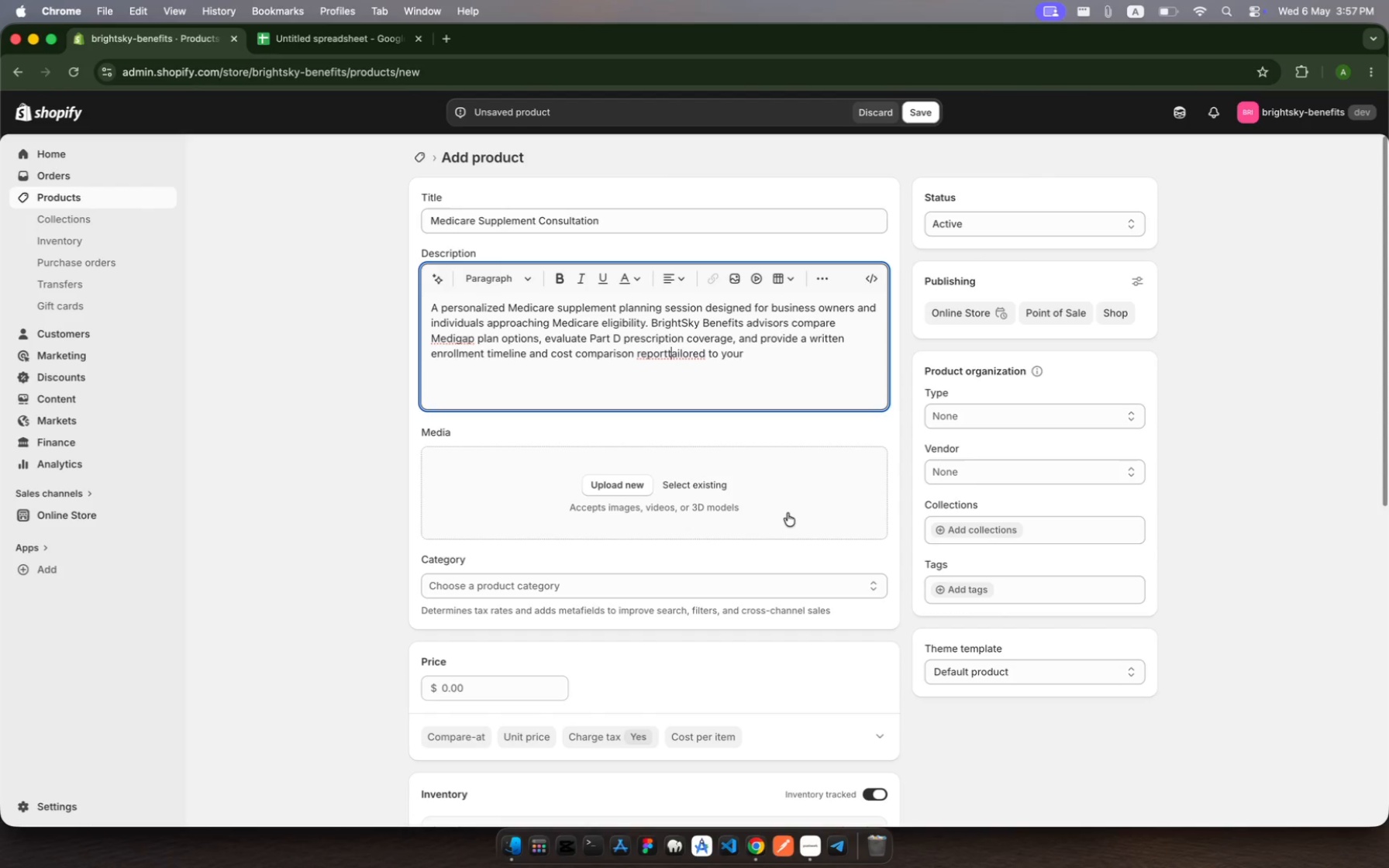 
key(ArrowLeft)
 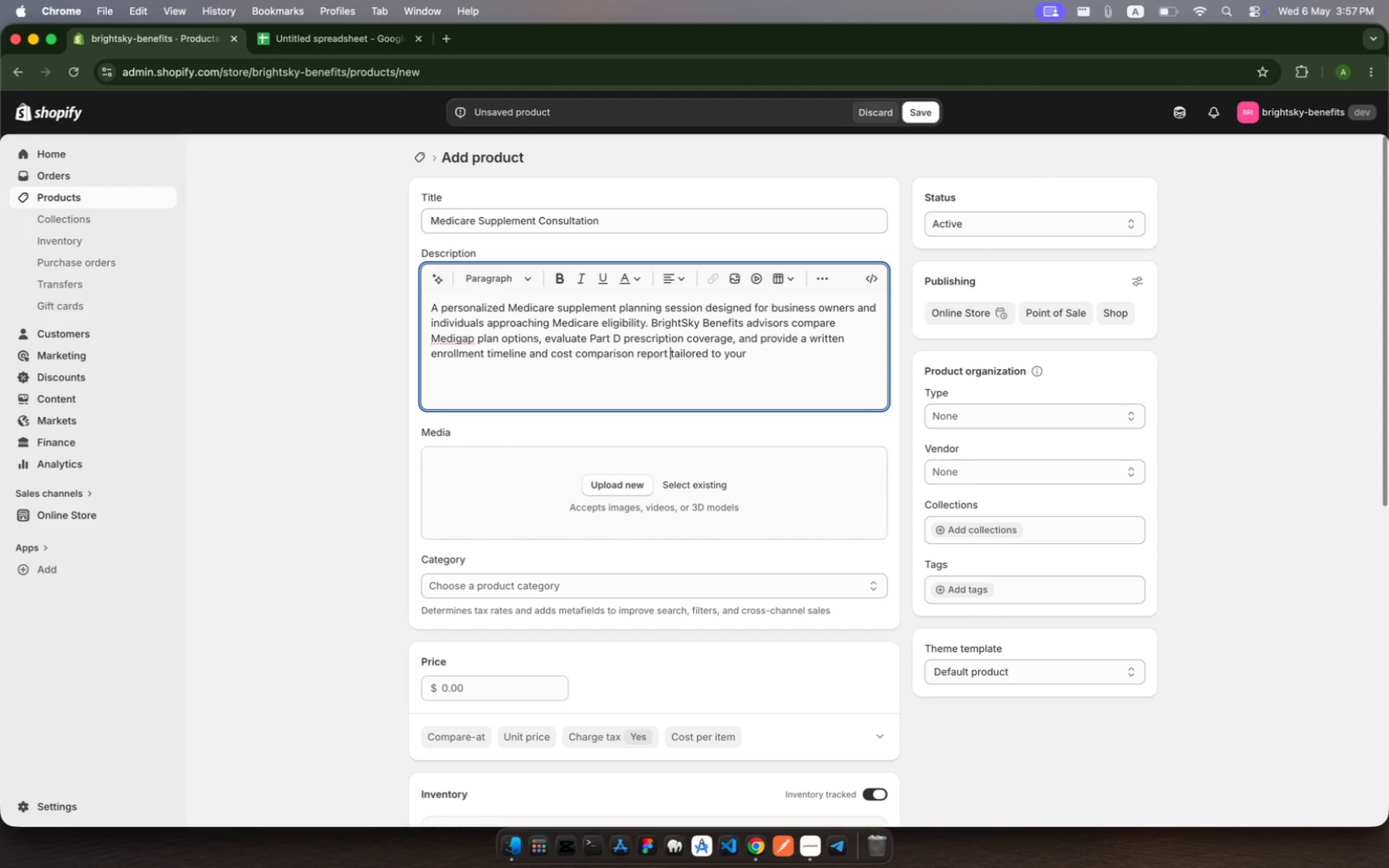 
key(Space)
 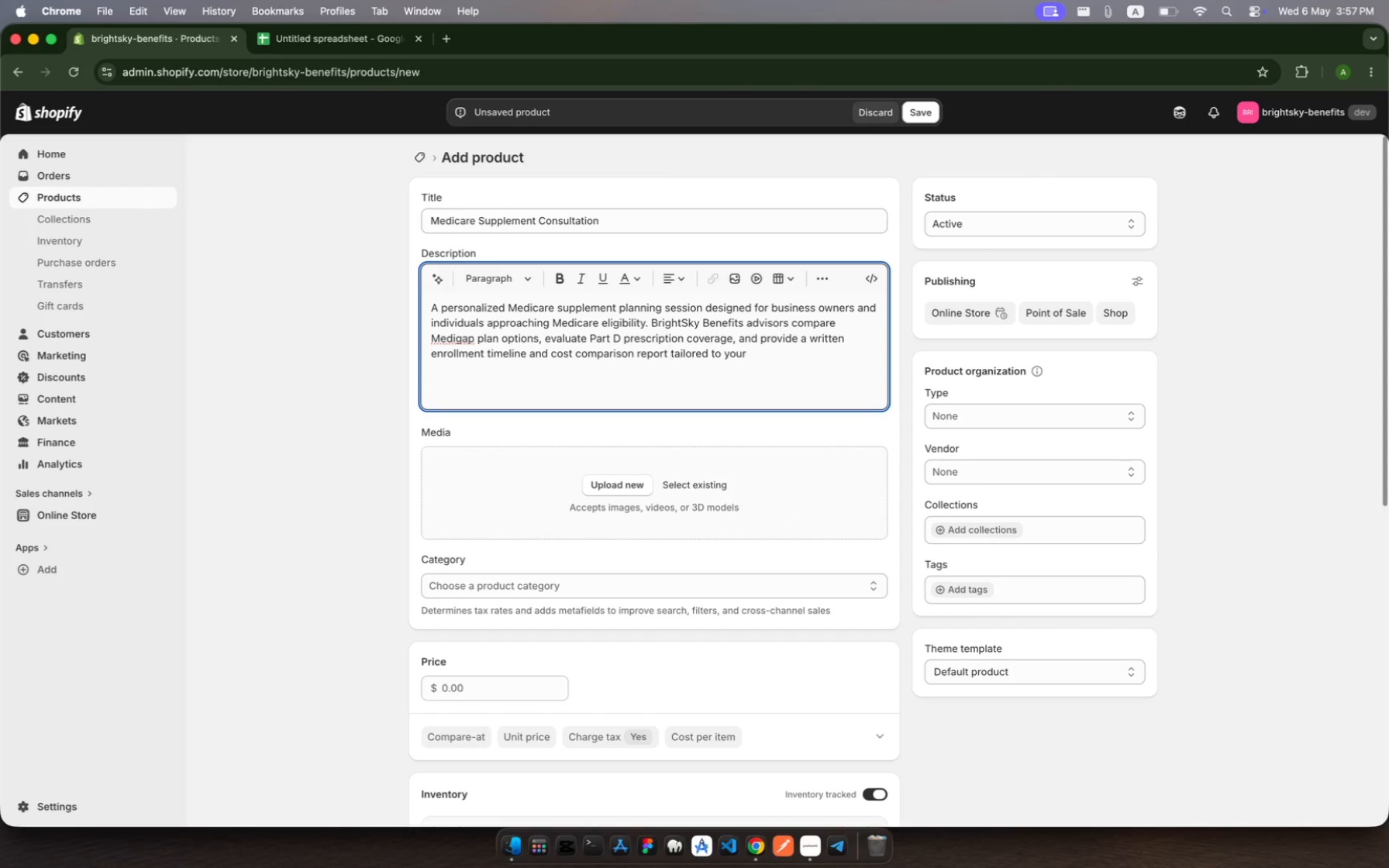 
hold_key(key=ArrowRight, duration=1.51)
 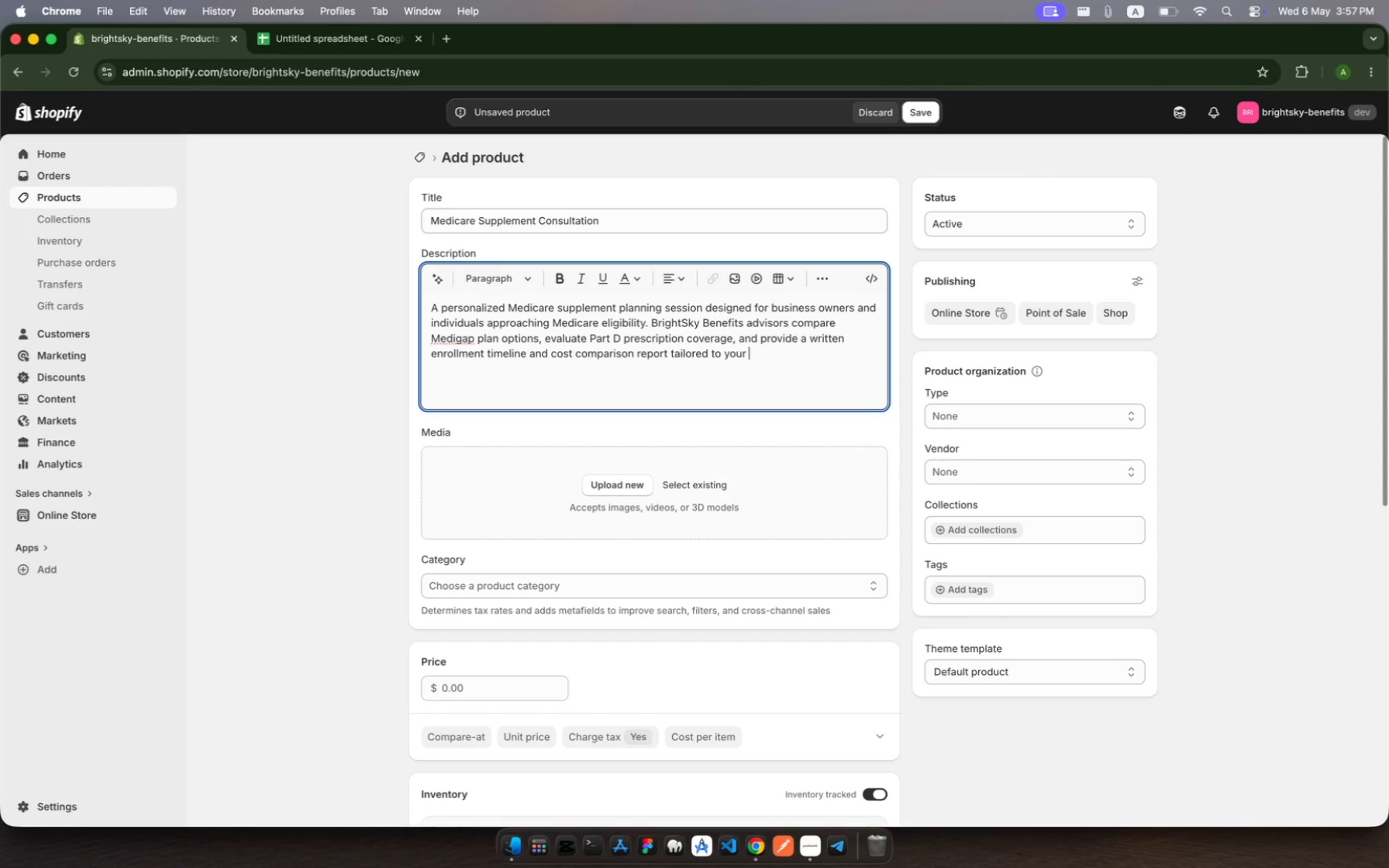 
hold_key(key=ArrowRight, duration=0.74)
 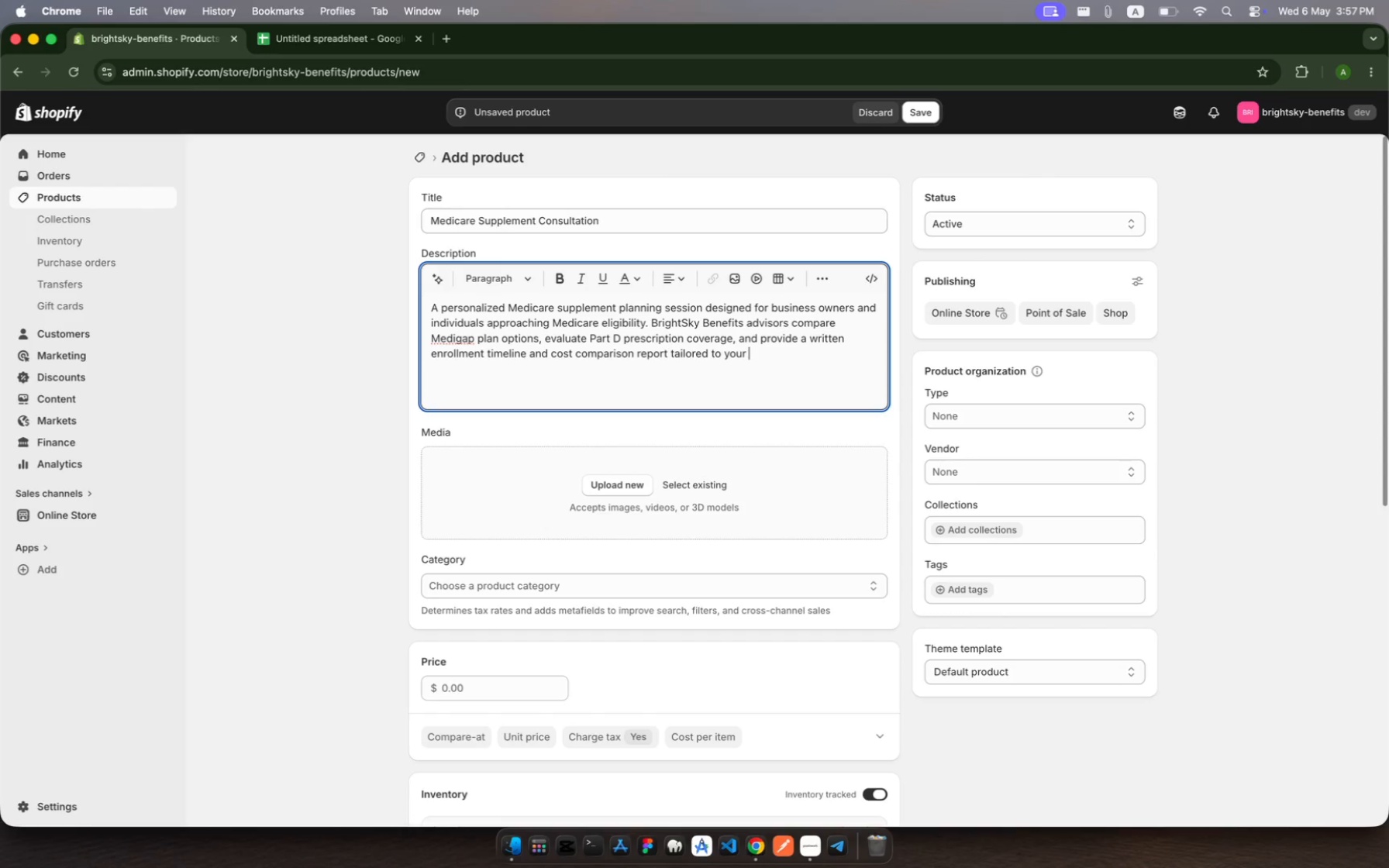 
type(specific healthcare needs.)
 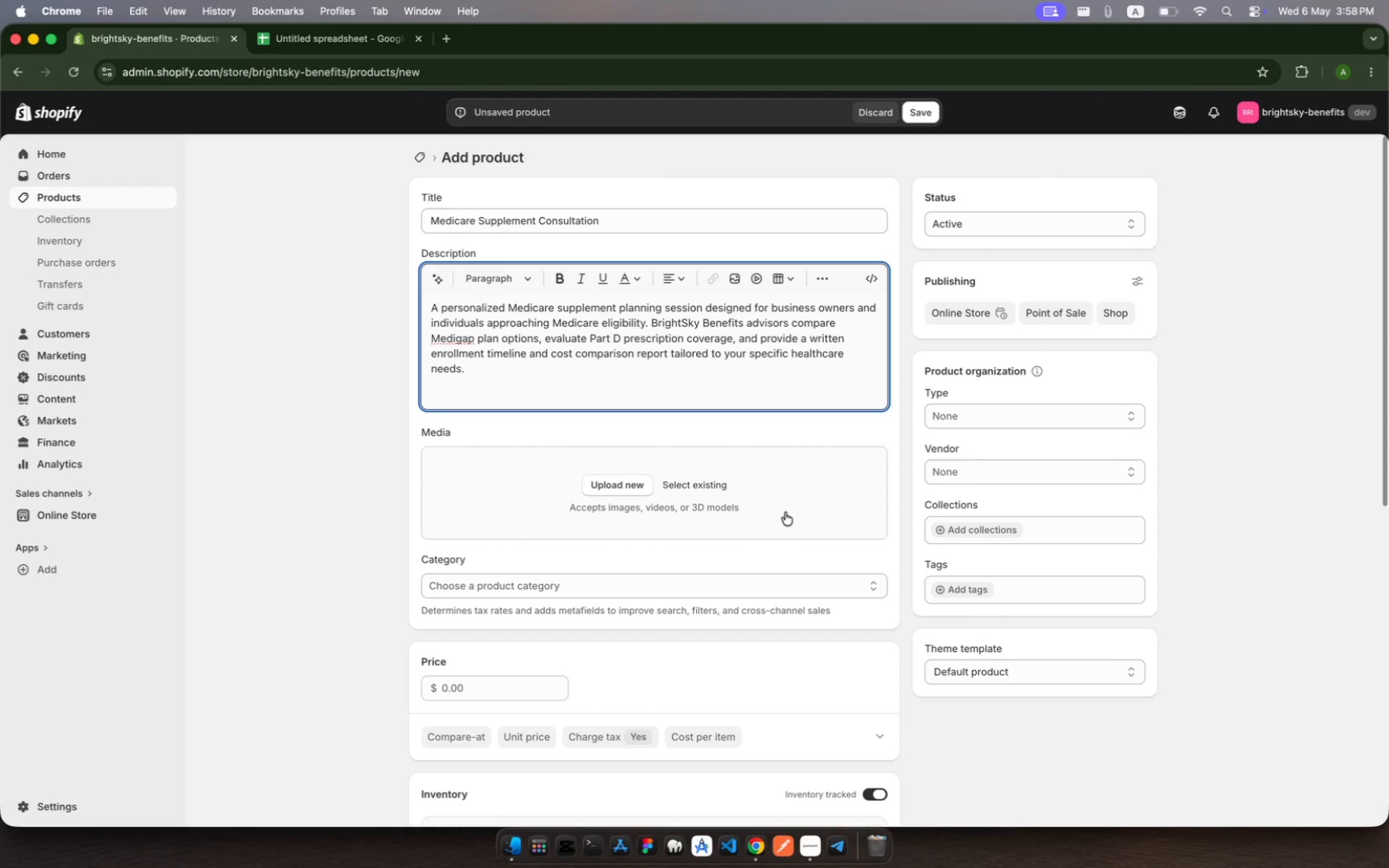 
wait(5.89)
 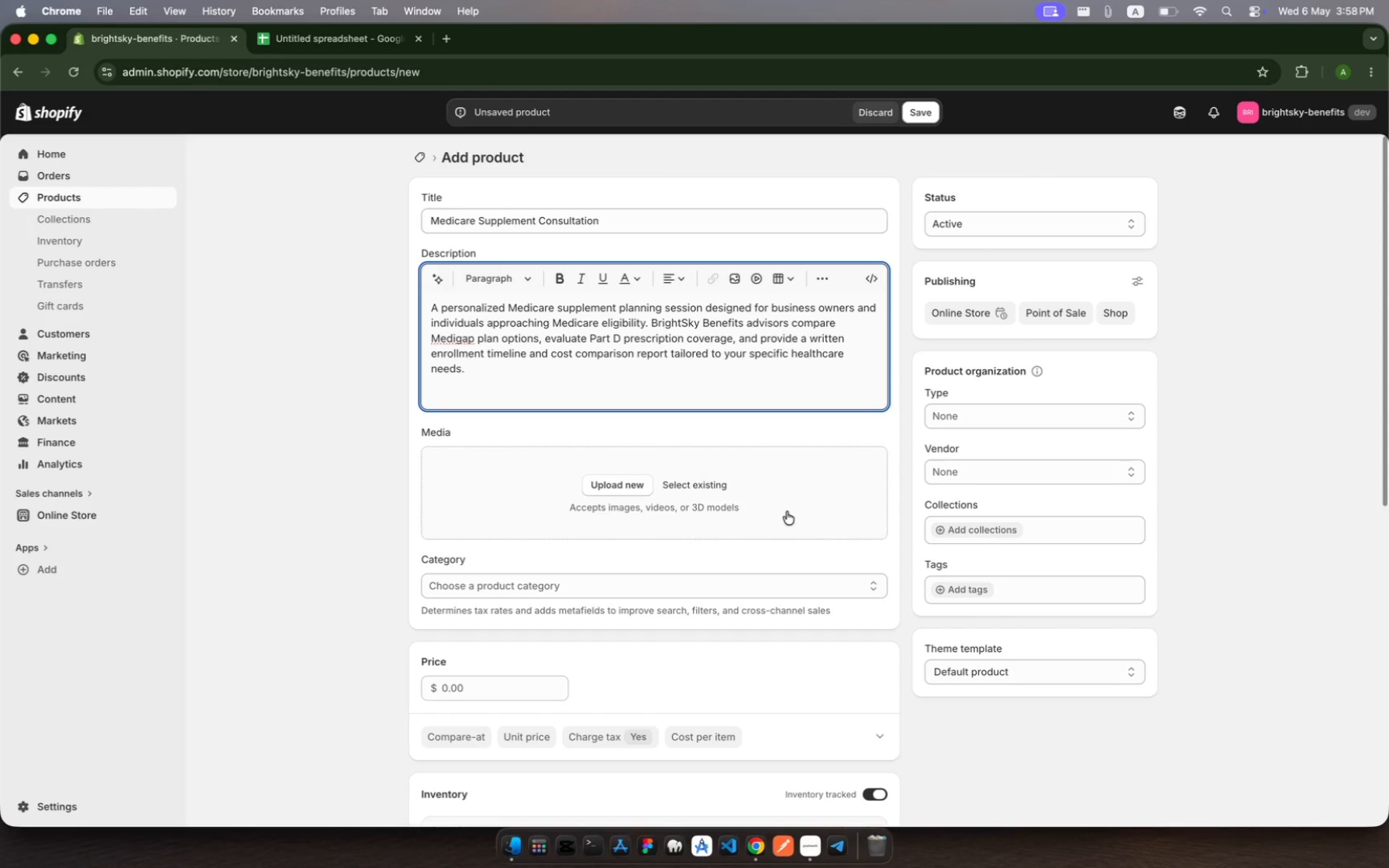 
scroll: coordinate [777, 525], scroll_direction: down, amount: 31.0
 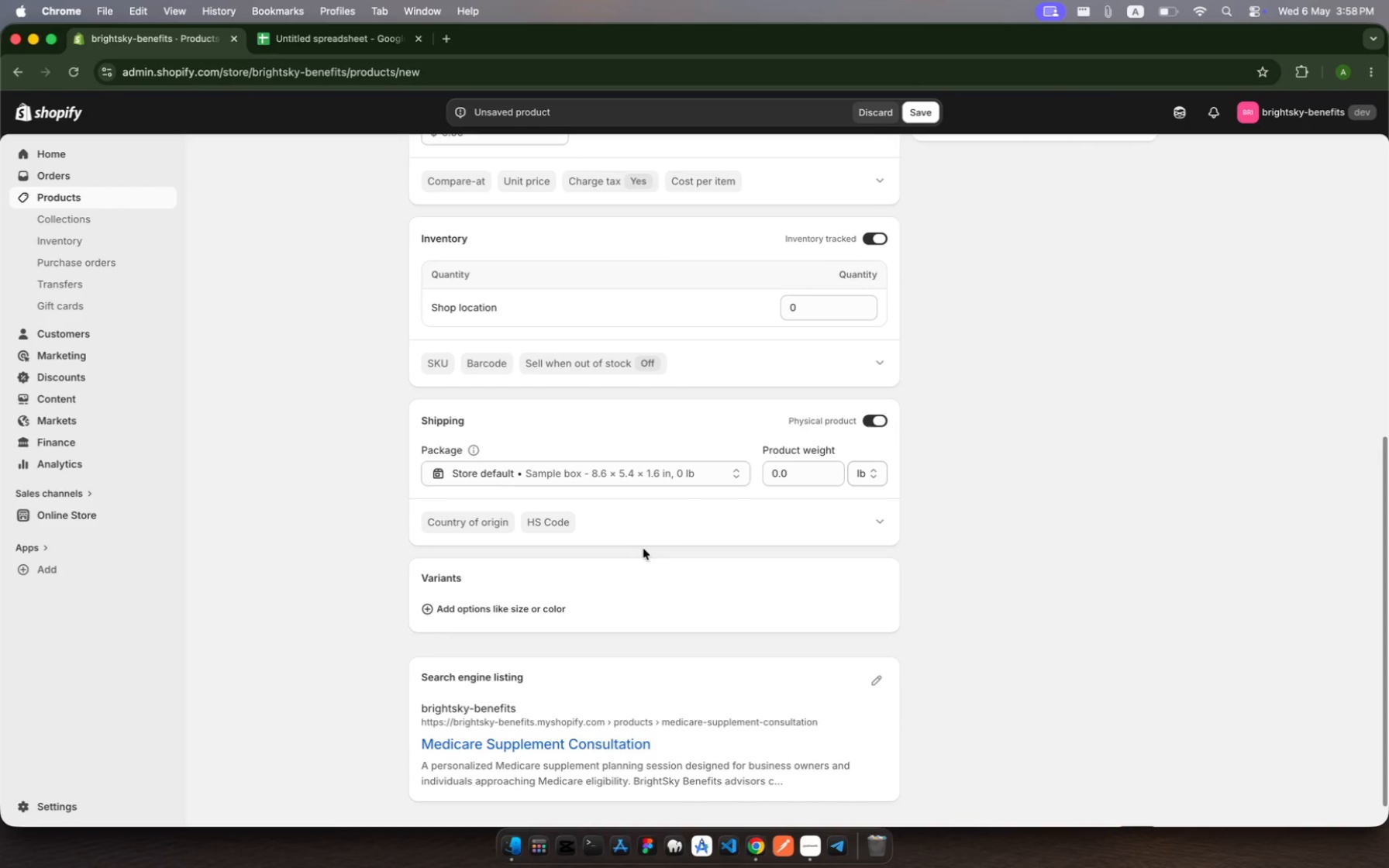 
left_click([505, 611])
 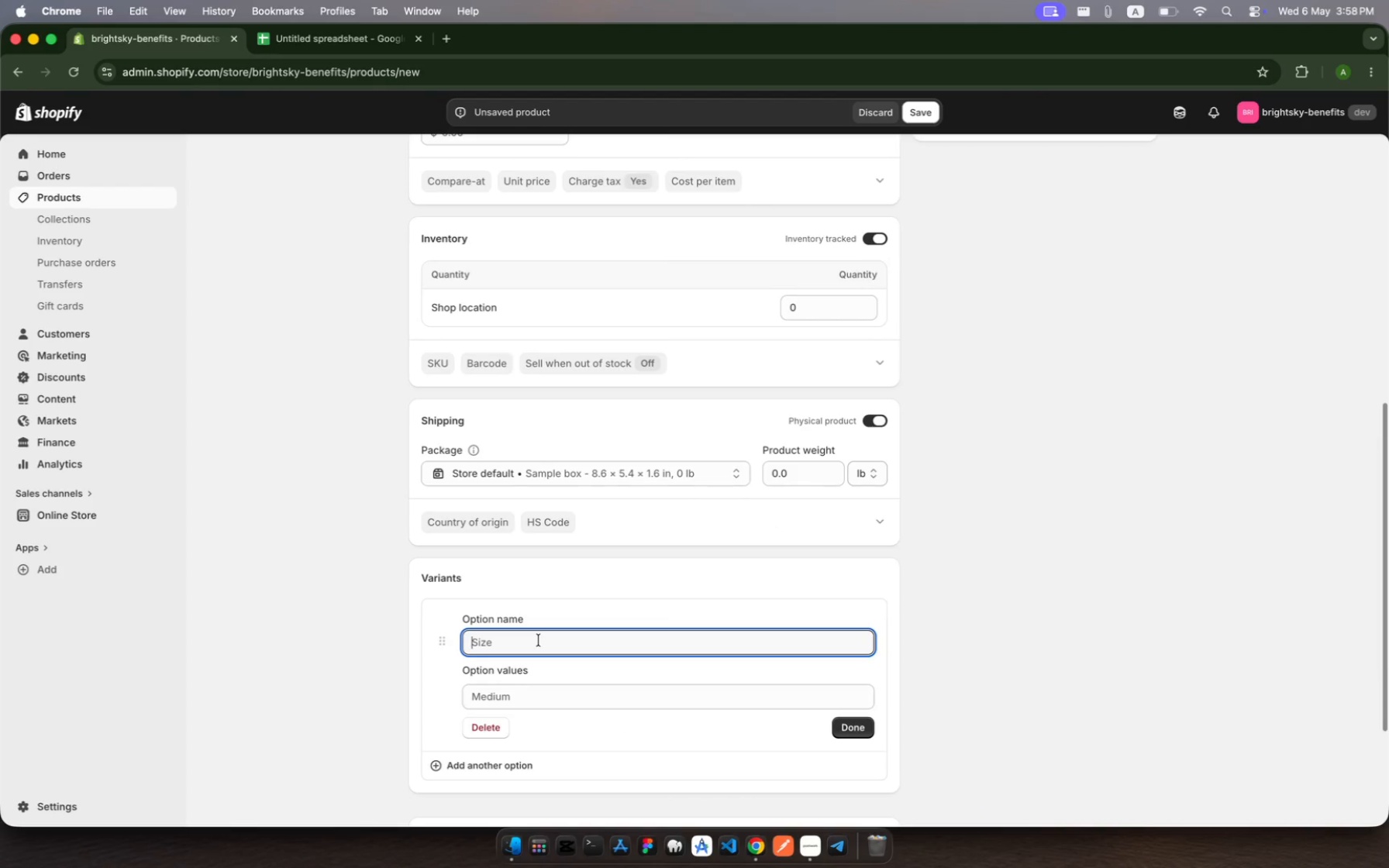 
wait(7.19)
 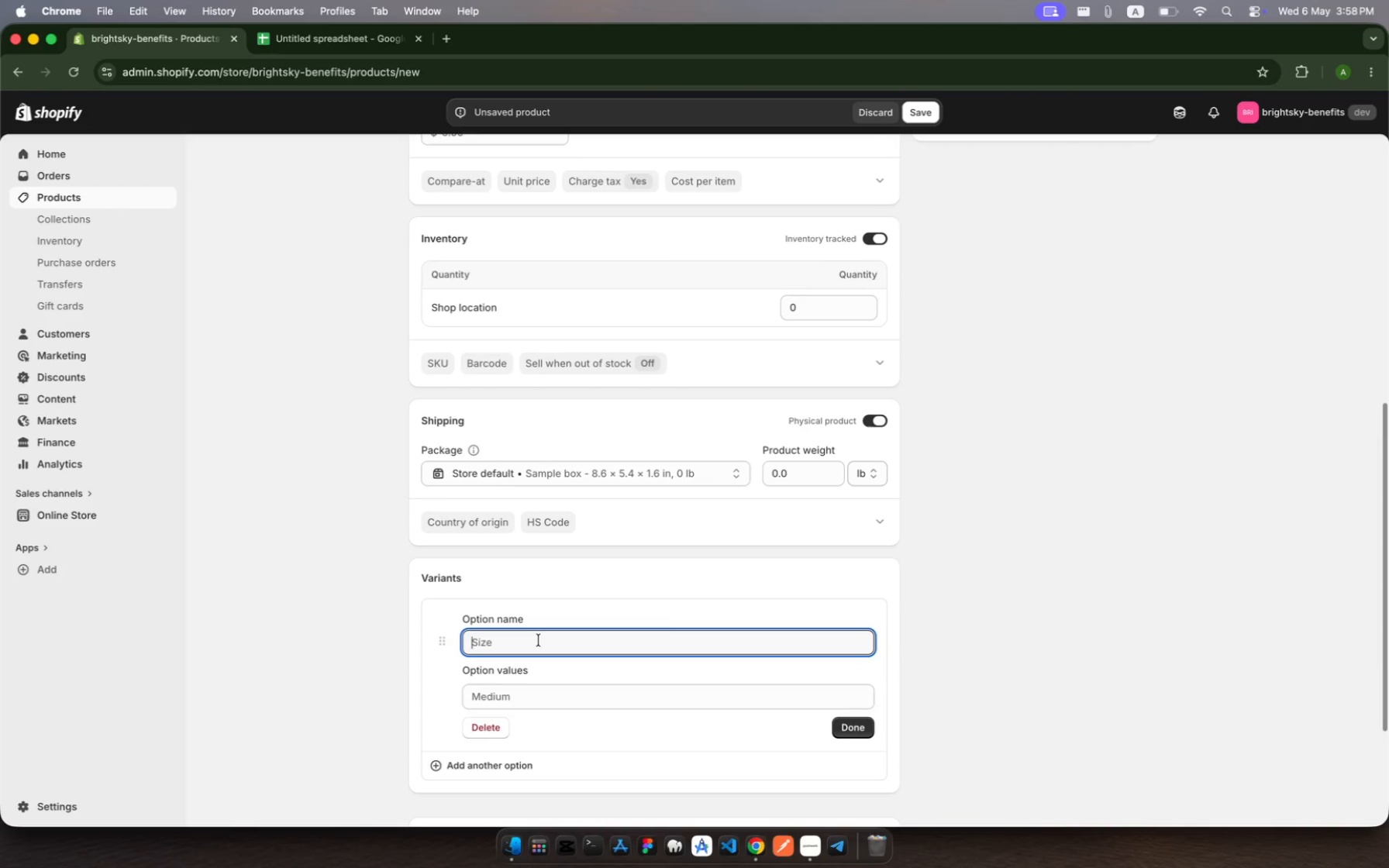 
type(Payment Type)
 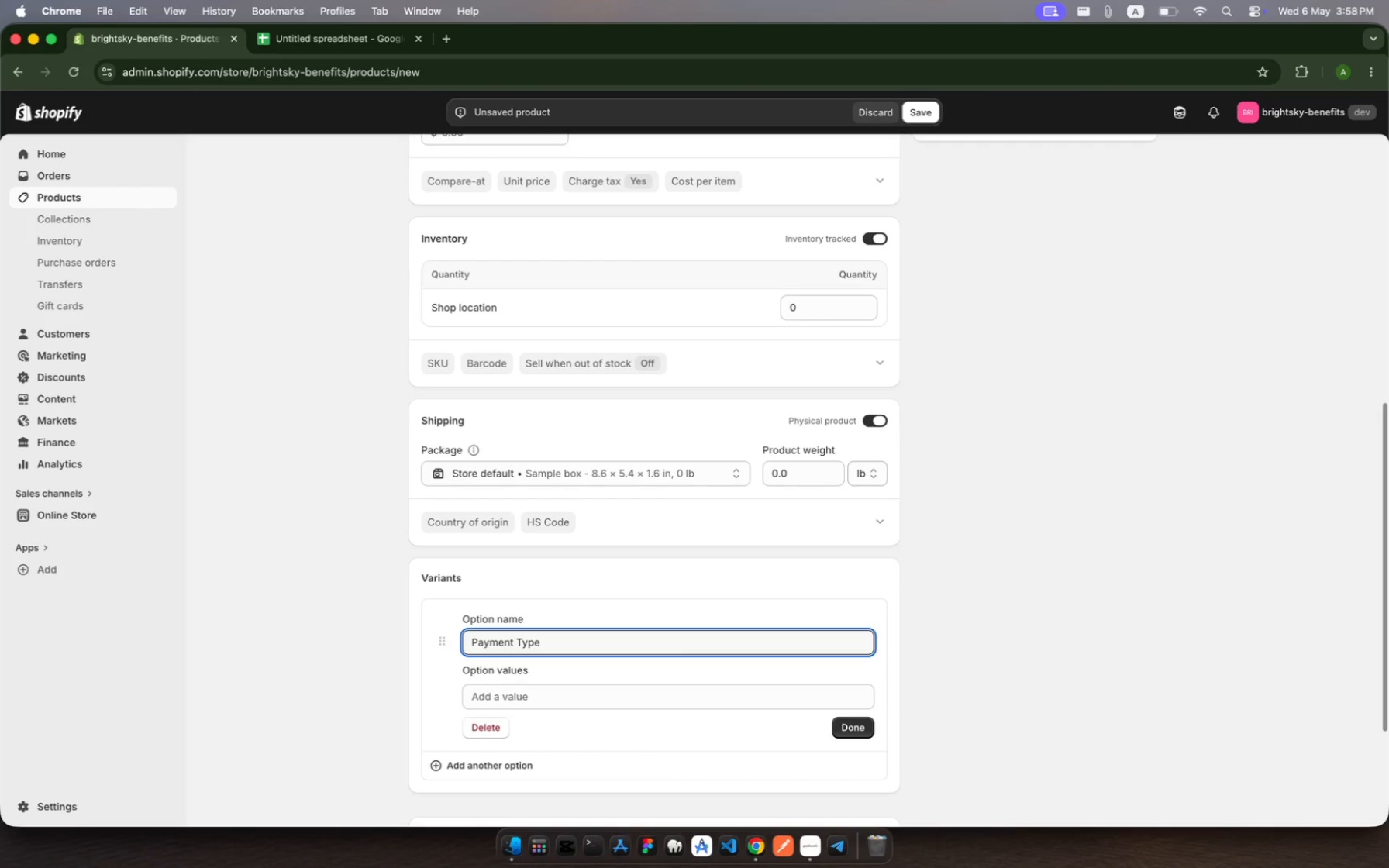 
left_click([550, 698])
 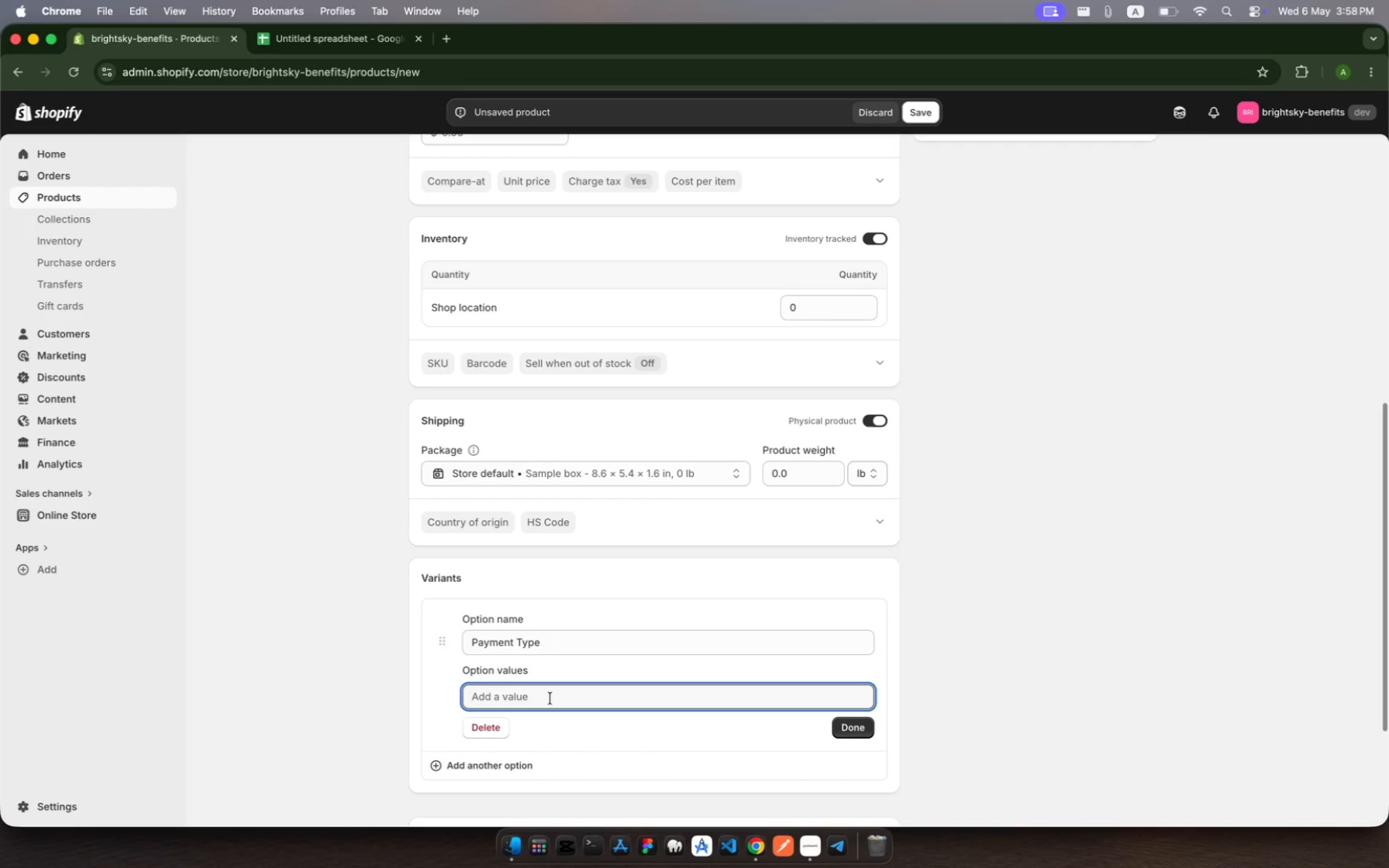 
type(Paa)
key(Backspace)
type(y Dposit - Retsi)
key(Backspace)
key(Backspace)
type(ainer)
 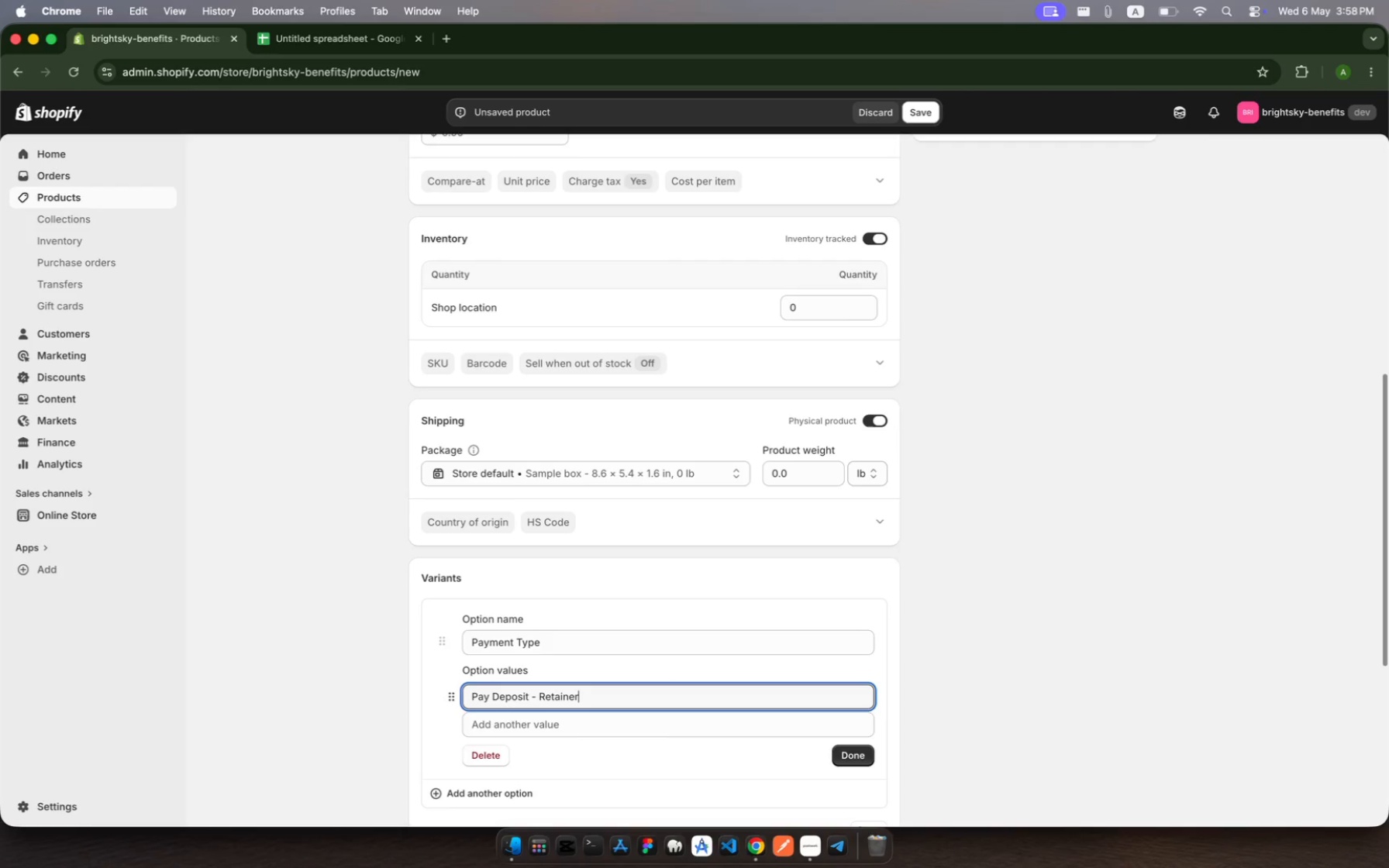 
wait(6.82)
 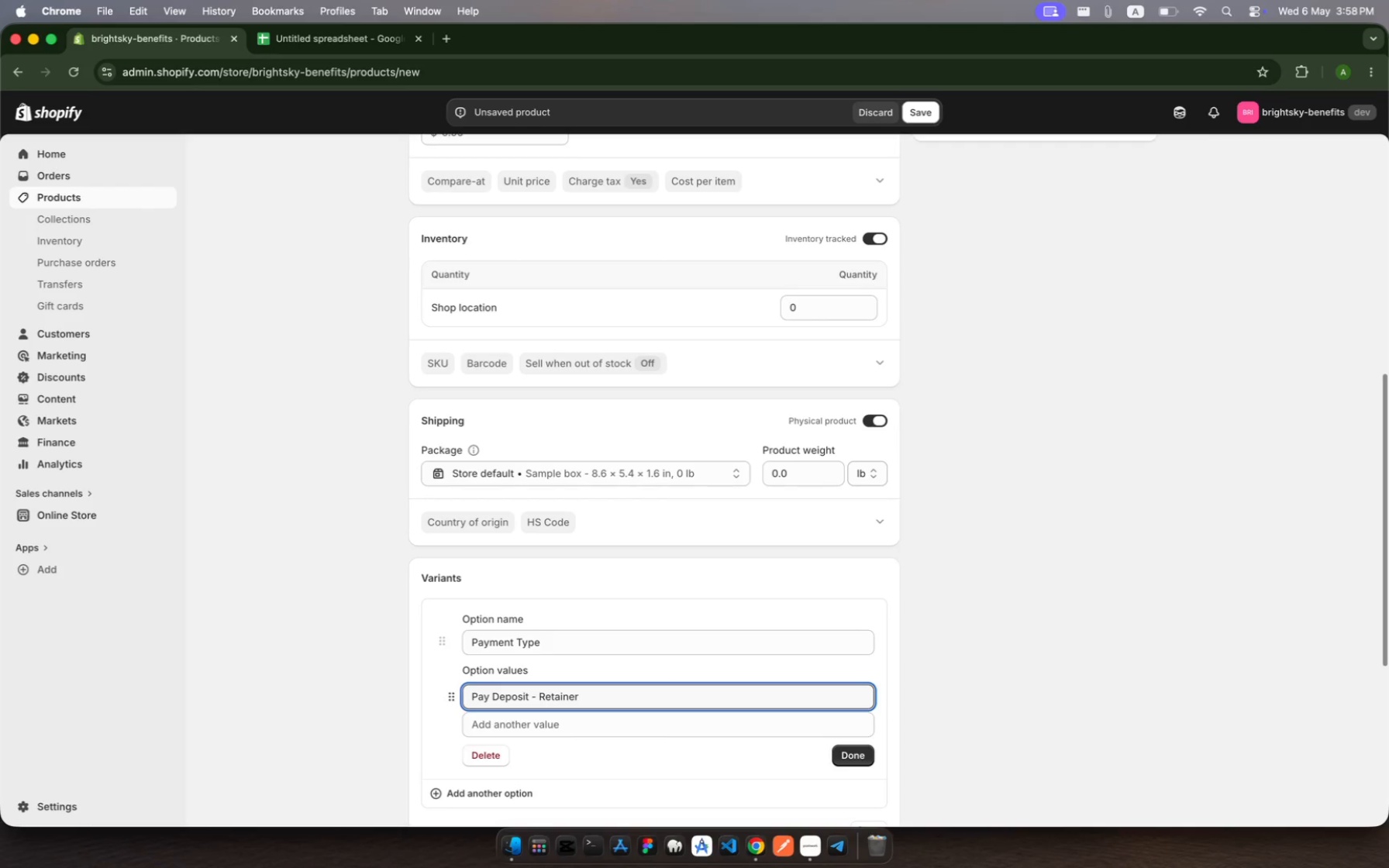 
key(Space)
 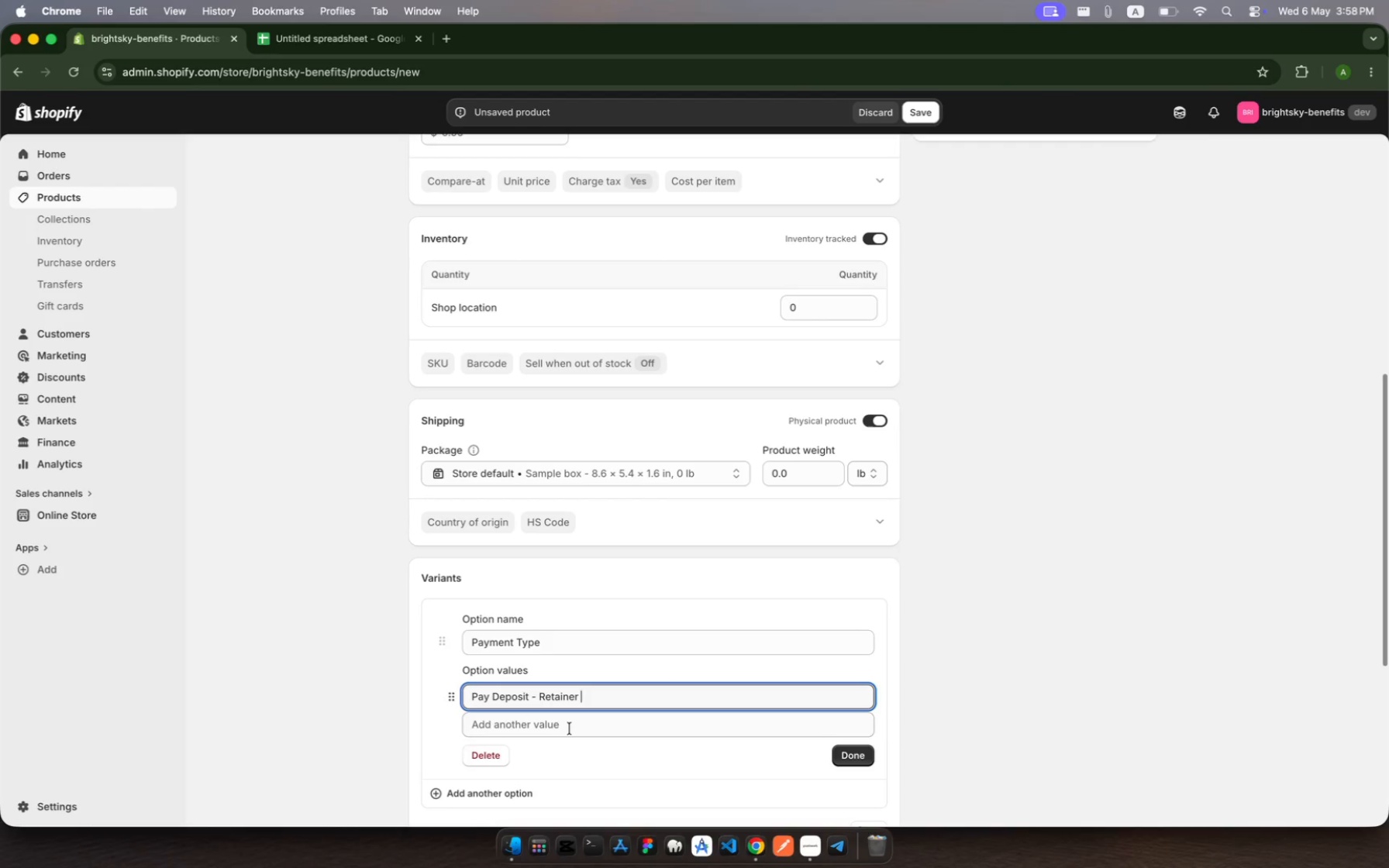 
left_click([573, 727])
 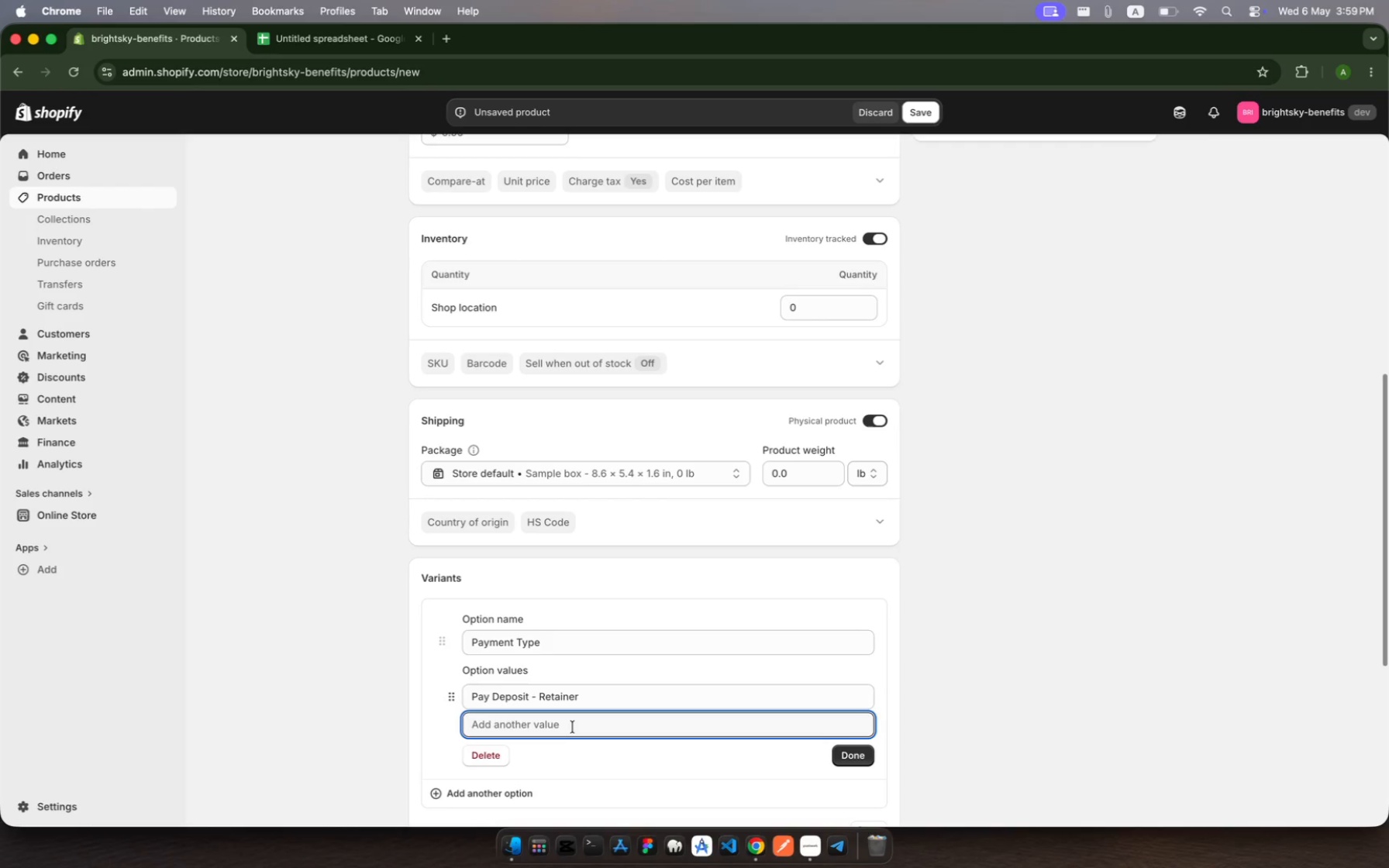 
hold_key(key=CapsLock, duration=0.38)
 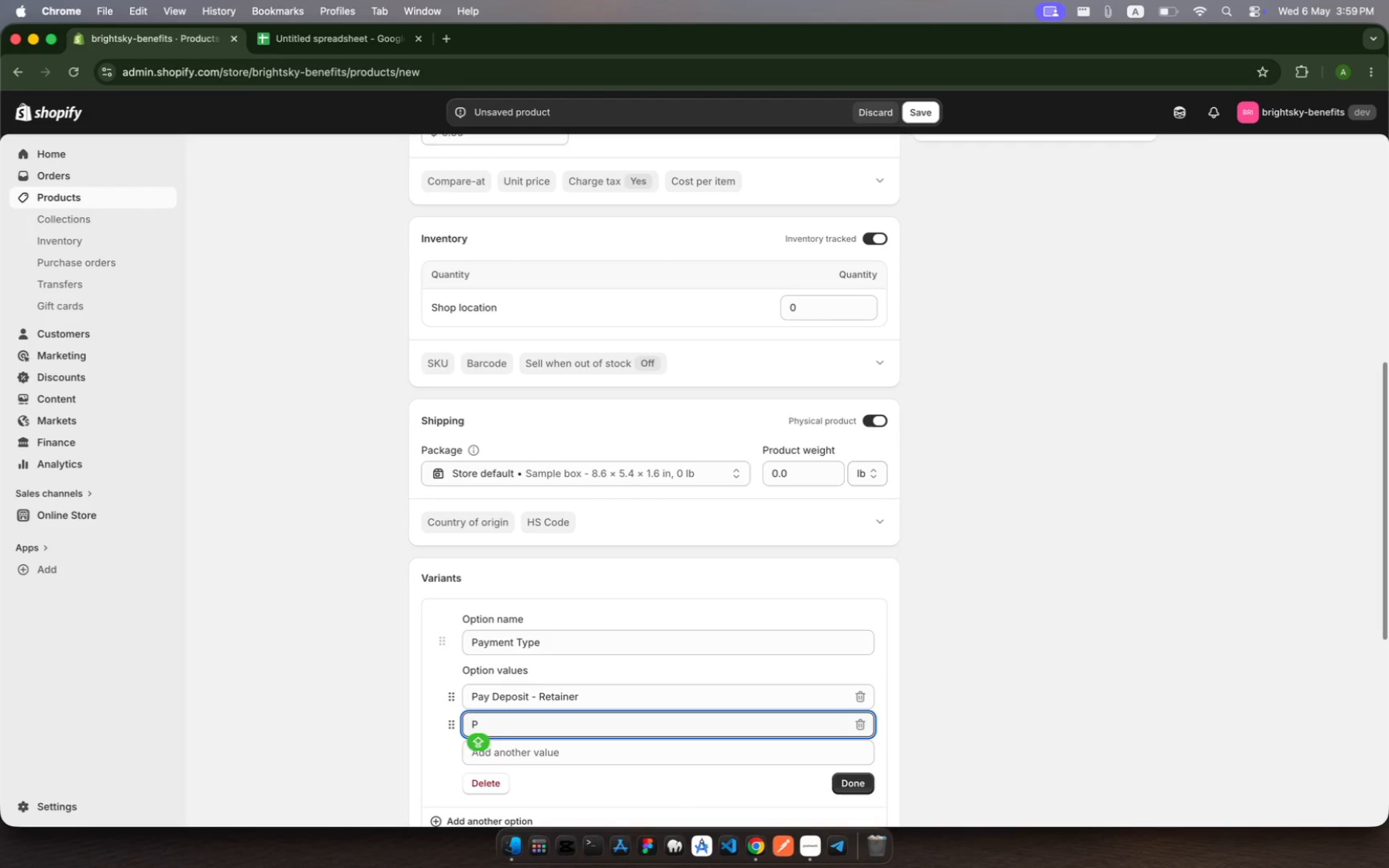 
type(PY )
key(Backspace)
key(Backspace)
key(Backspace)
type(ay in Full)
 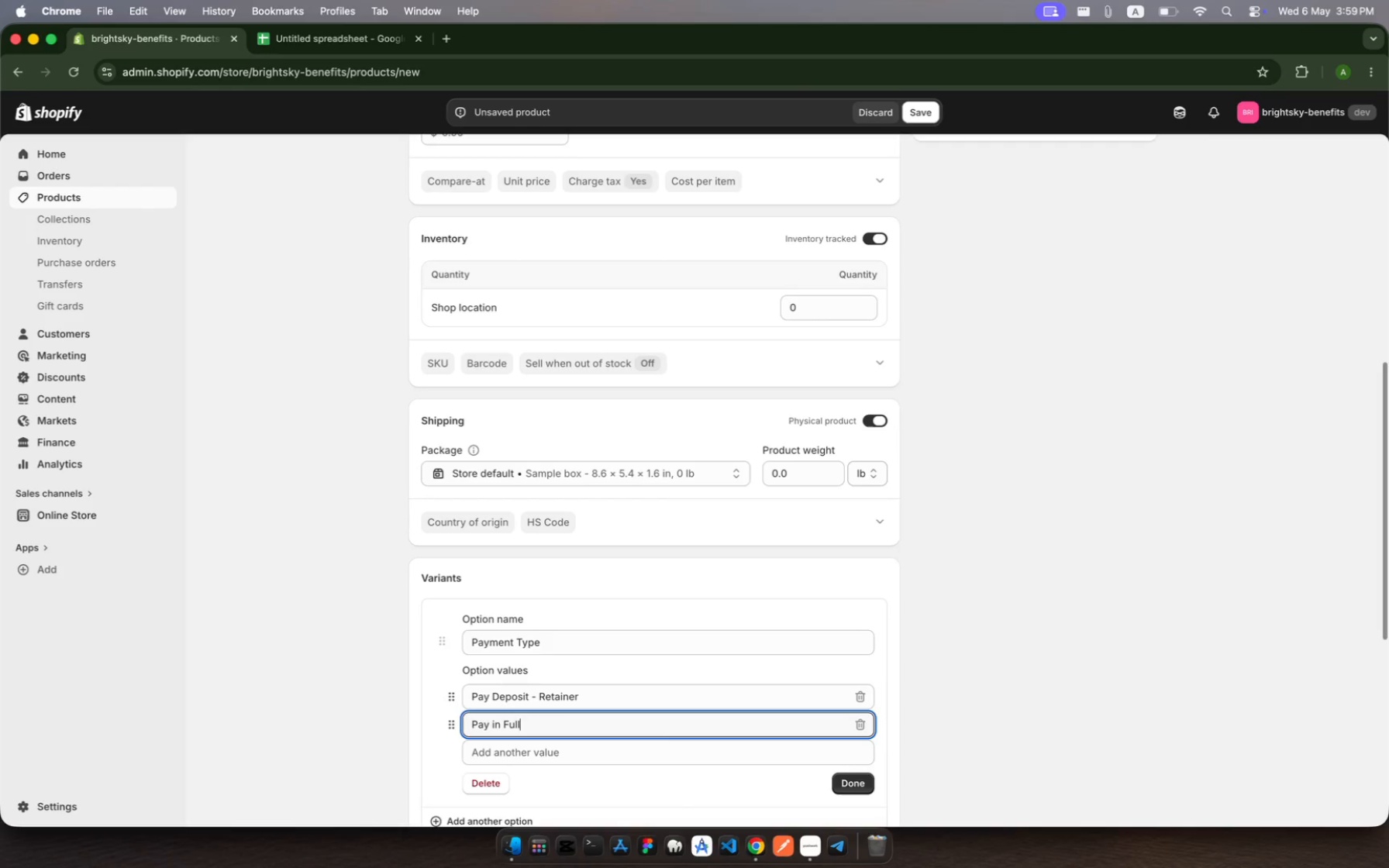 
hold_key(key=Q, duration=0.31)
 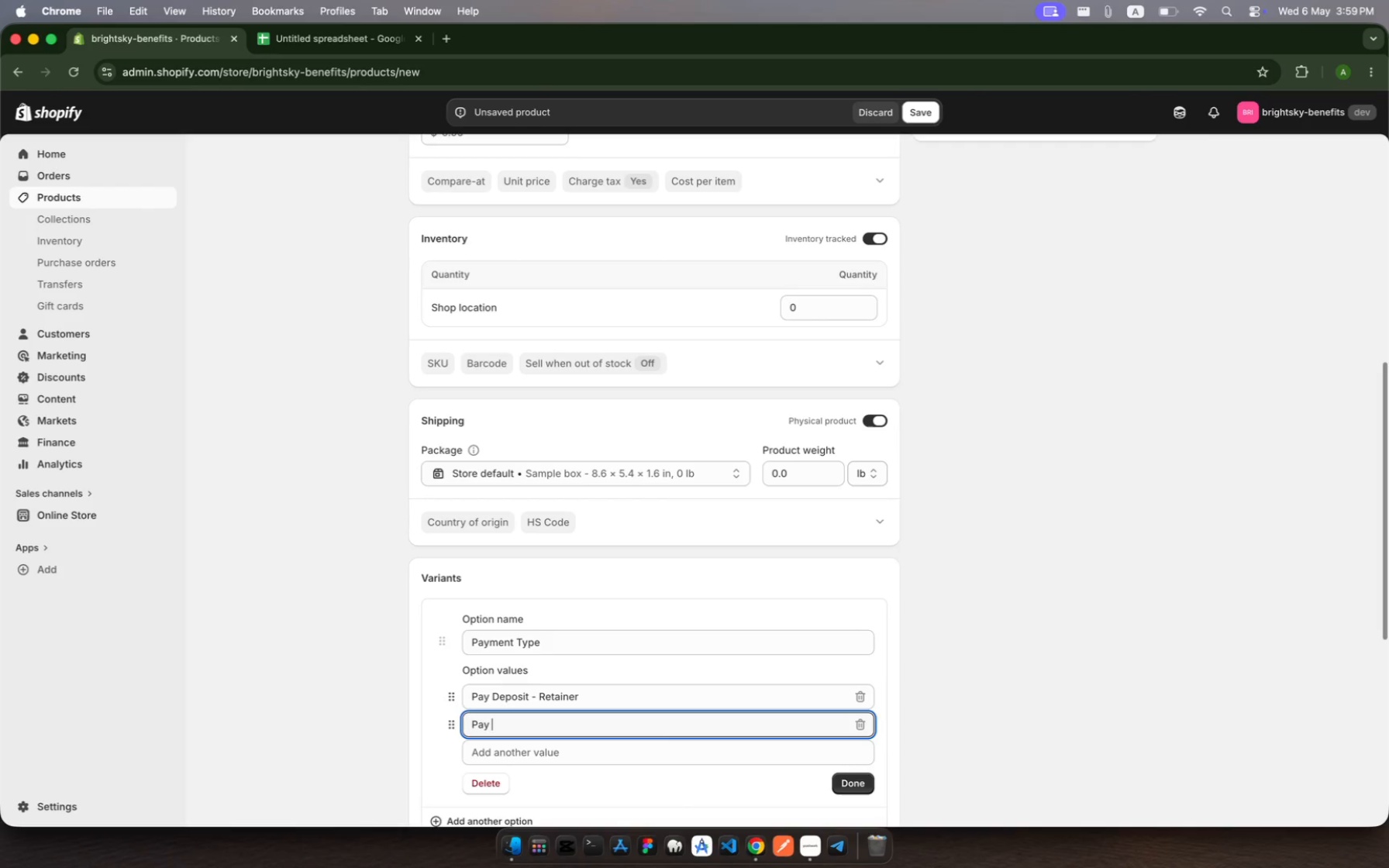 
wait(5.16)
 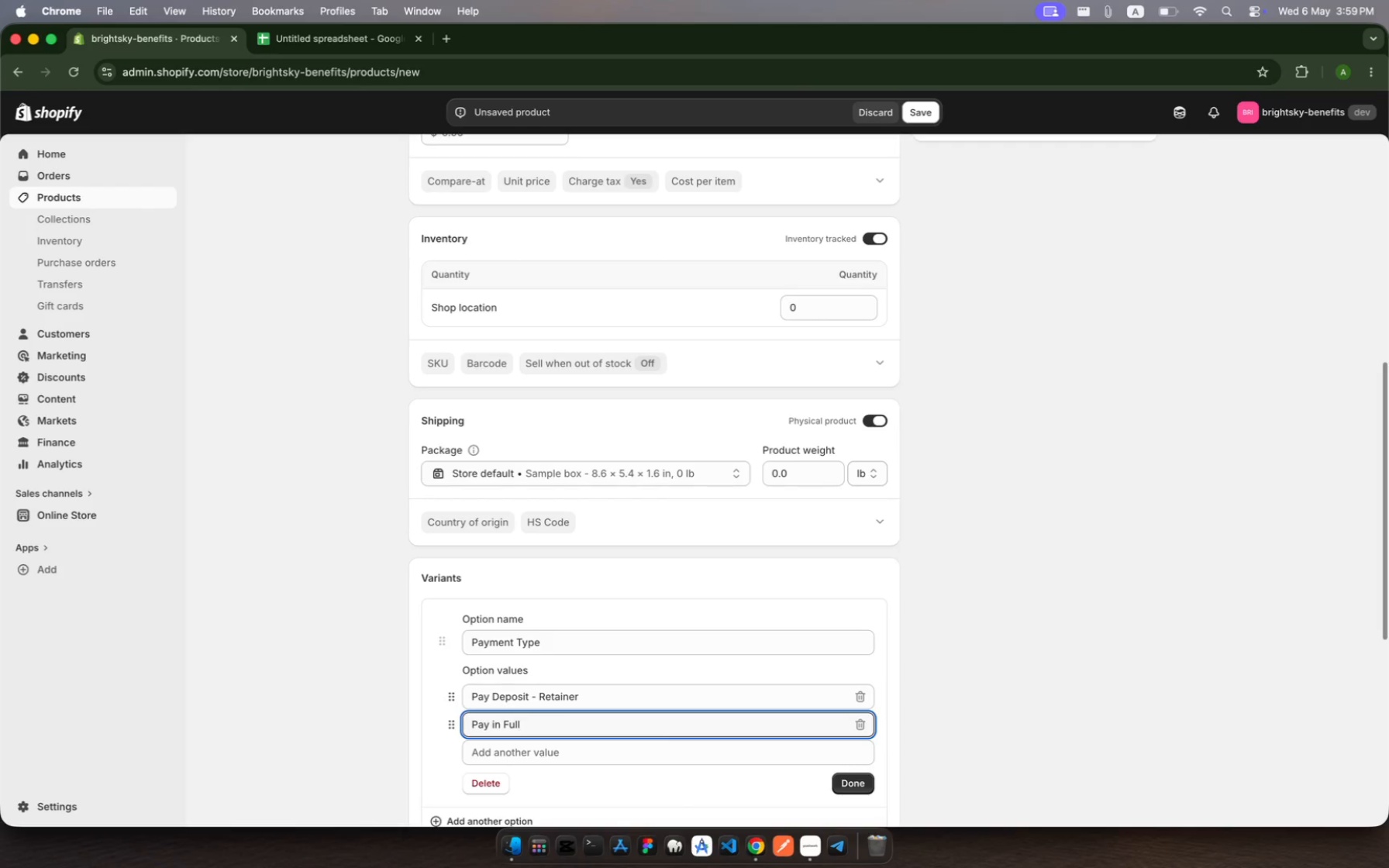 
scroll: coordinate [628, 687], scroll_direction: down, amount: 15.0
 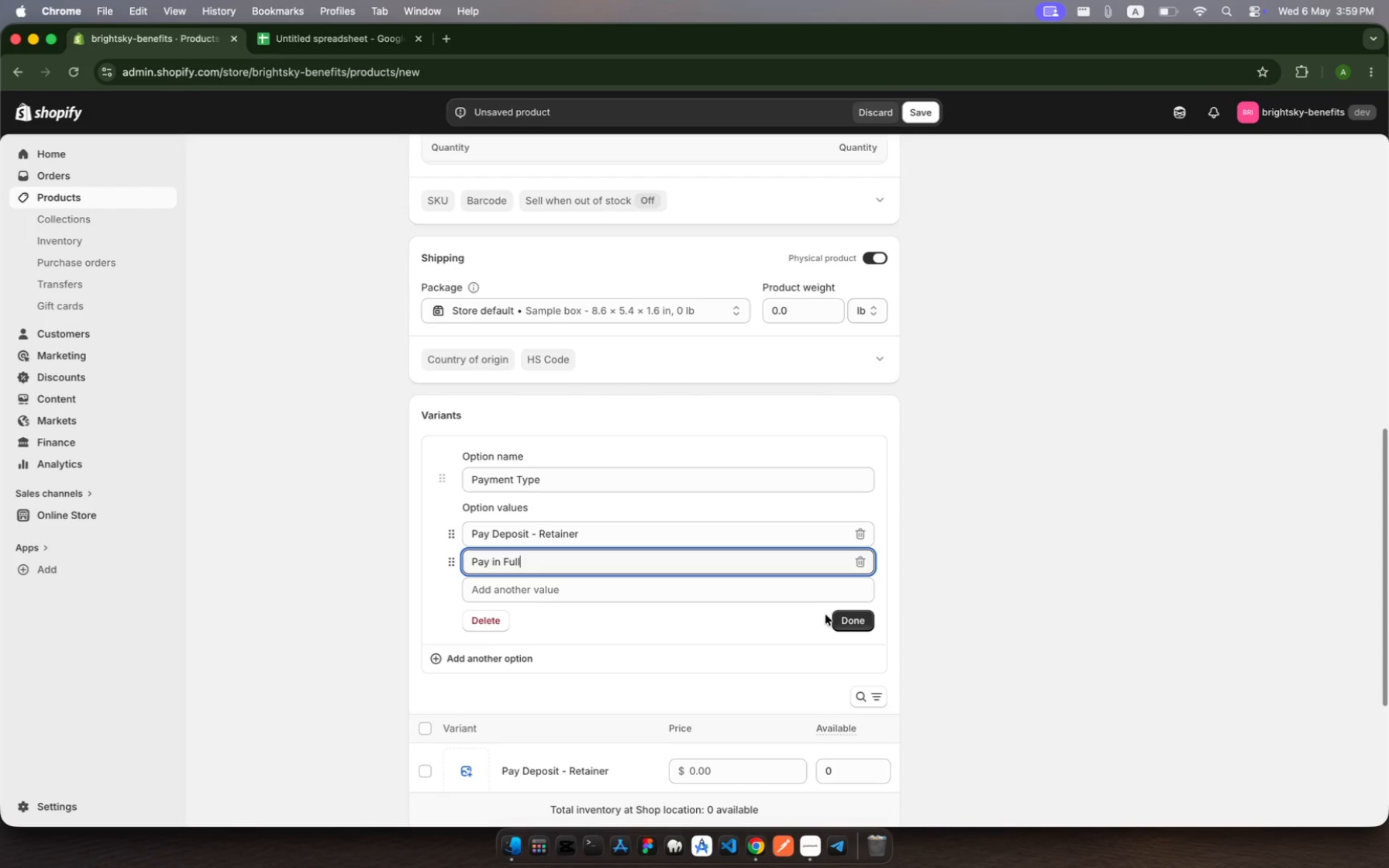 
left_click([848, 623])
 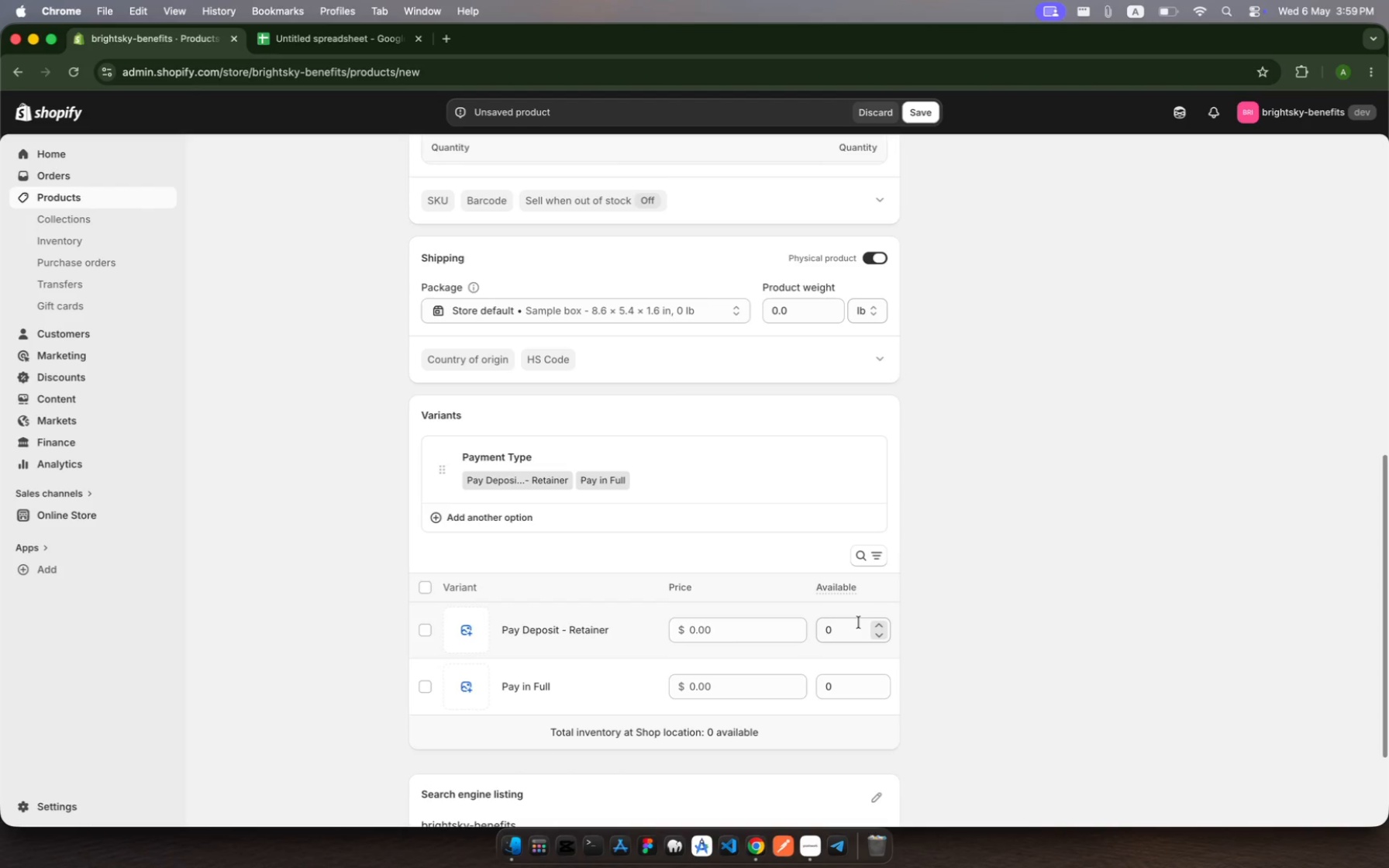 
wait(11.44)
 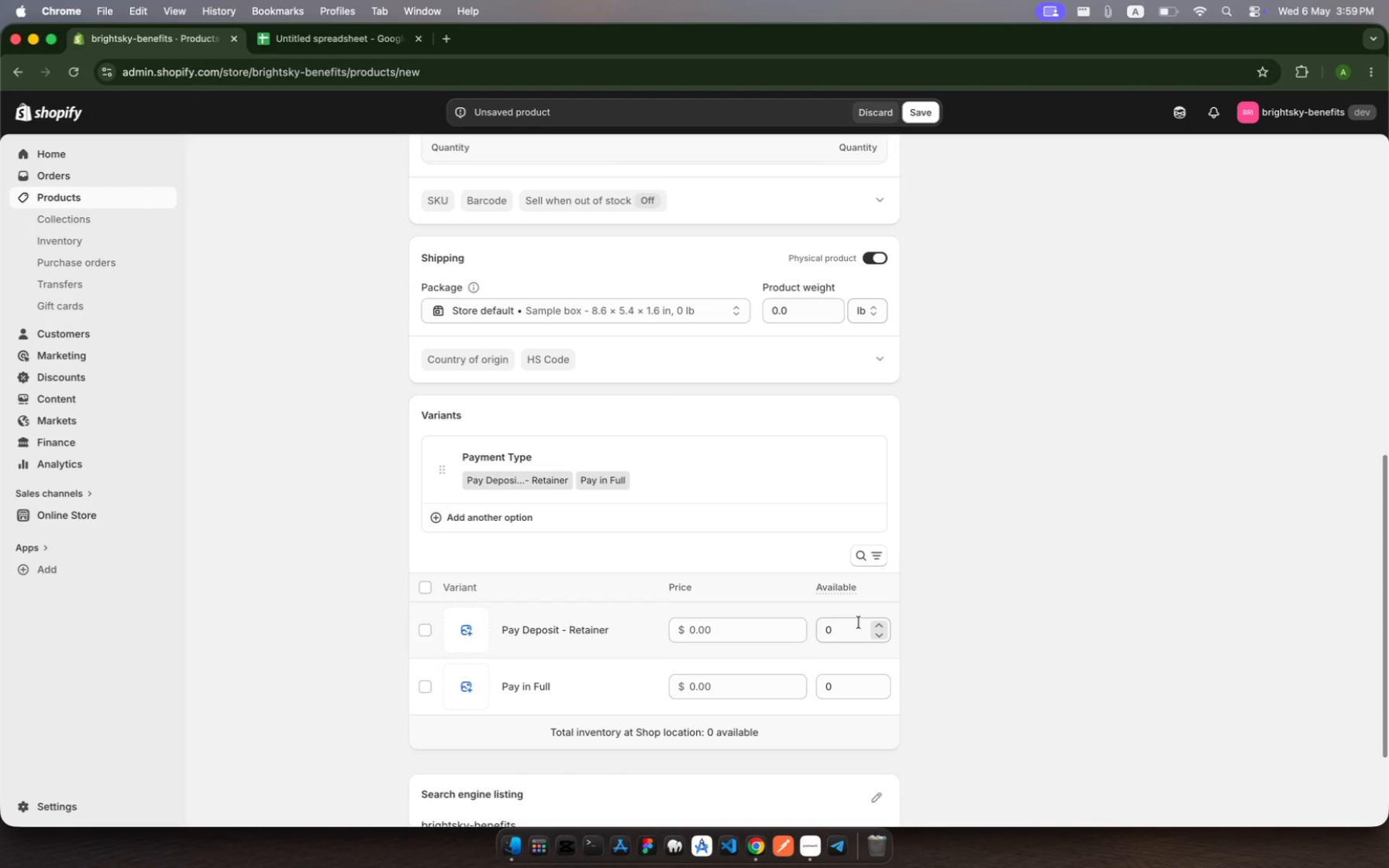 
left_click([569, 637])
 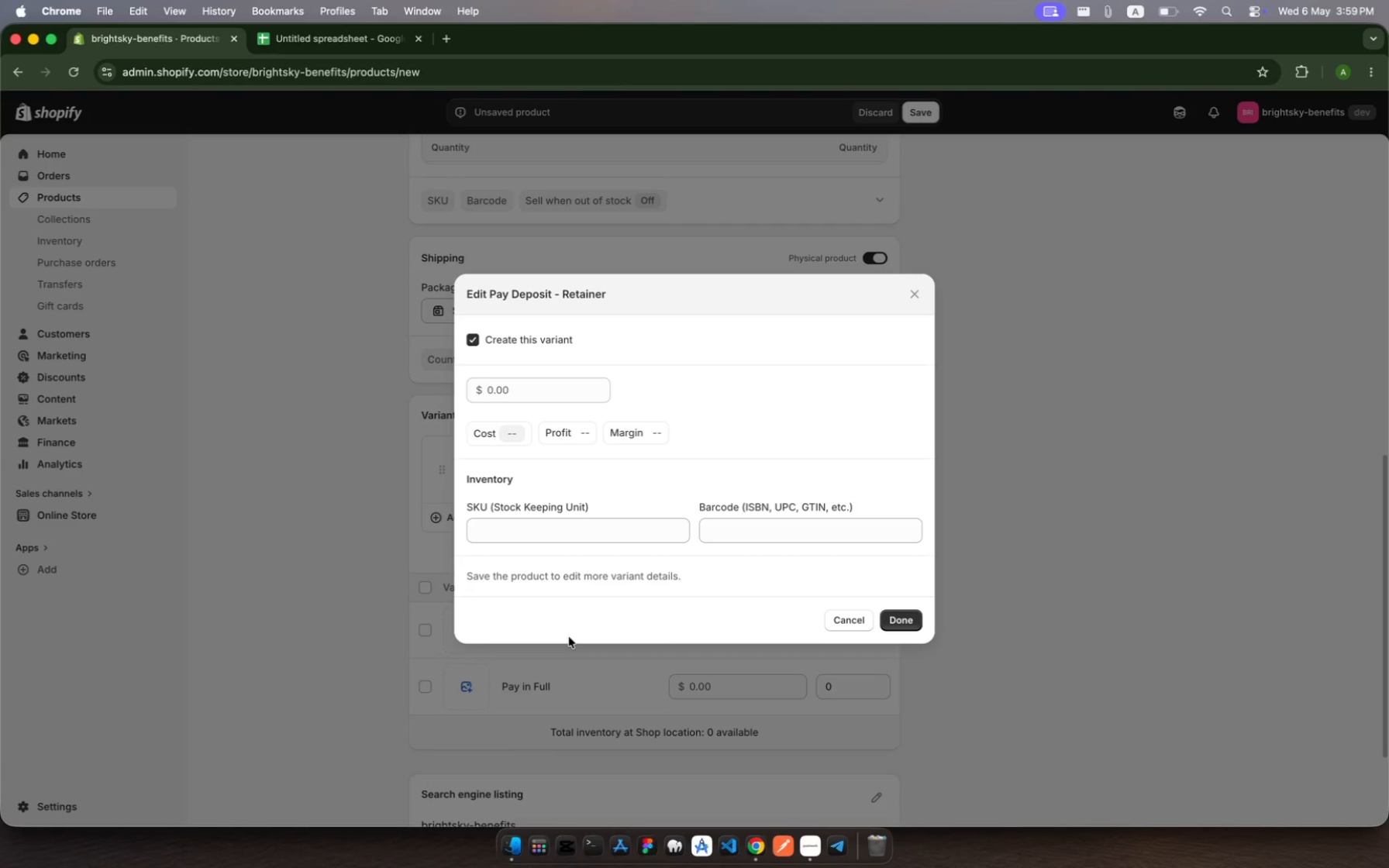 
wait(12.04)
 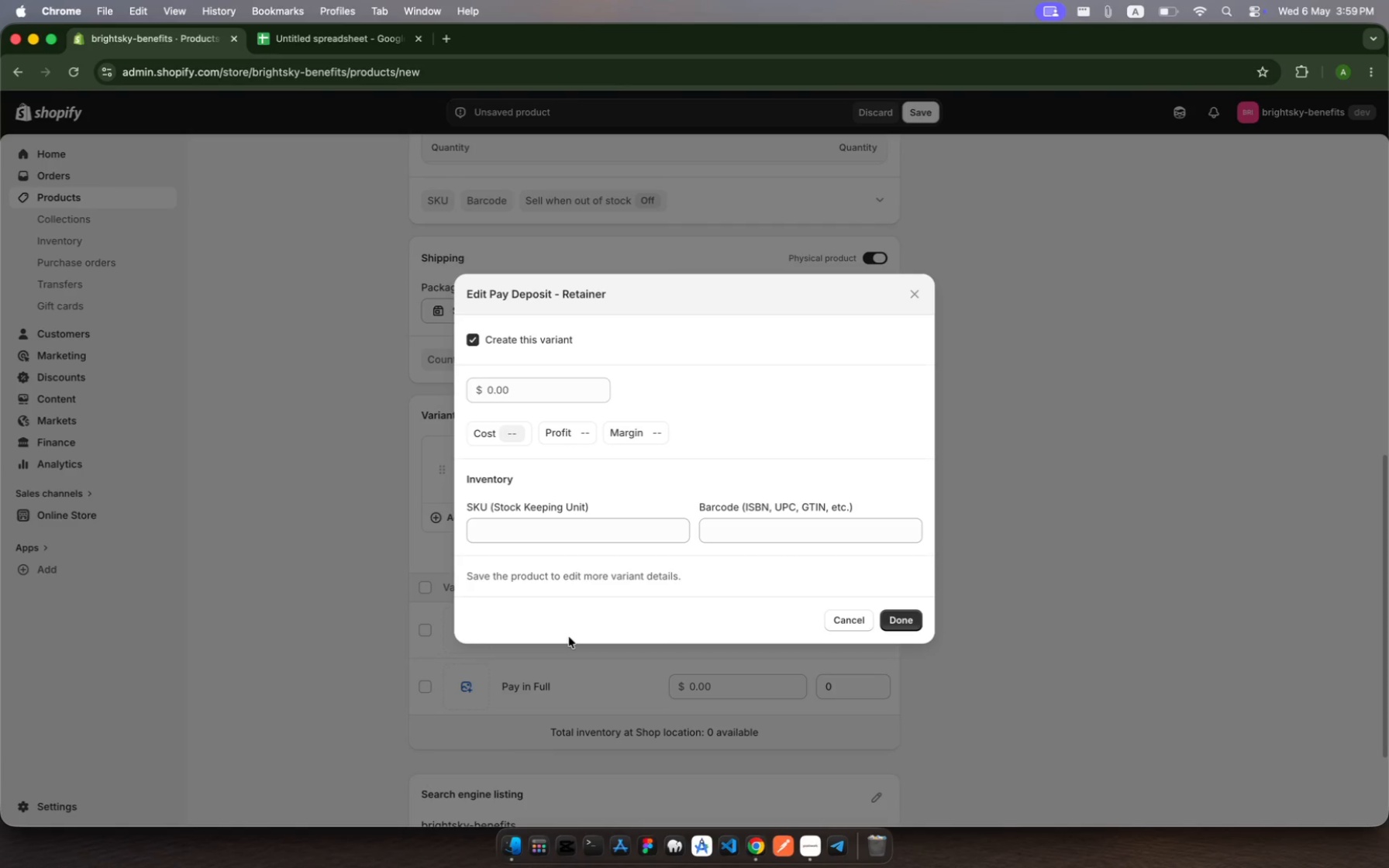 
left_click([510, 388])
 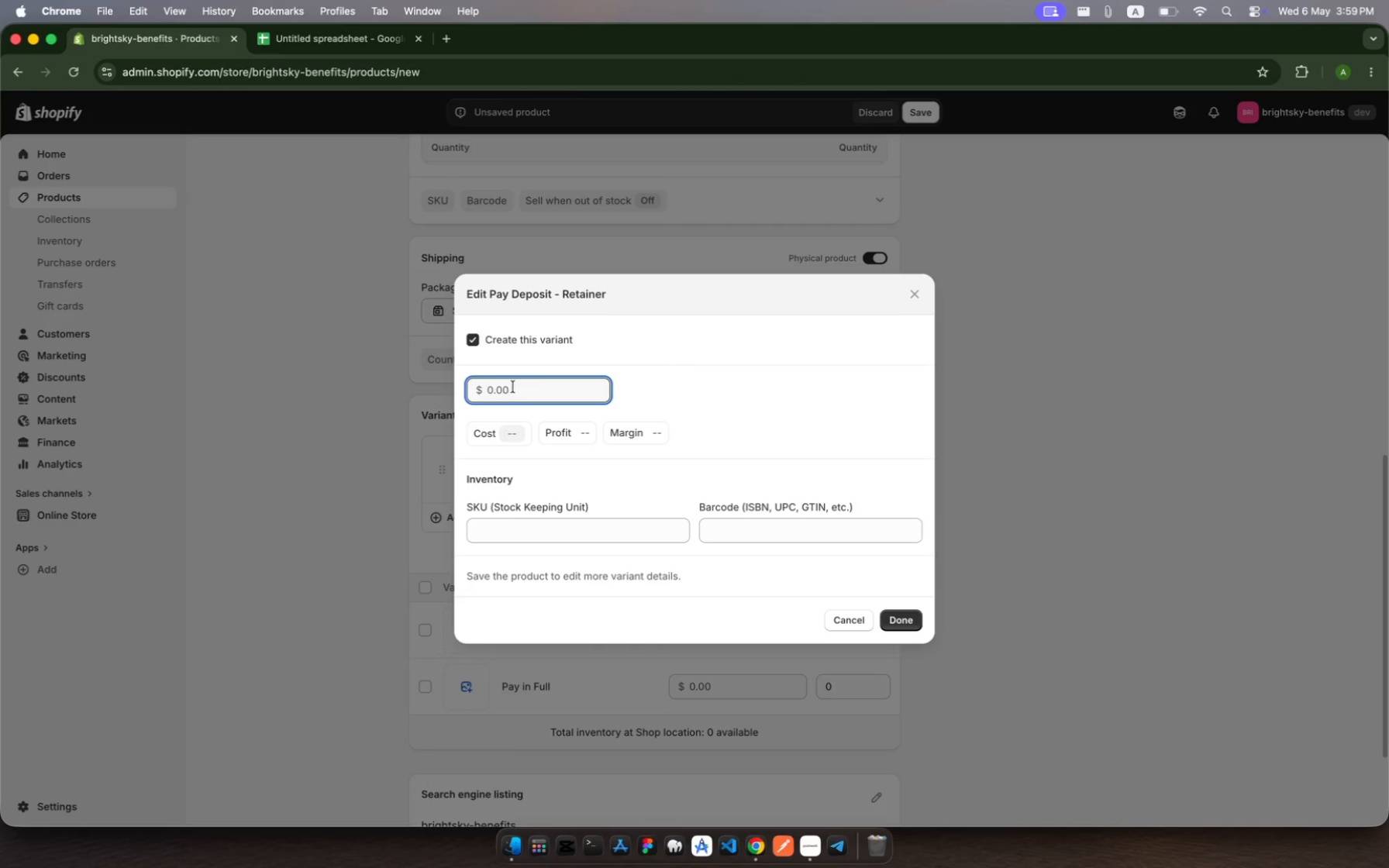 
left_click([692, 480])
 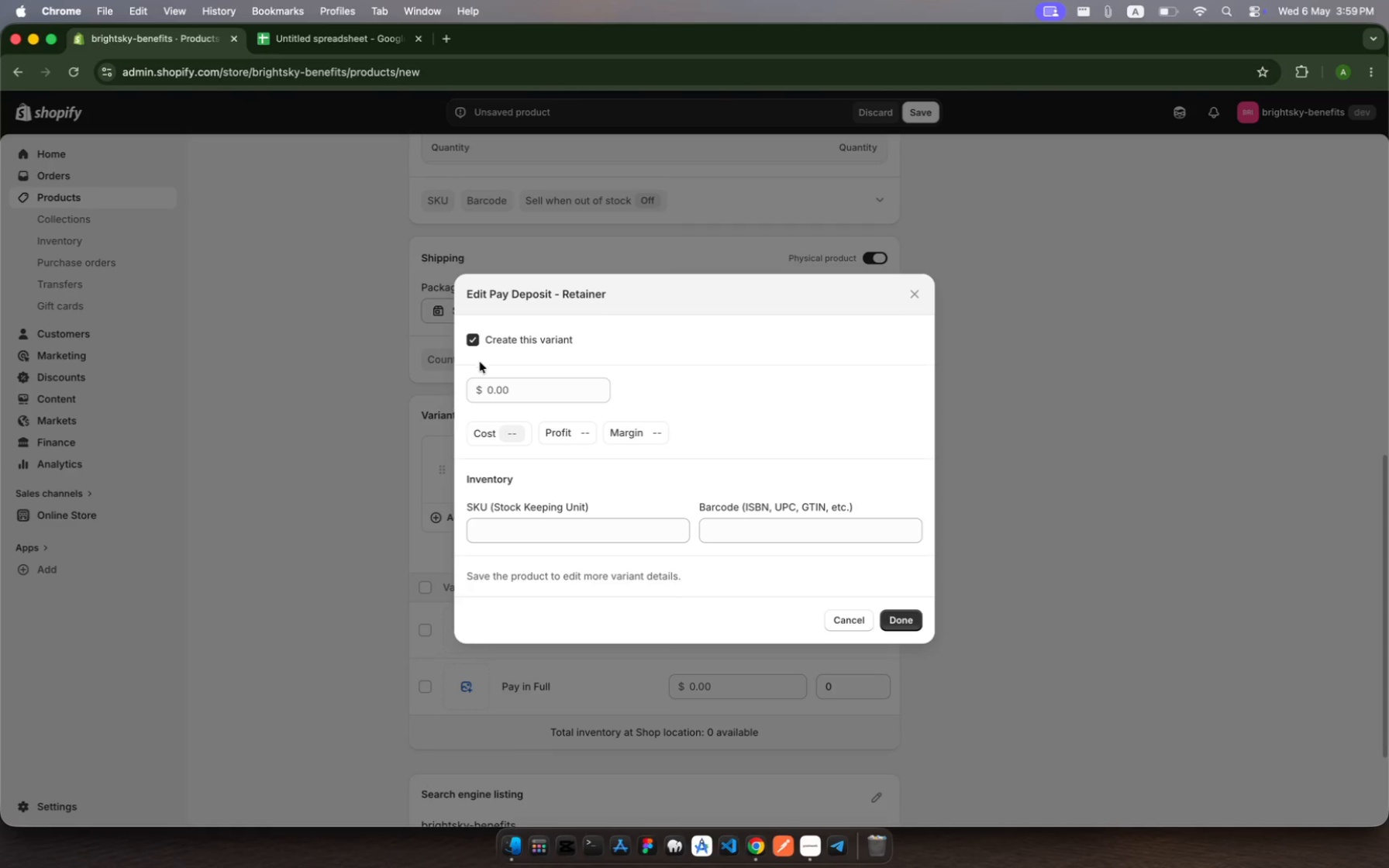 
left_click([498, 388])
 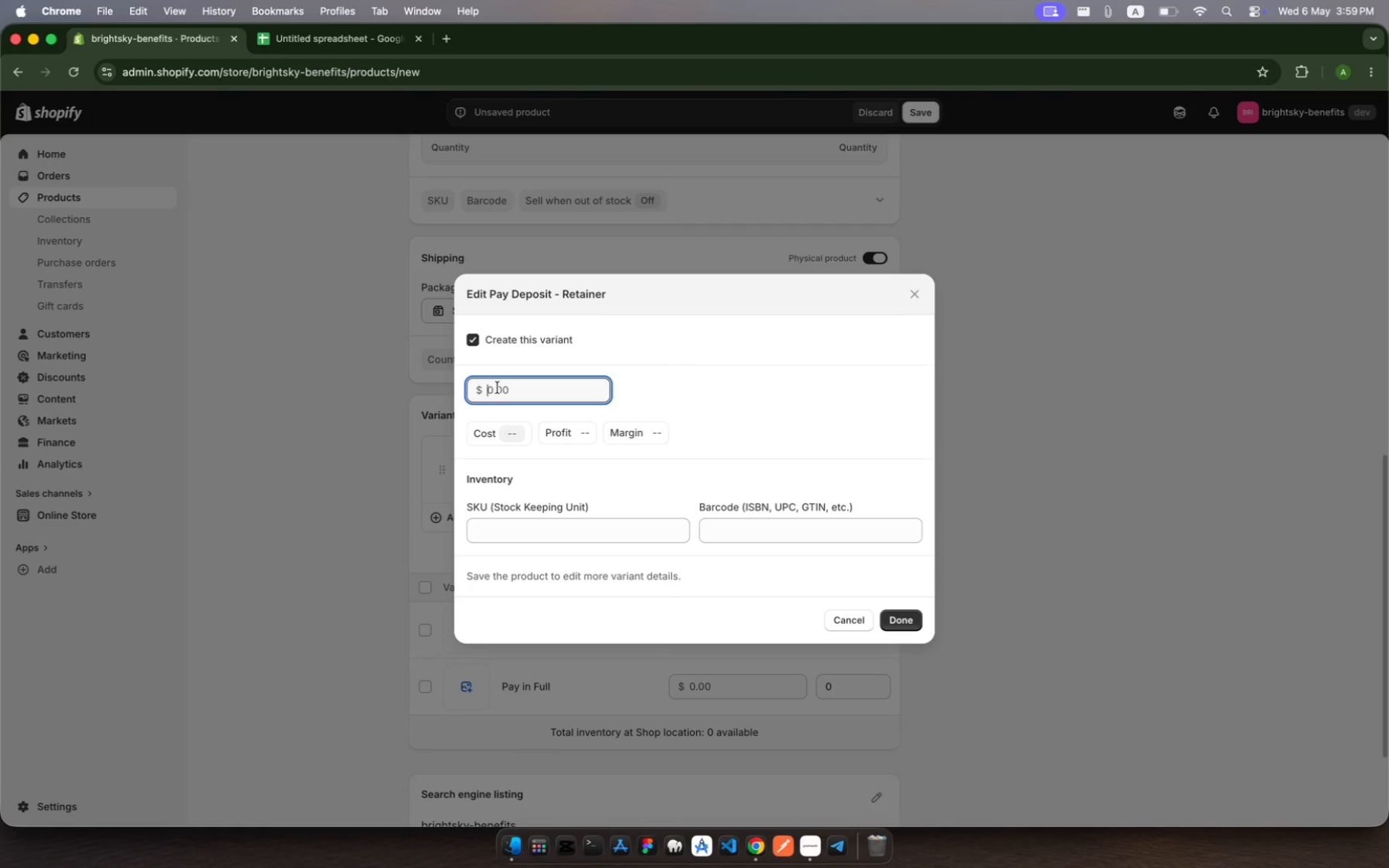 
type(75)
 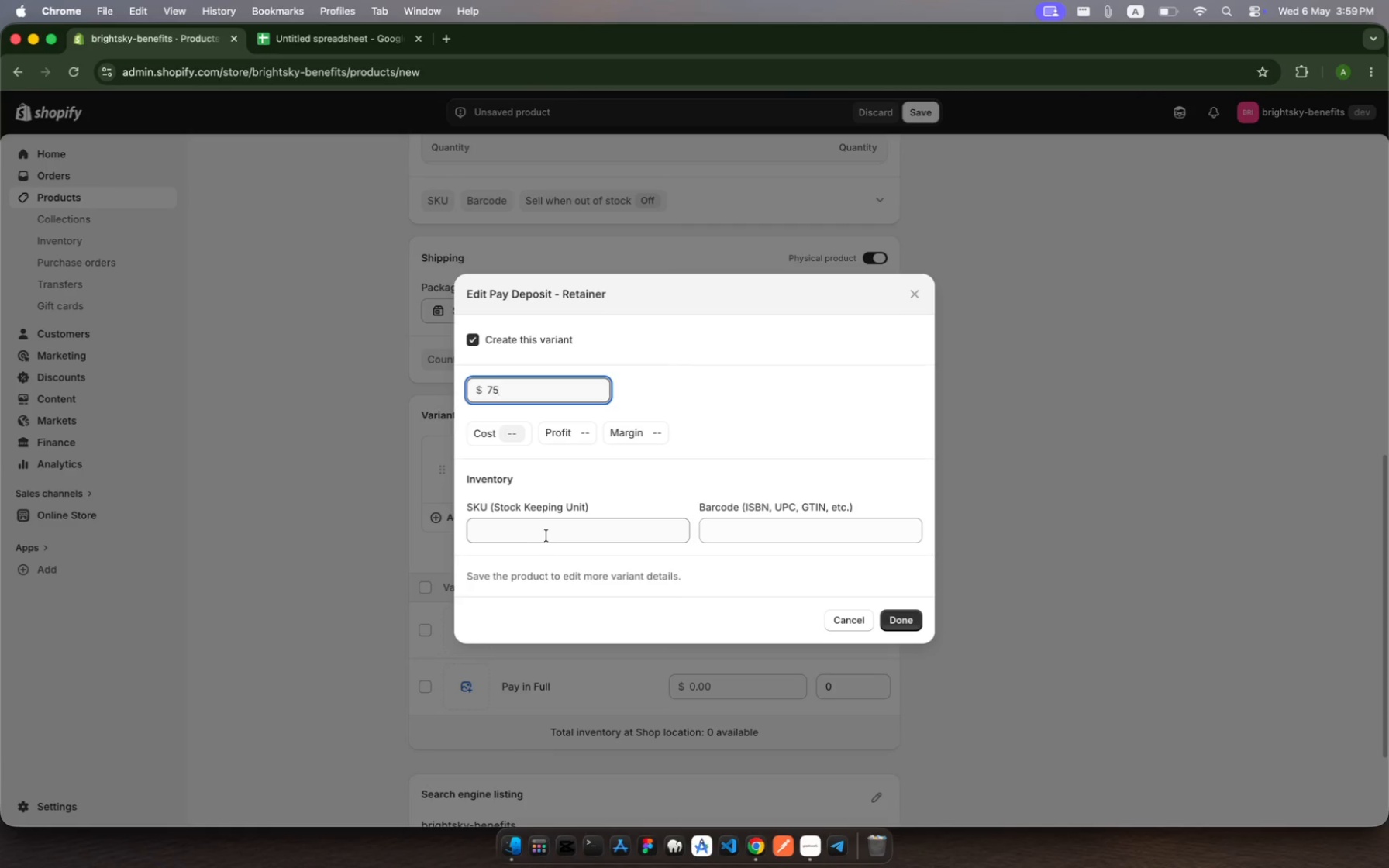 
left_click([546, 536])
 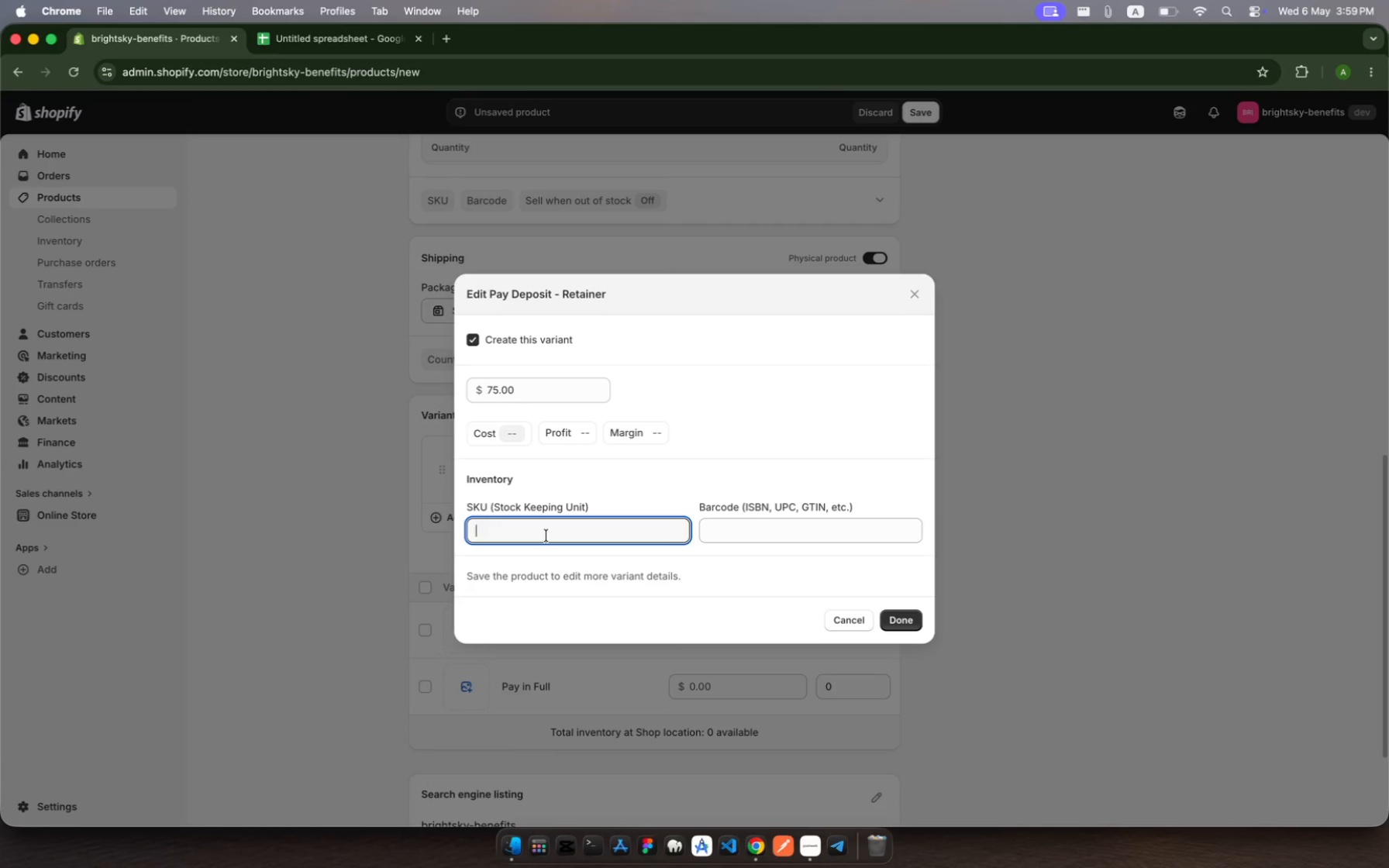 
type(BSB-SVC-0009-D)
 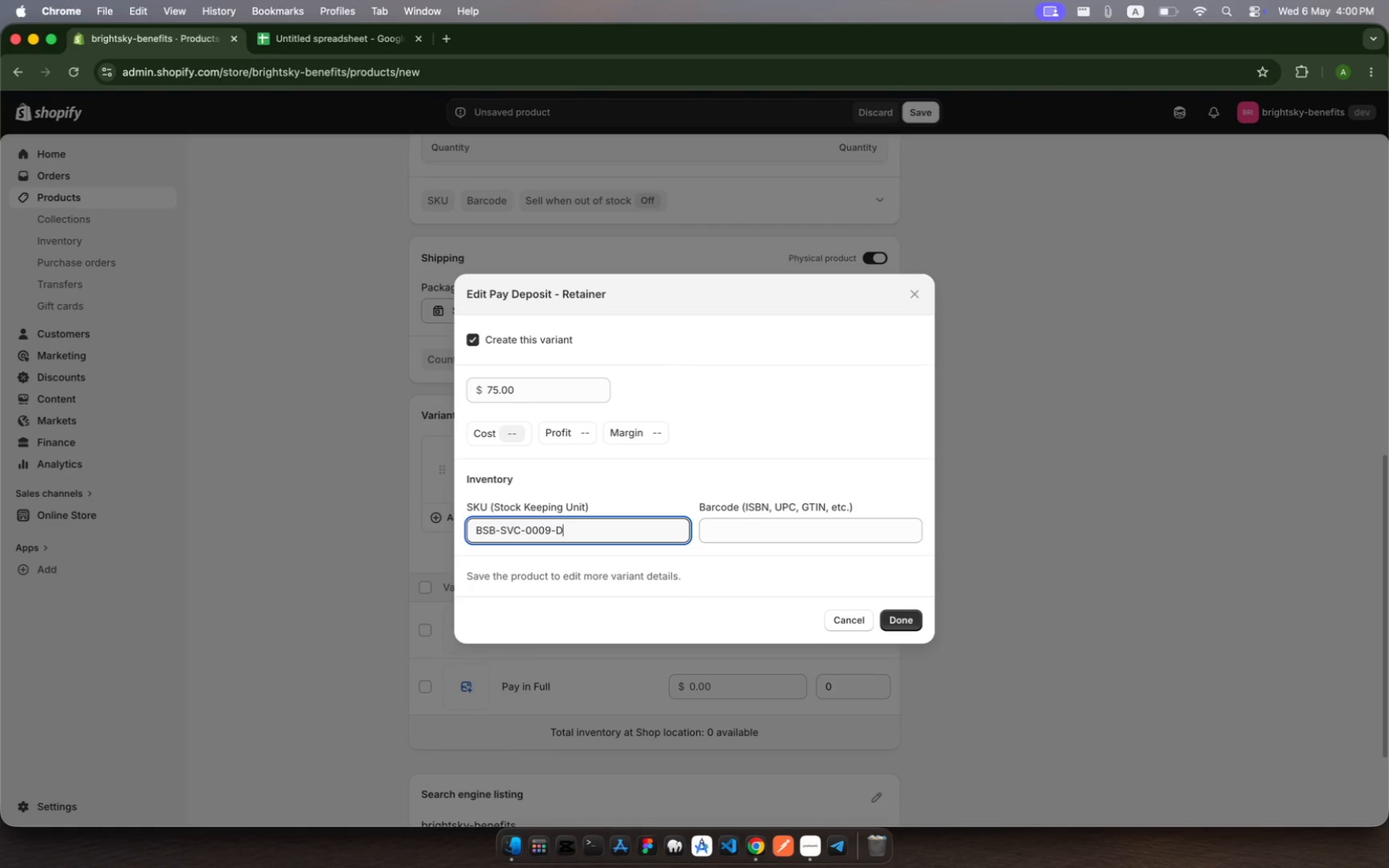 
hold_key(key=E, duration=0.4)
 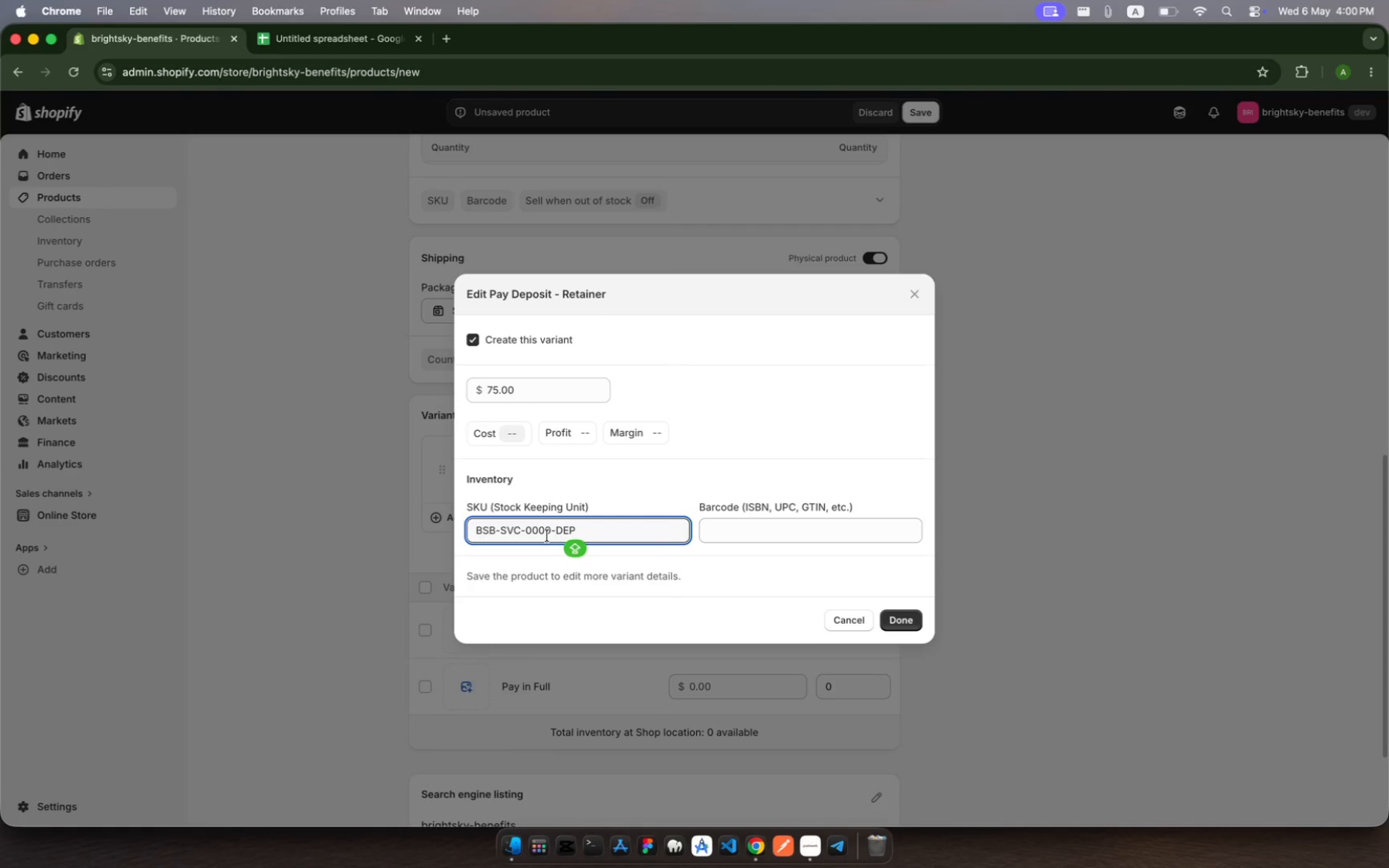 
hold_key(key=P, duration=0.3)
 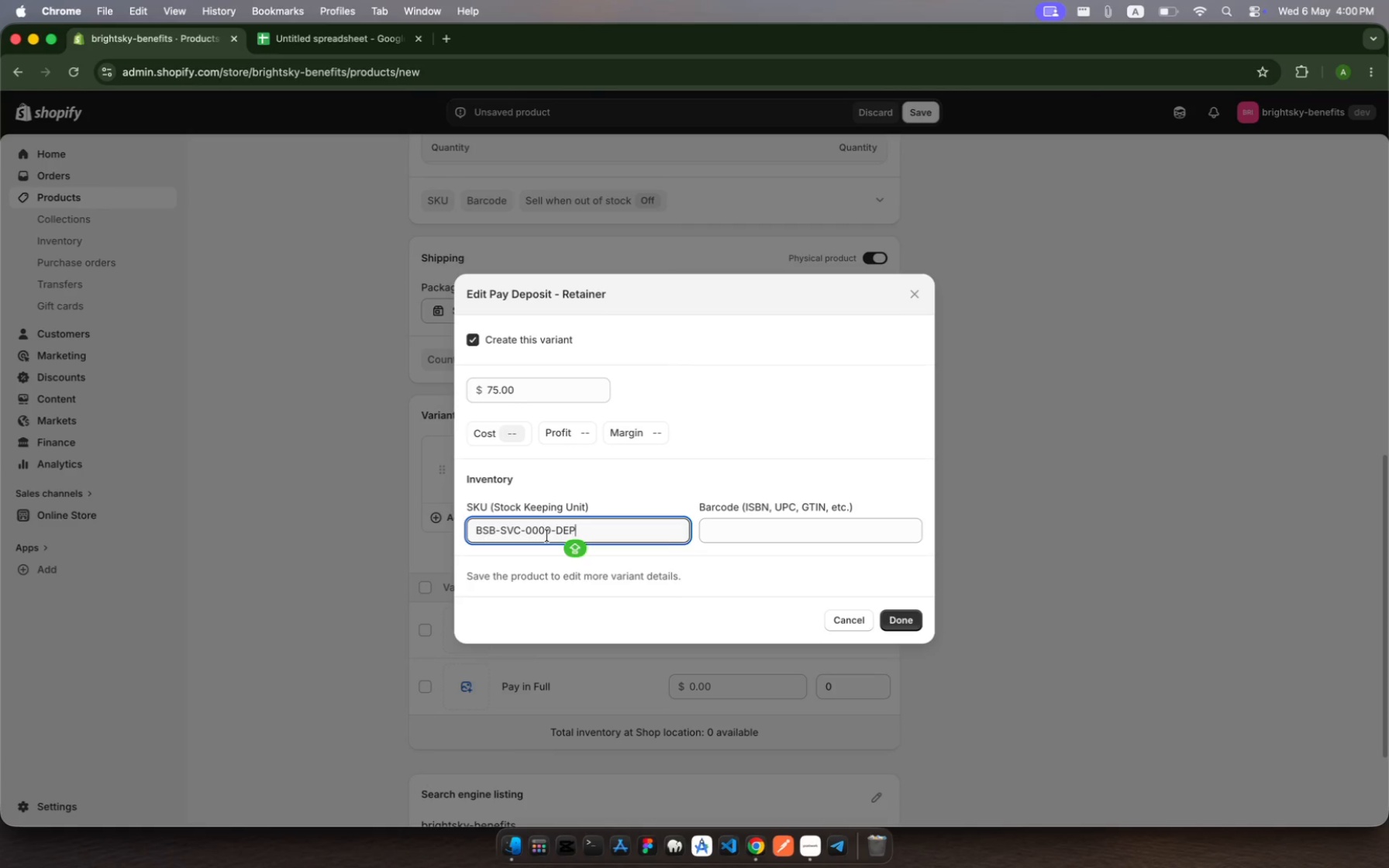 
wait(10.21)
 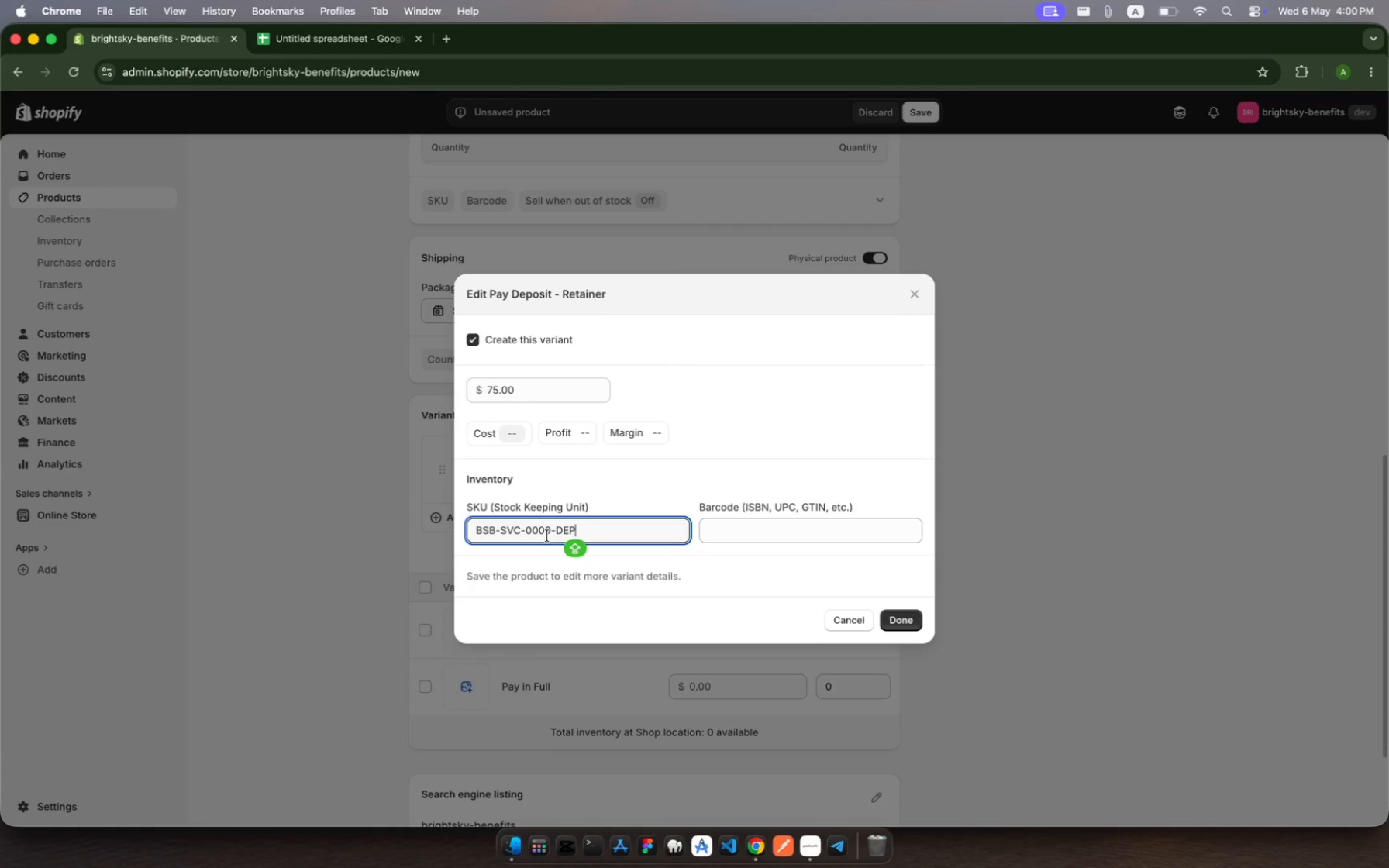 
key(Meta+MetaRight)
 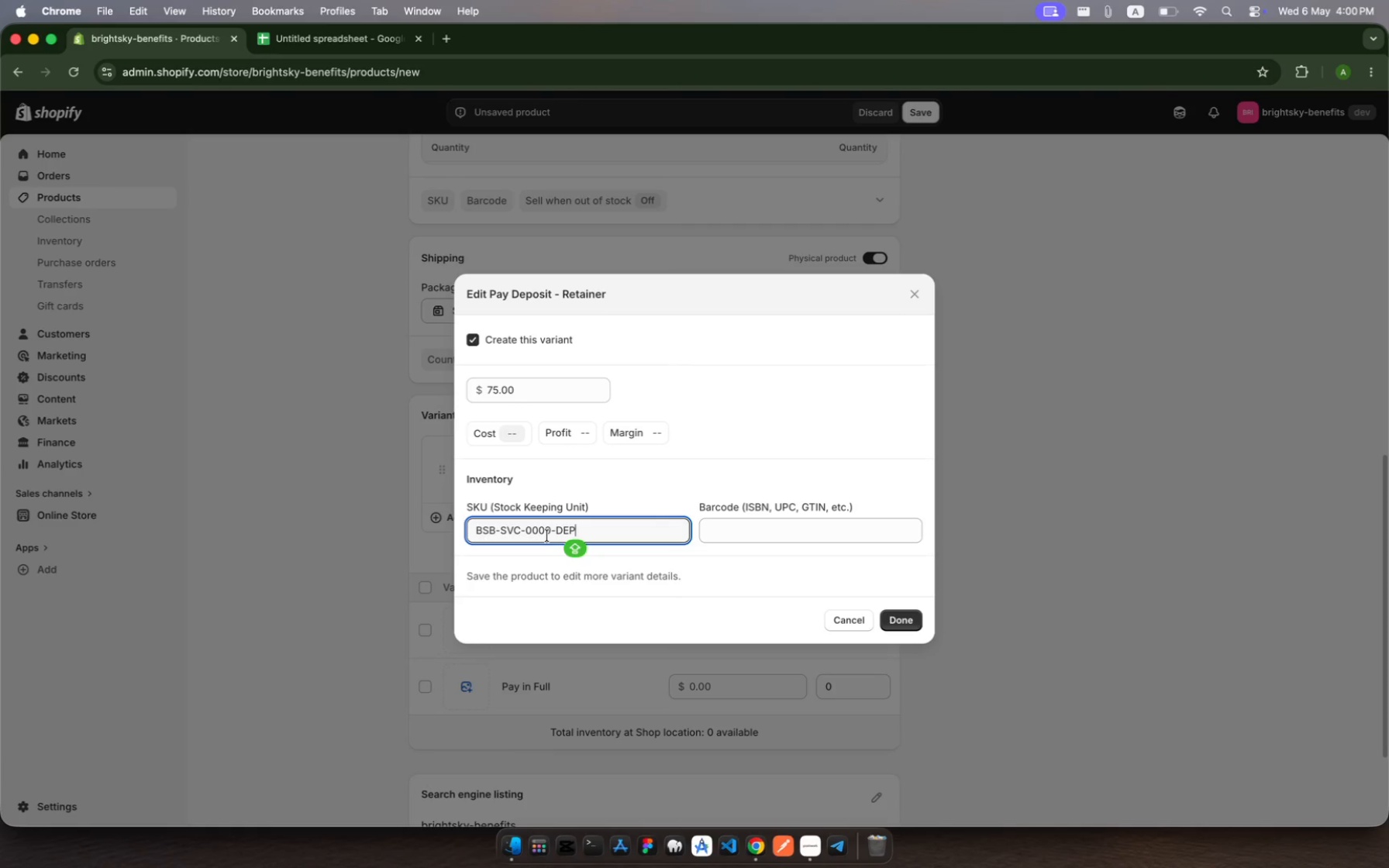 
key(Meta+A)
 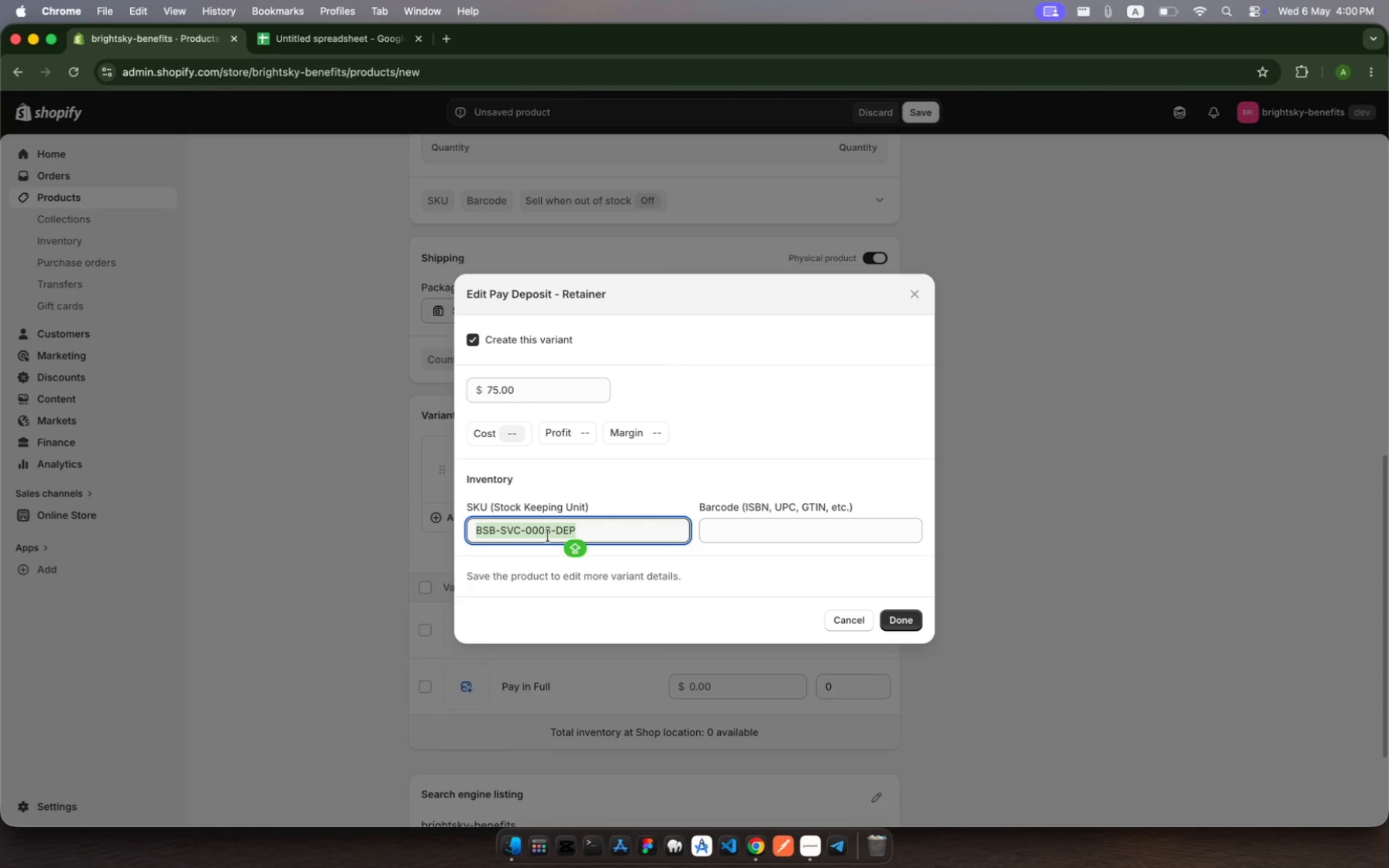 
key(Meta+C)
 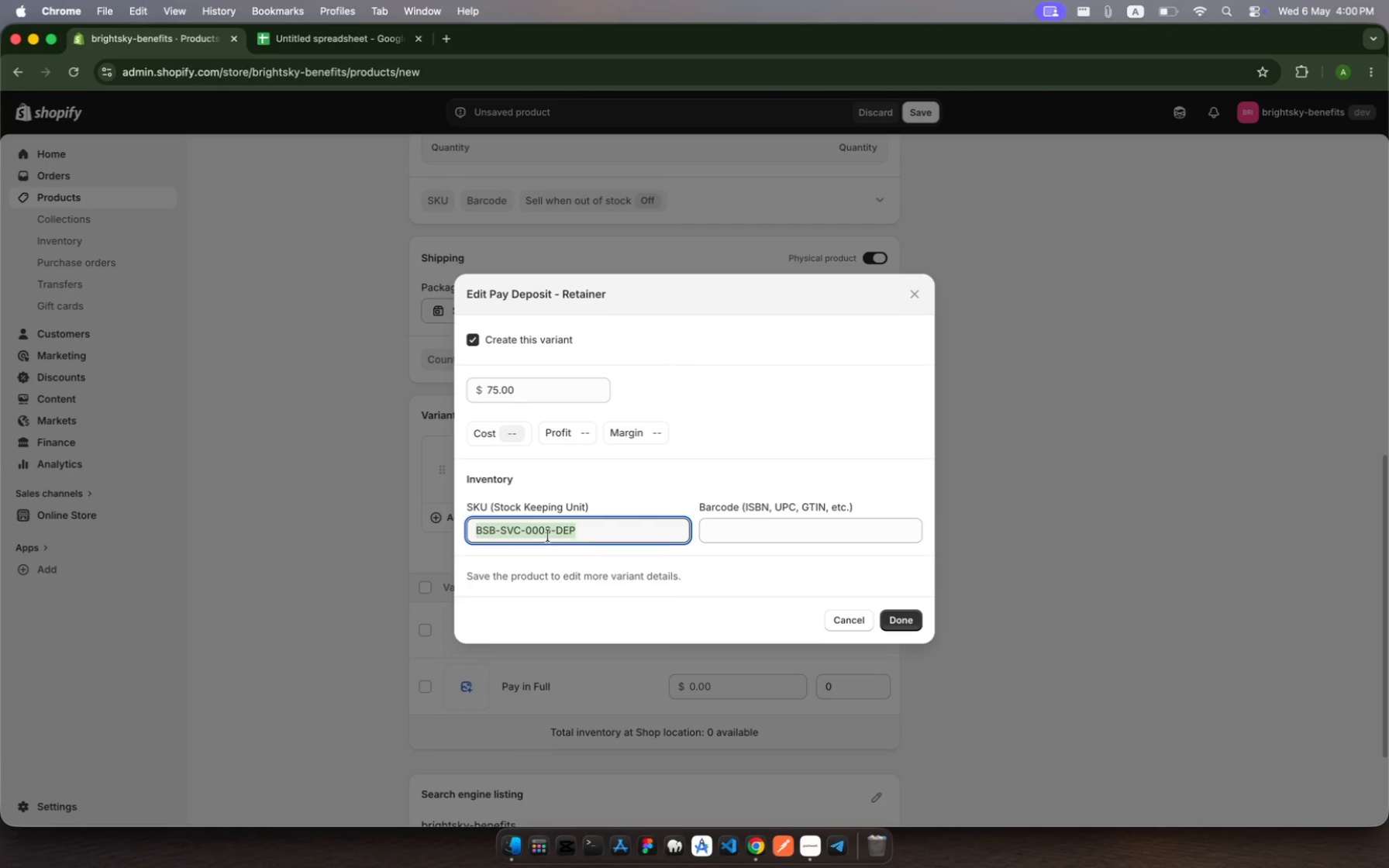 
key(Meta+C)
 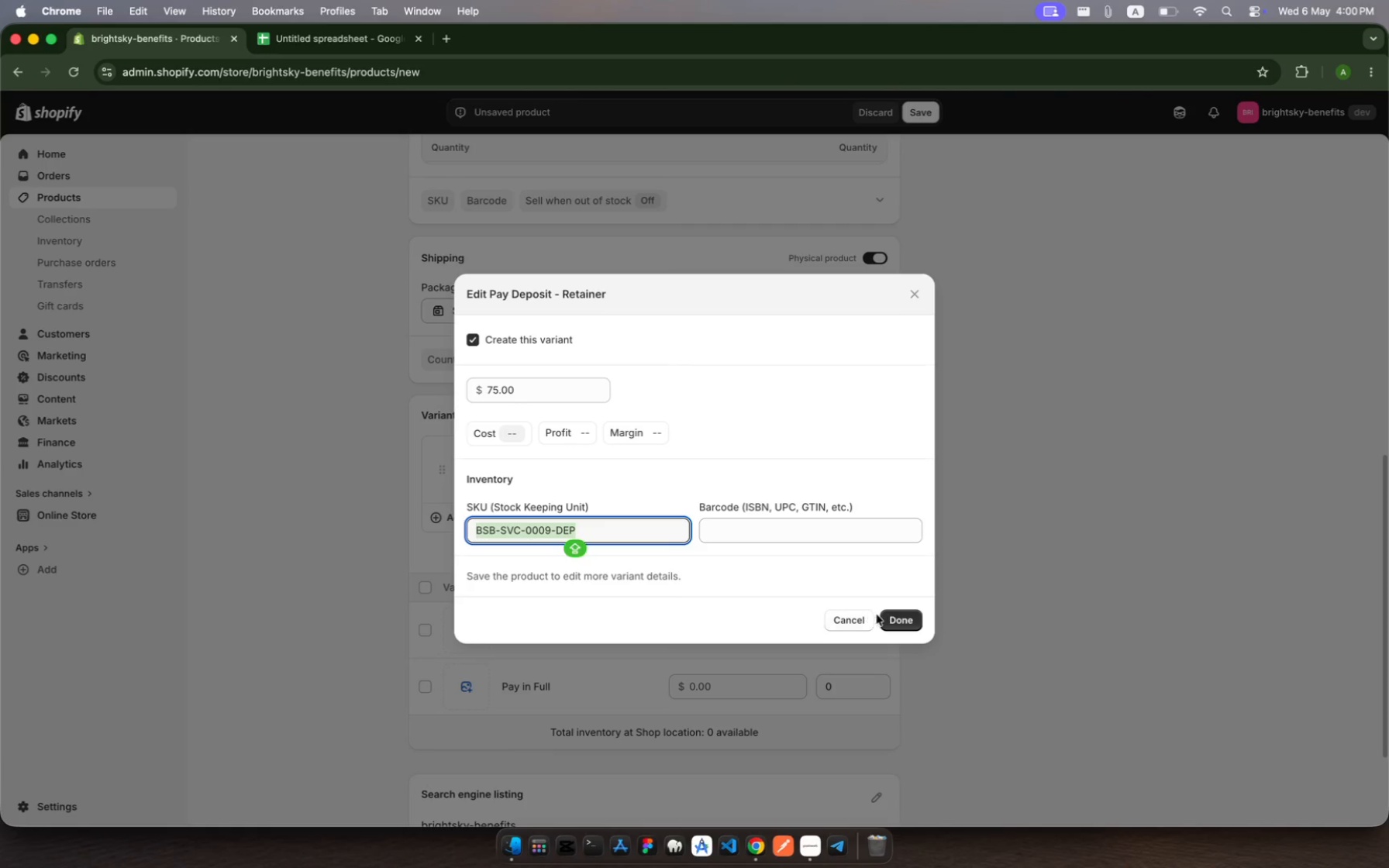 
left_click([894, 617])
 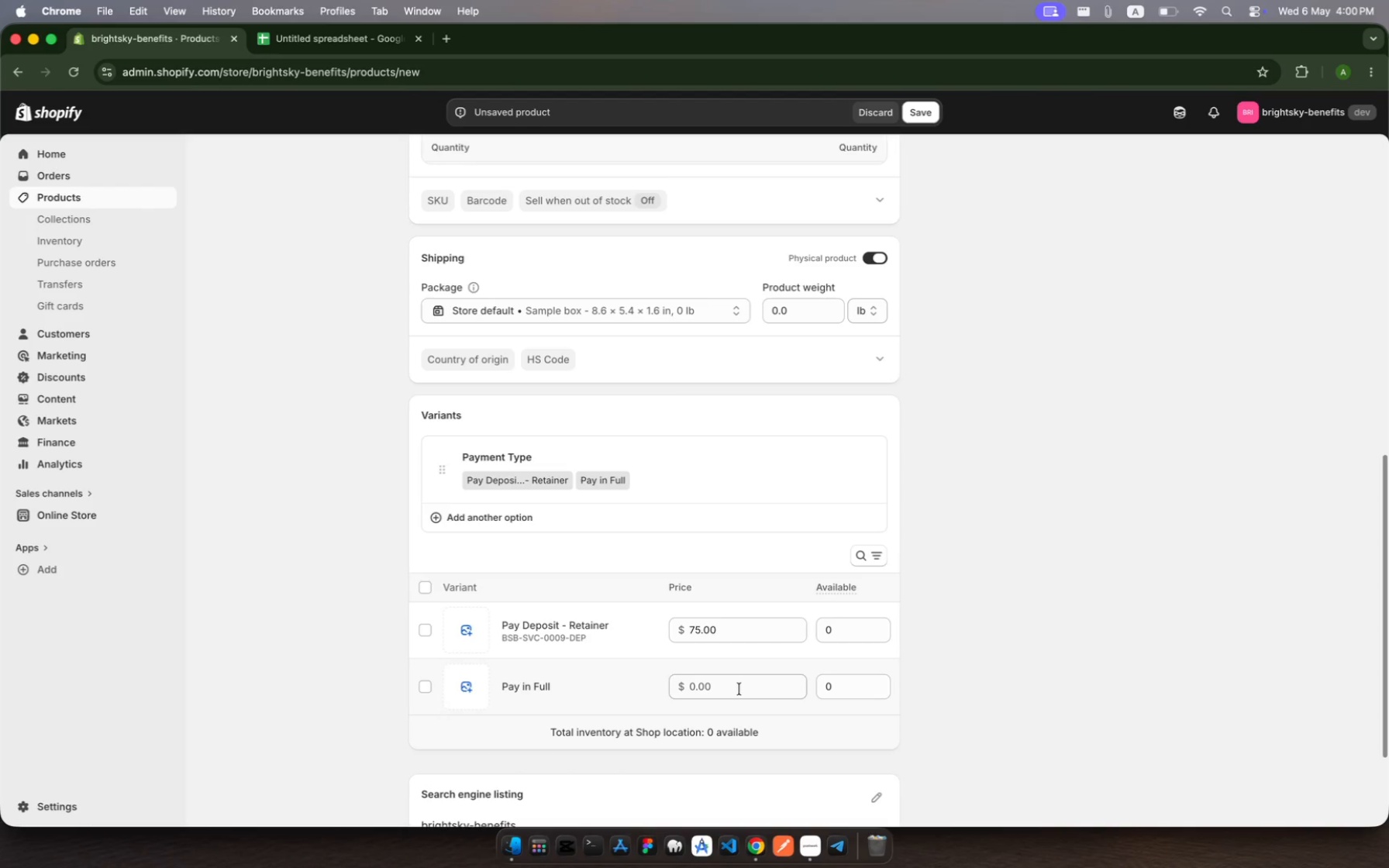 
left_click([605, 686])
 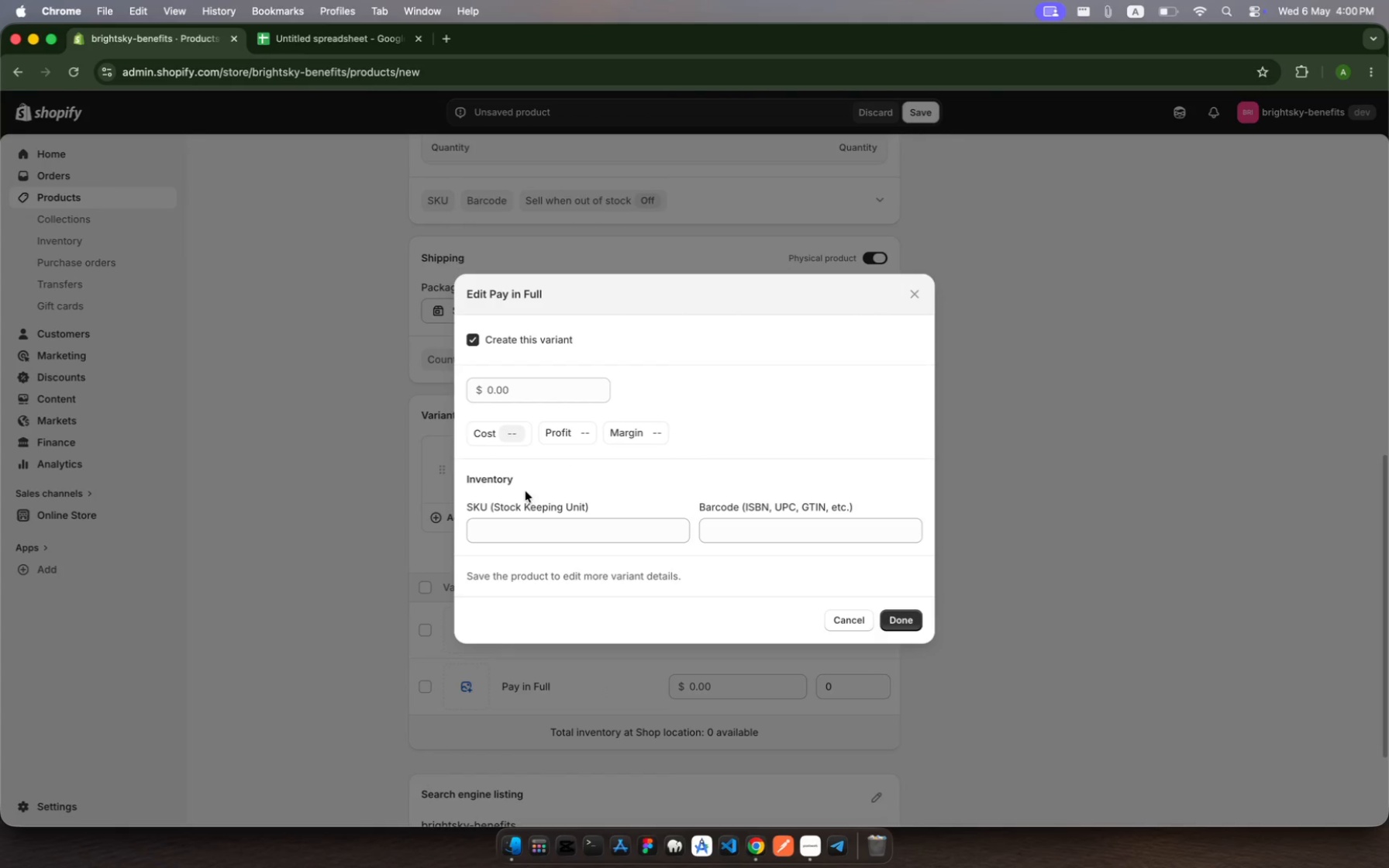 
left_click([518, 522])
 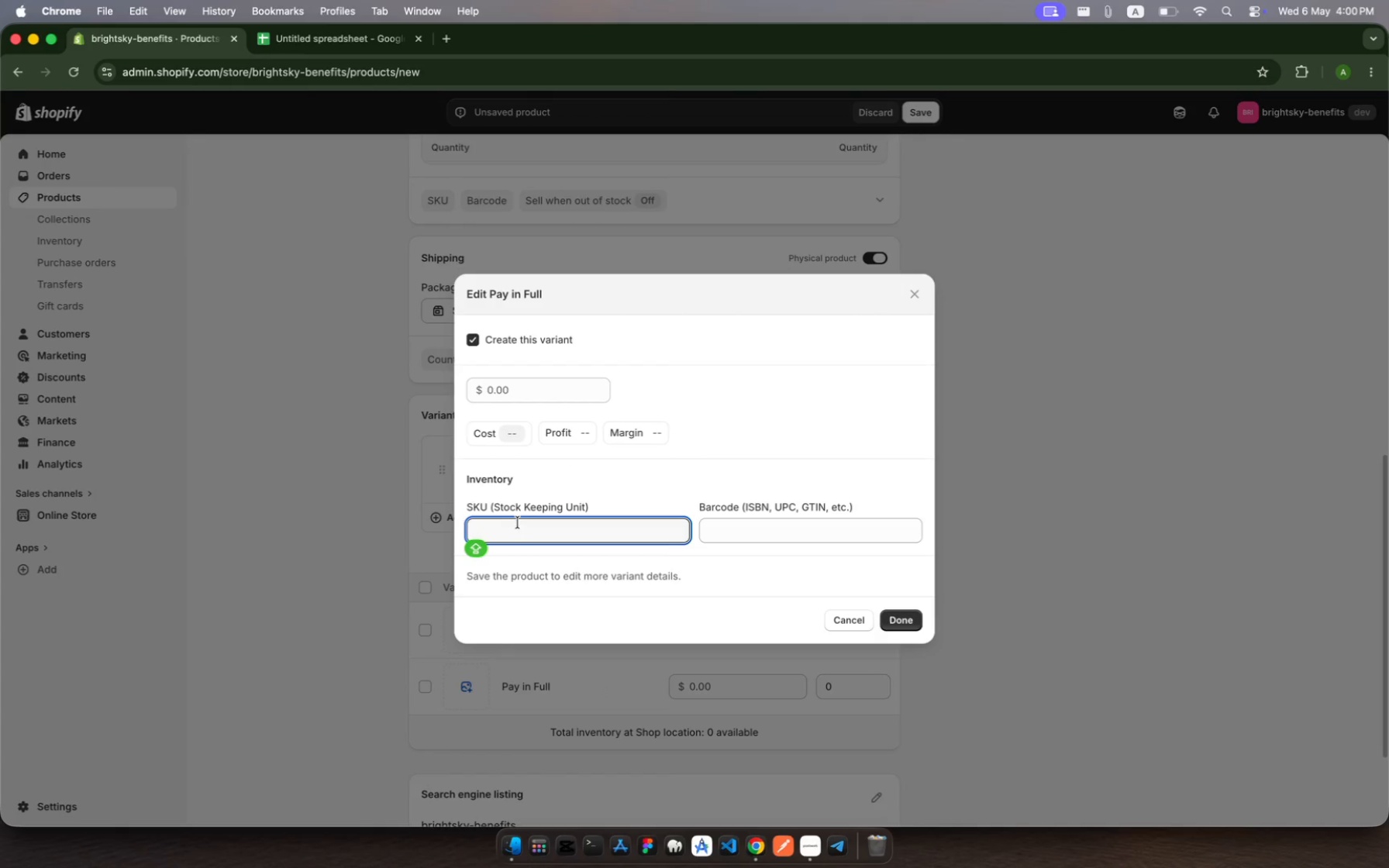 
key(Meta+V)
 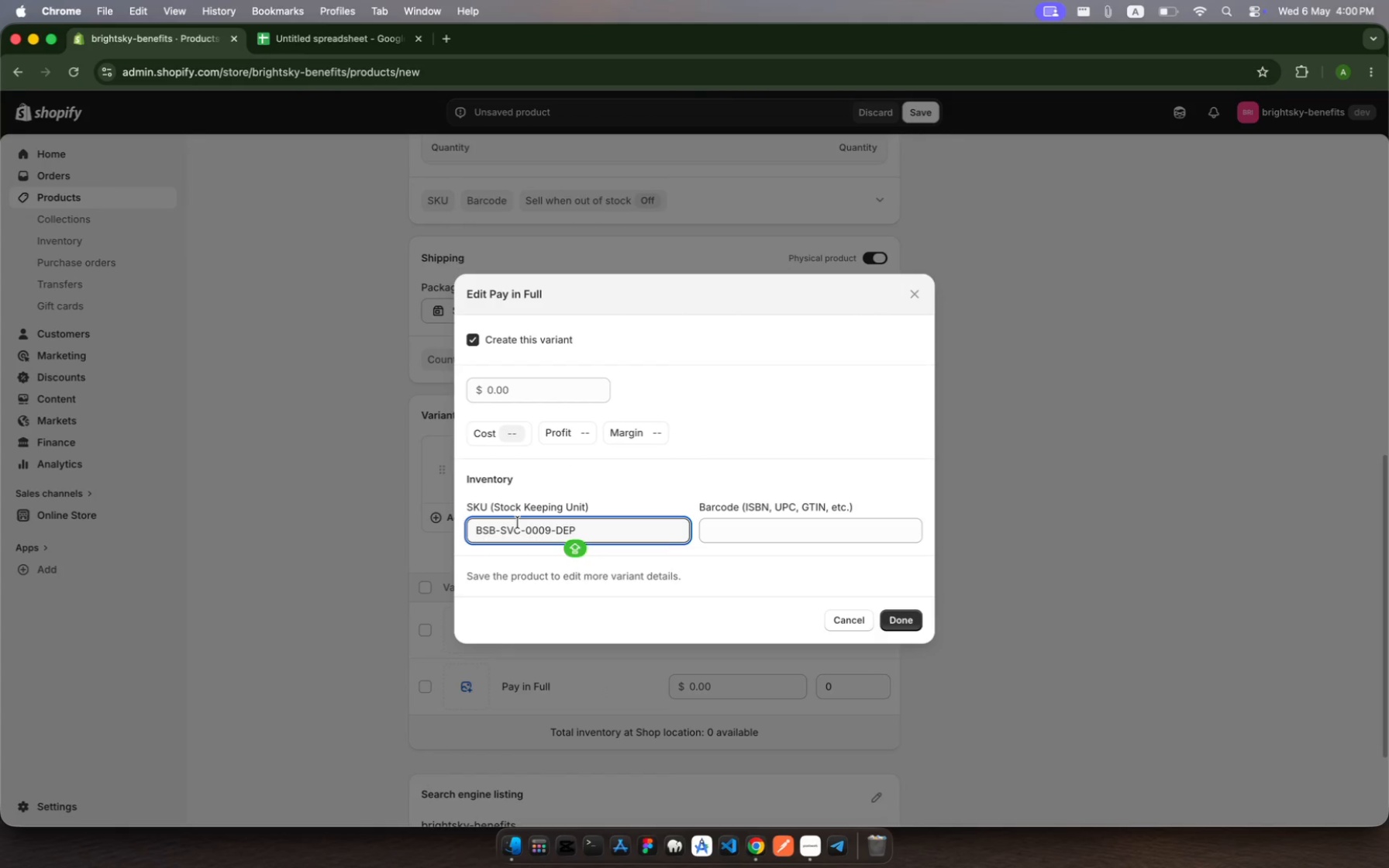 
key(Backspace)
key(Backspace)
key(Backspace)
type(FULL)
 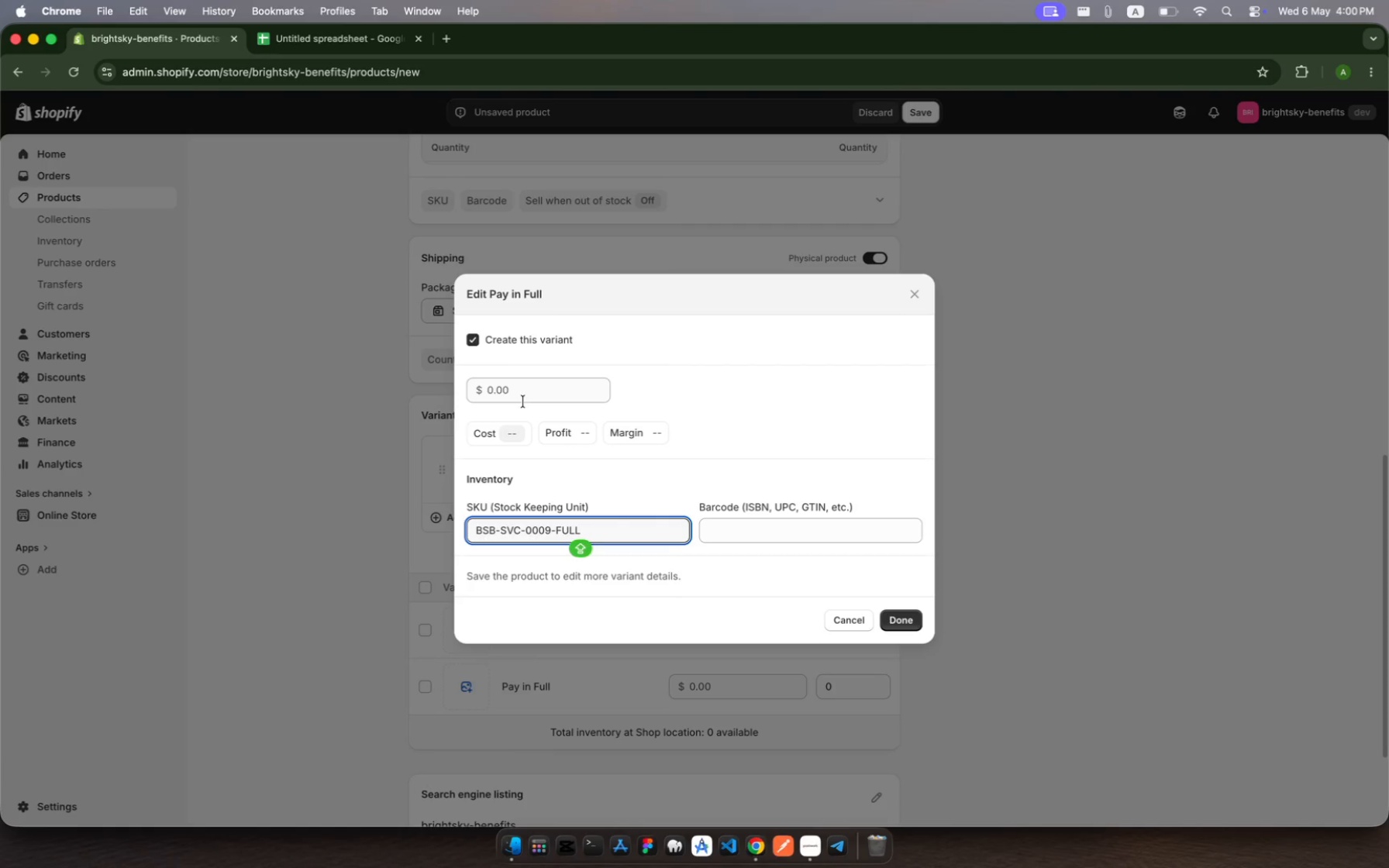 
left_click([523, 386])
 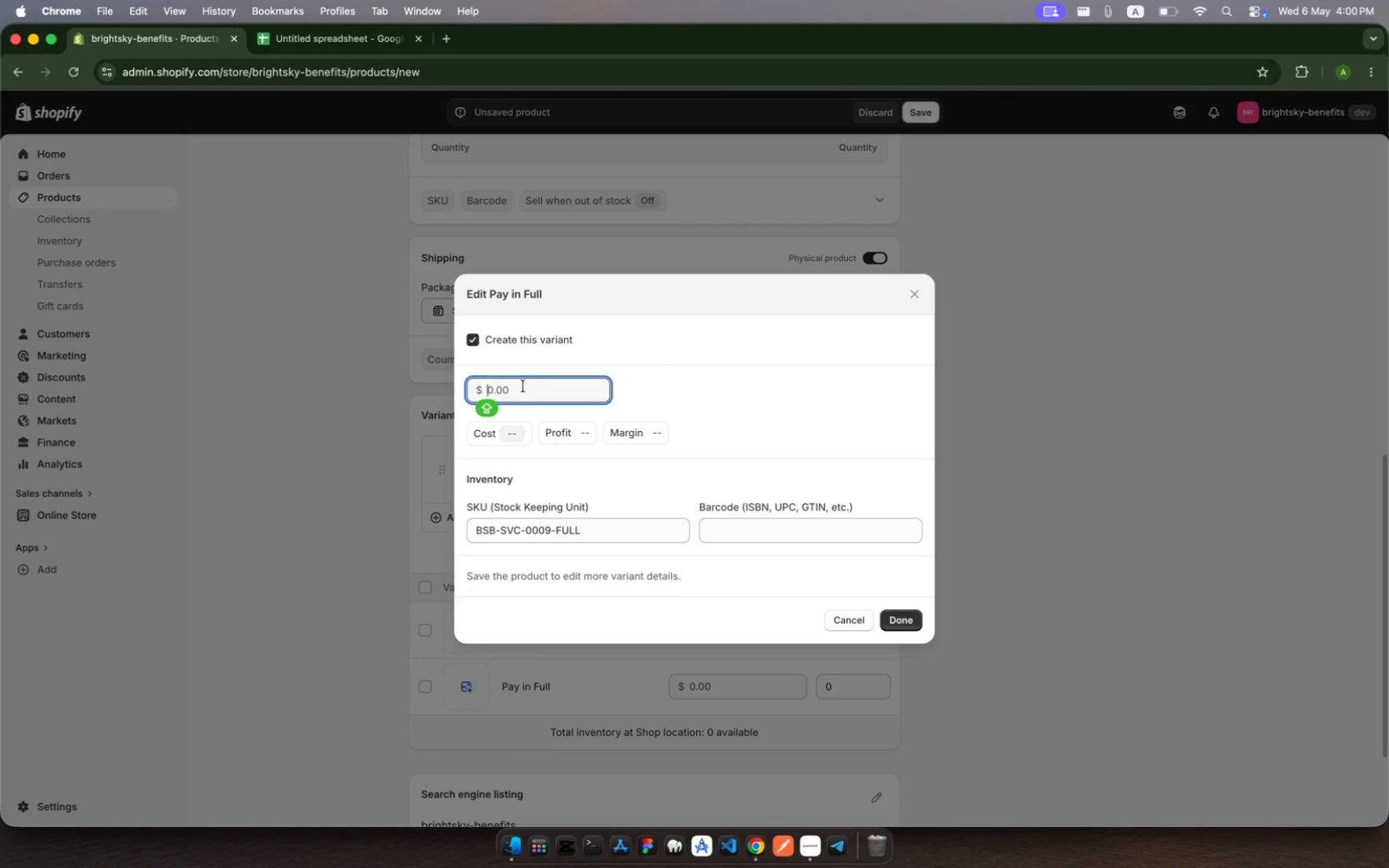 
type(250)
 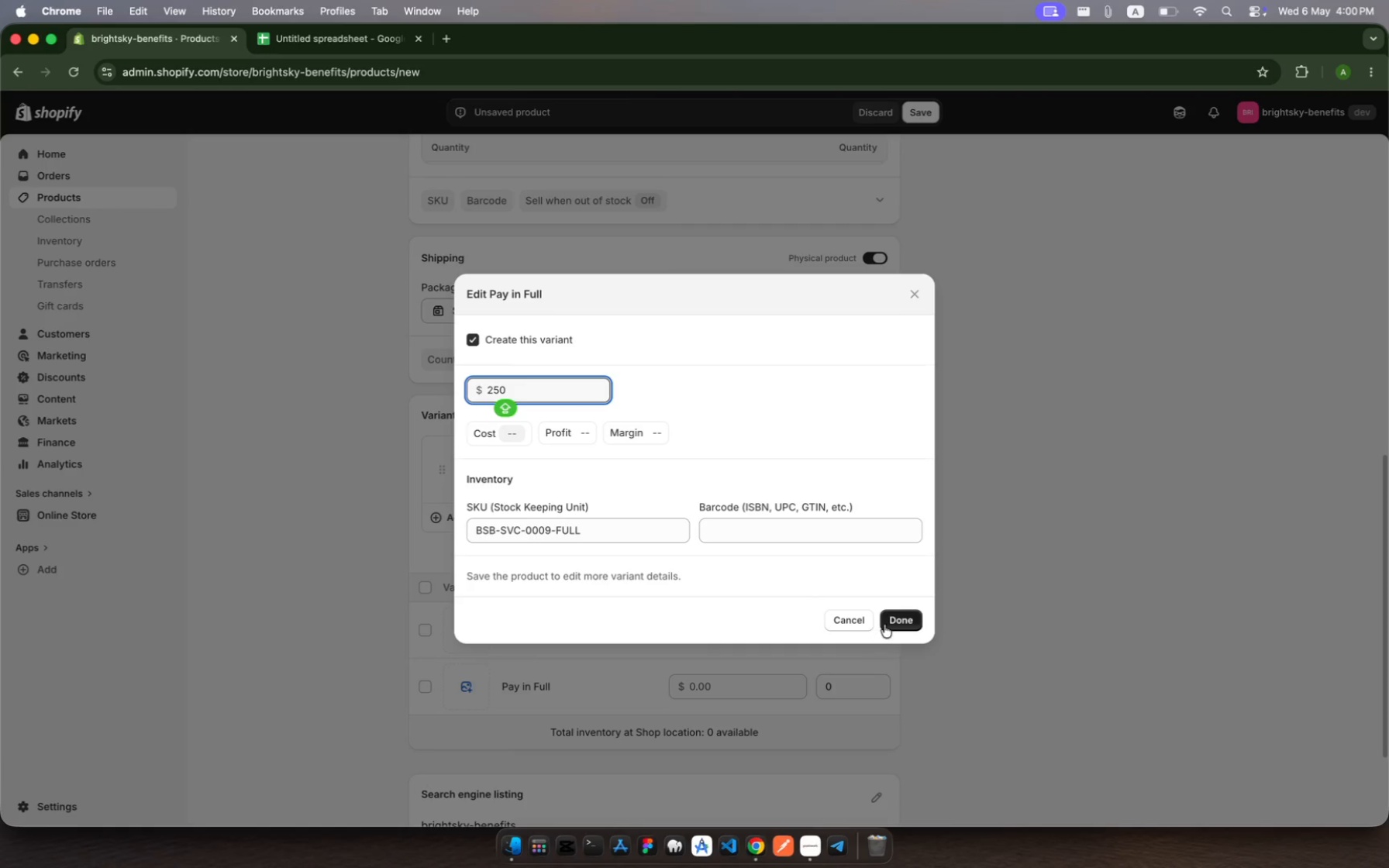 
left_click([905, 617])
 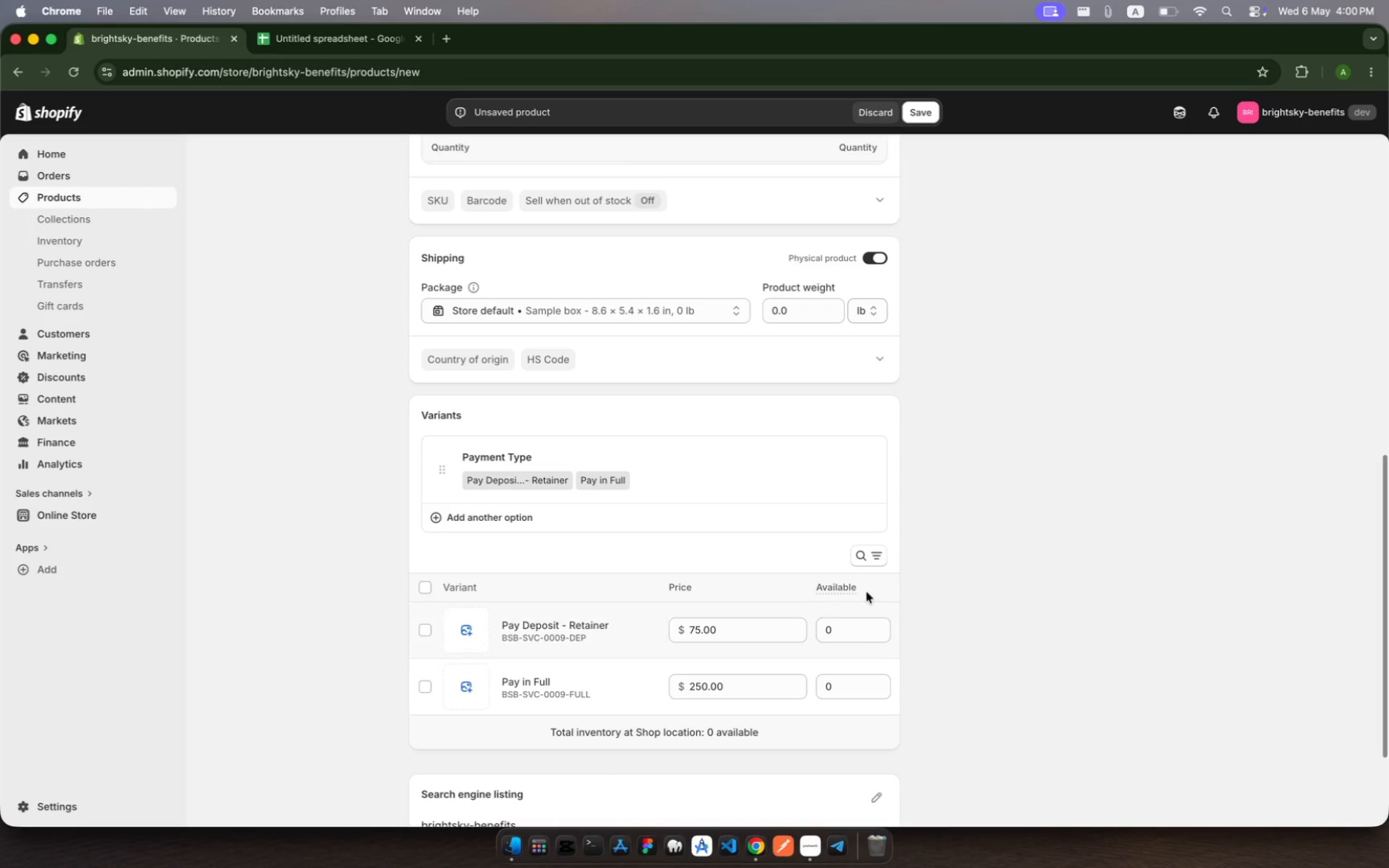 
scroll: coordinate [786, 663], scroll_direction: down, amount: 29.0
 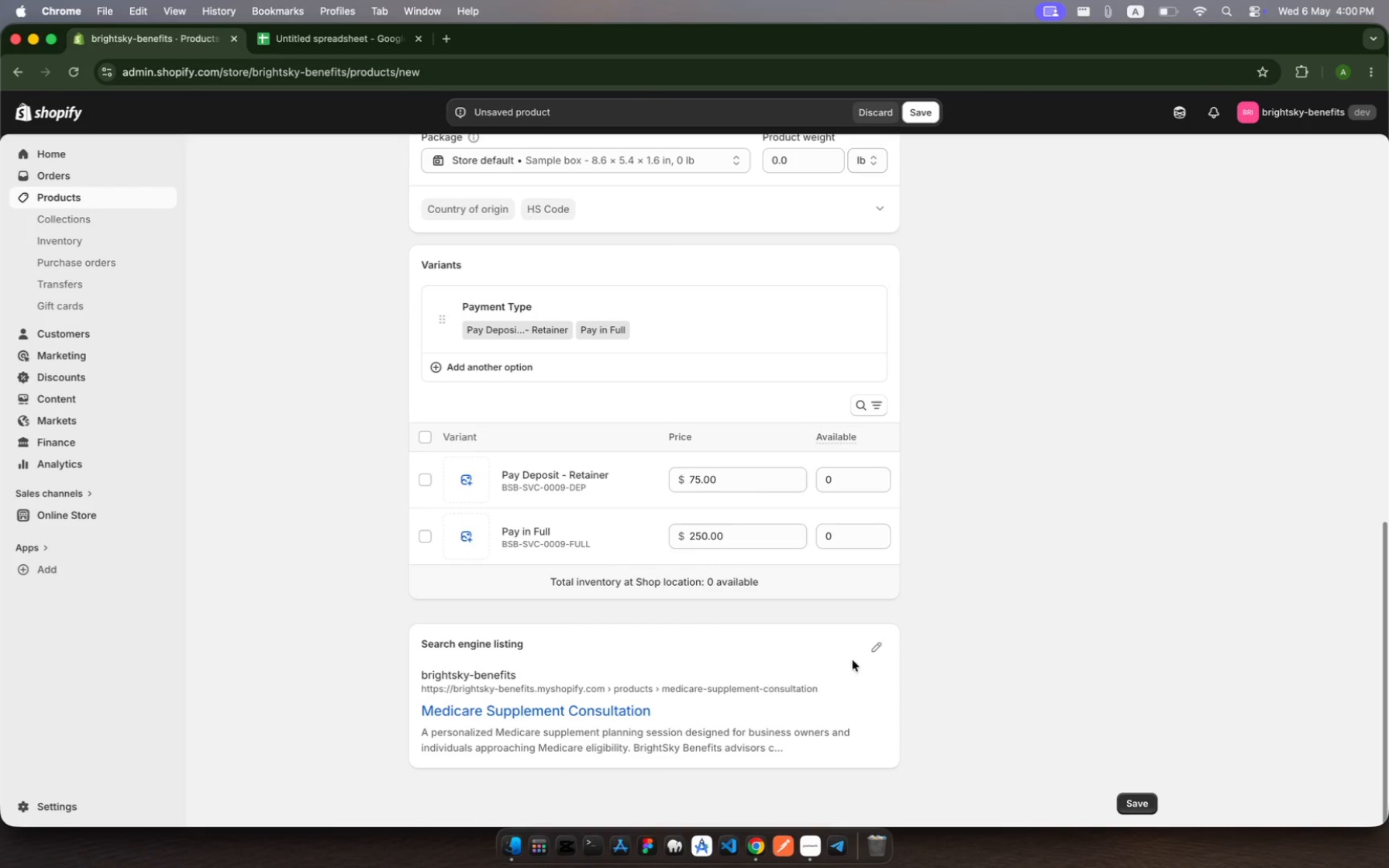 
left_click([887, 633])
 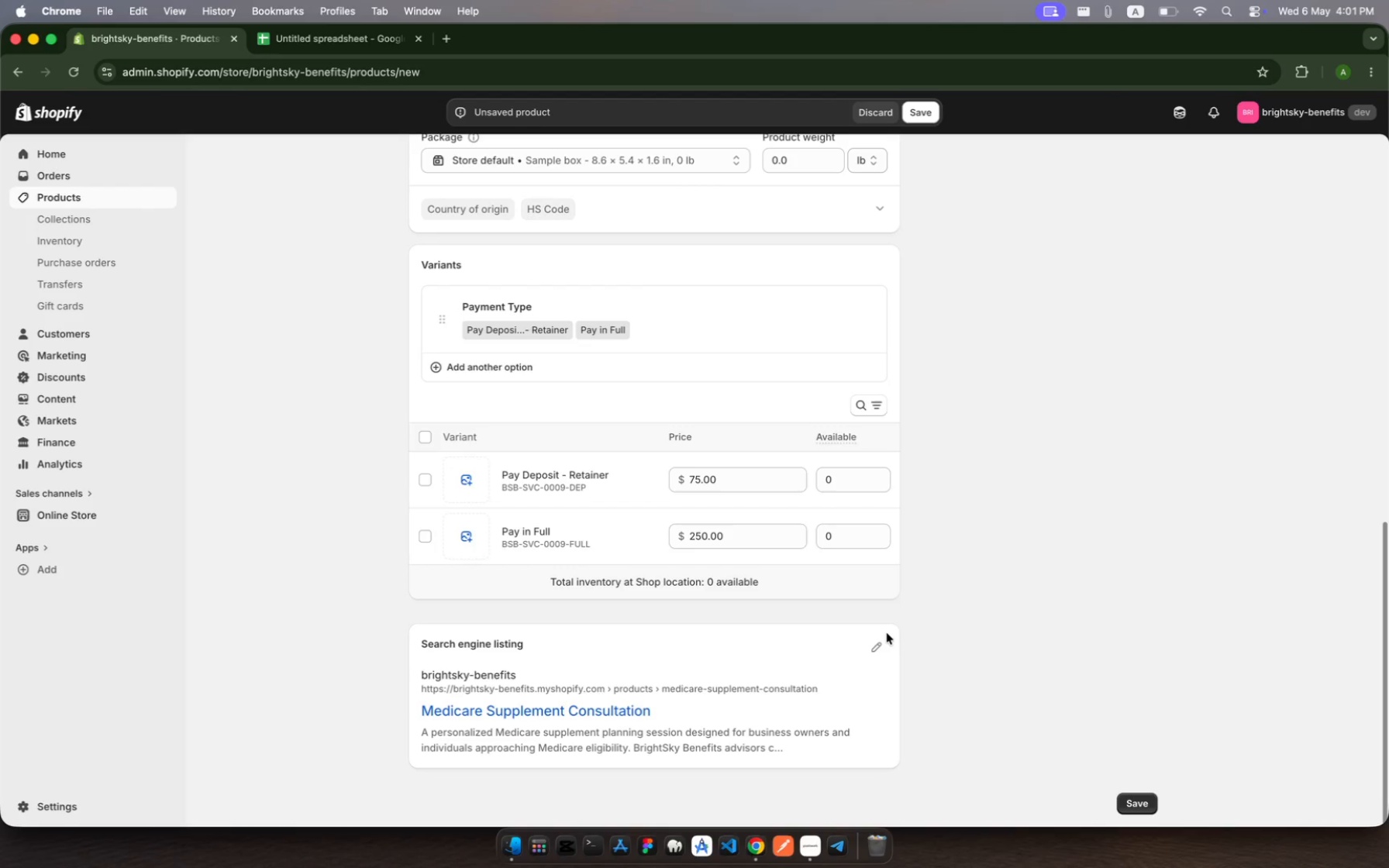 
wait(18.62)
 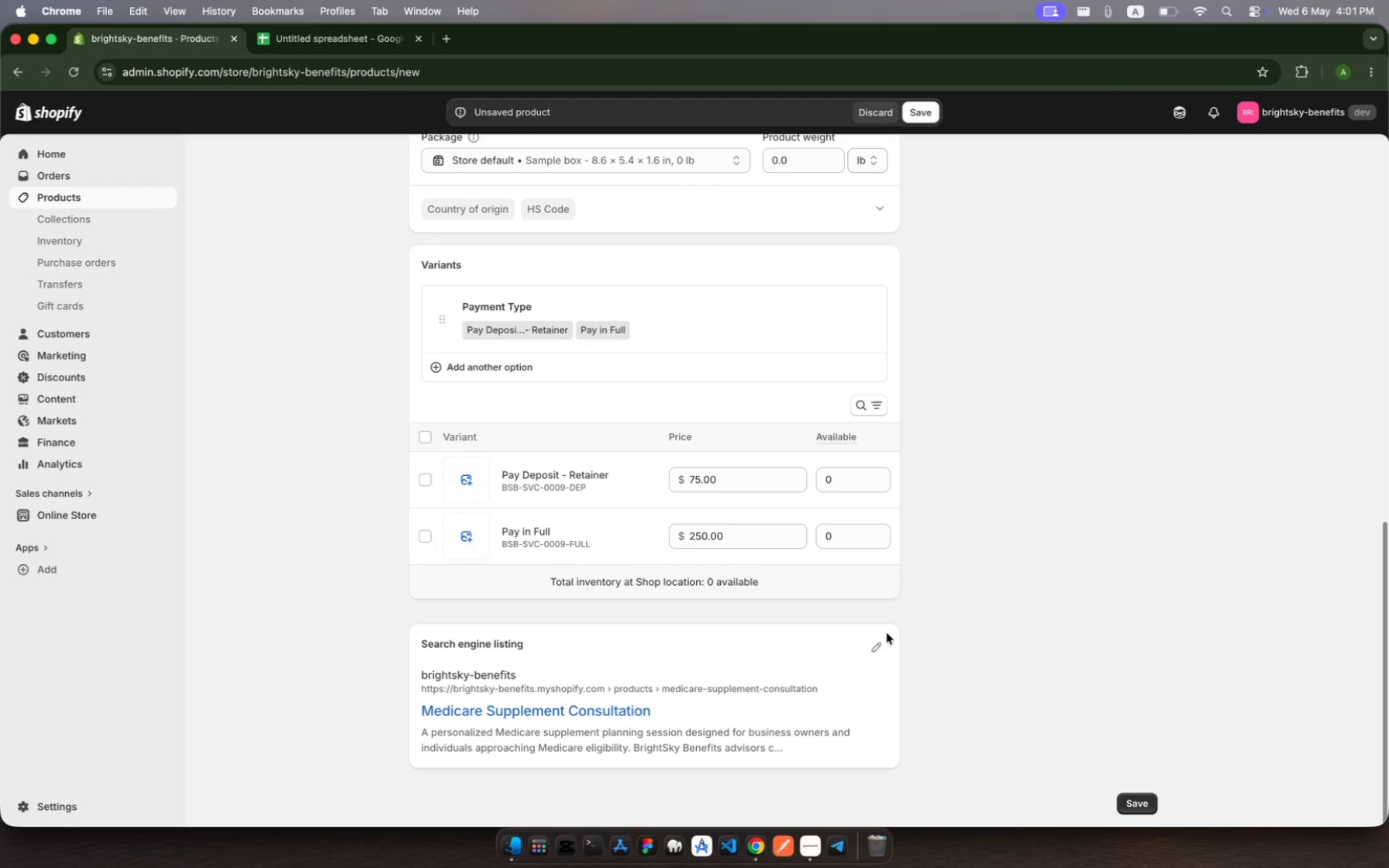 
left_click([877, 653])
 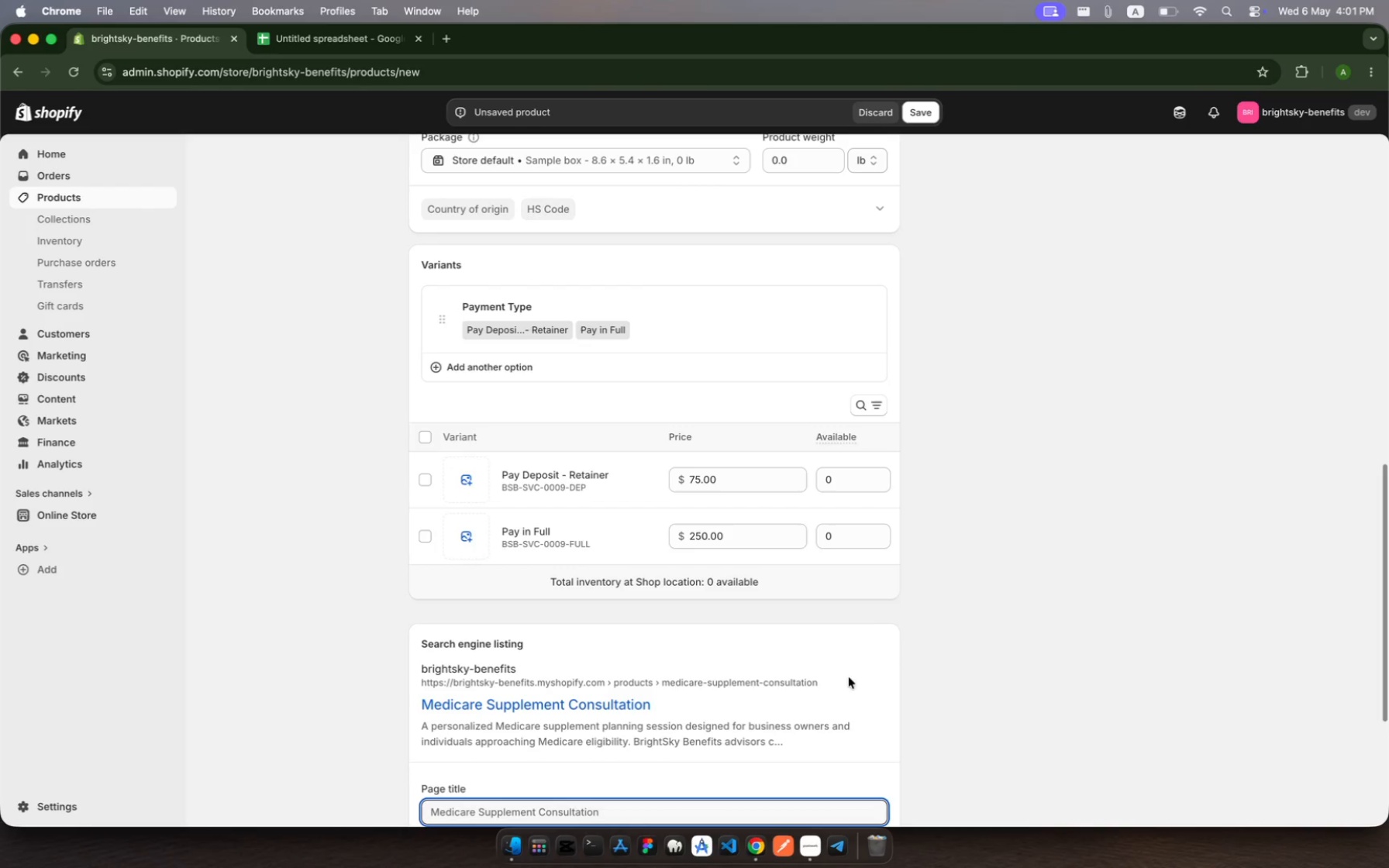 
scroll: coordinate [843, 673], scroll_direction: down, amount: 22.0
 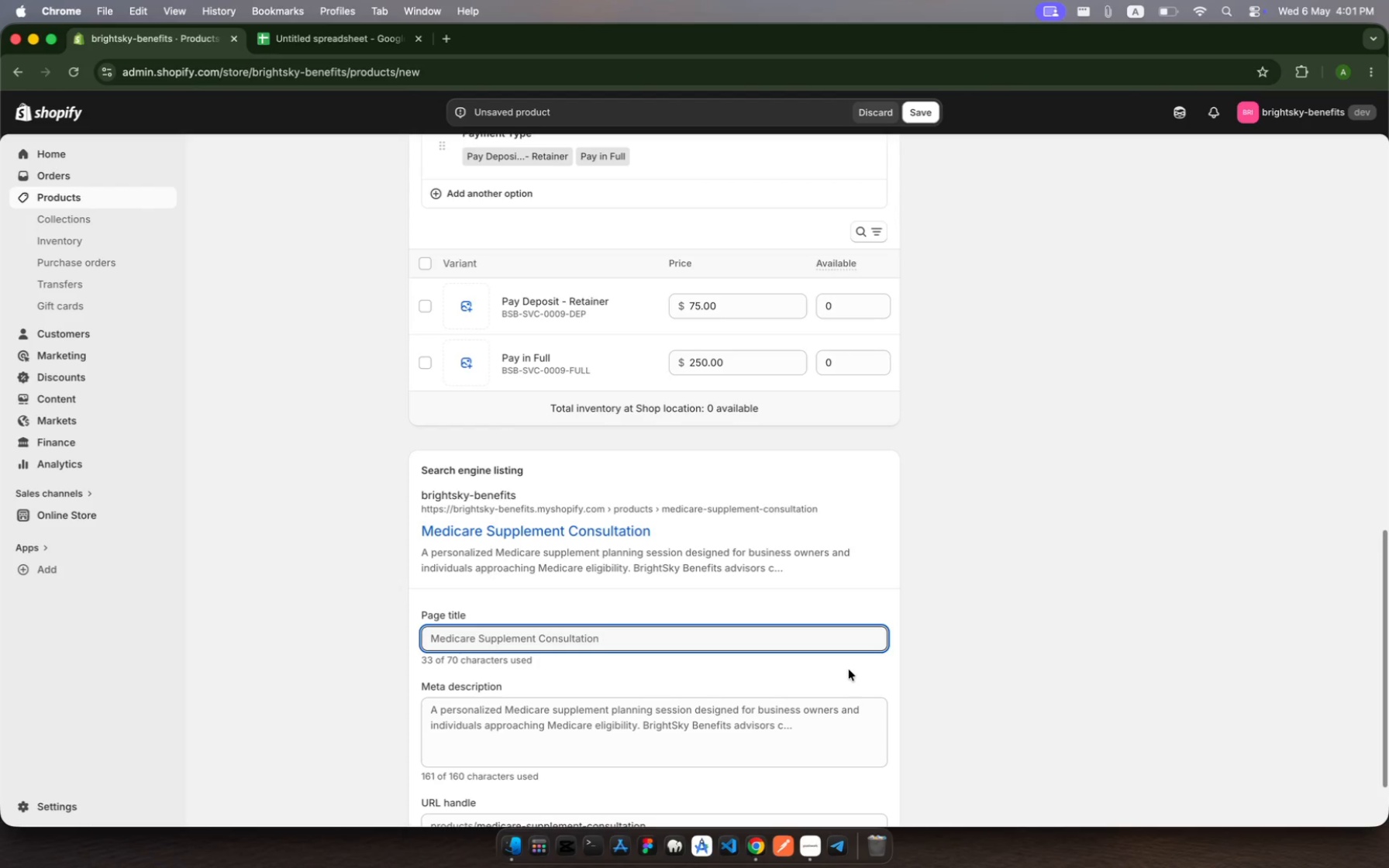 
wait(23.06)
 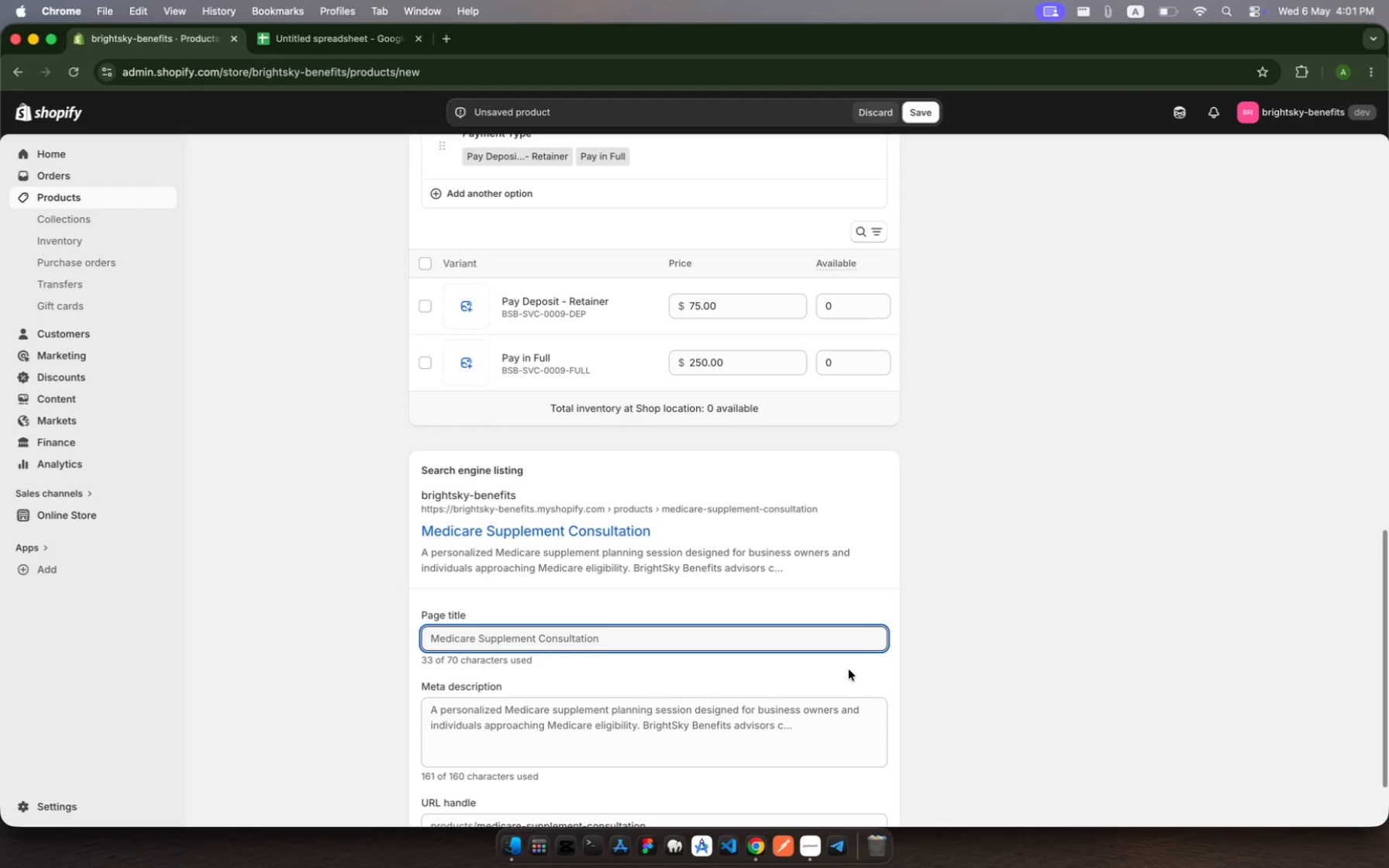 
left_click([808, 640])
 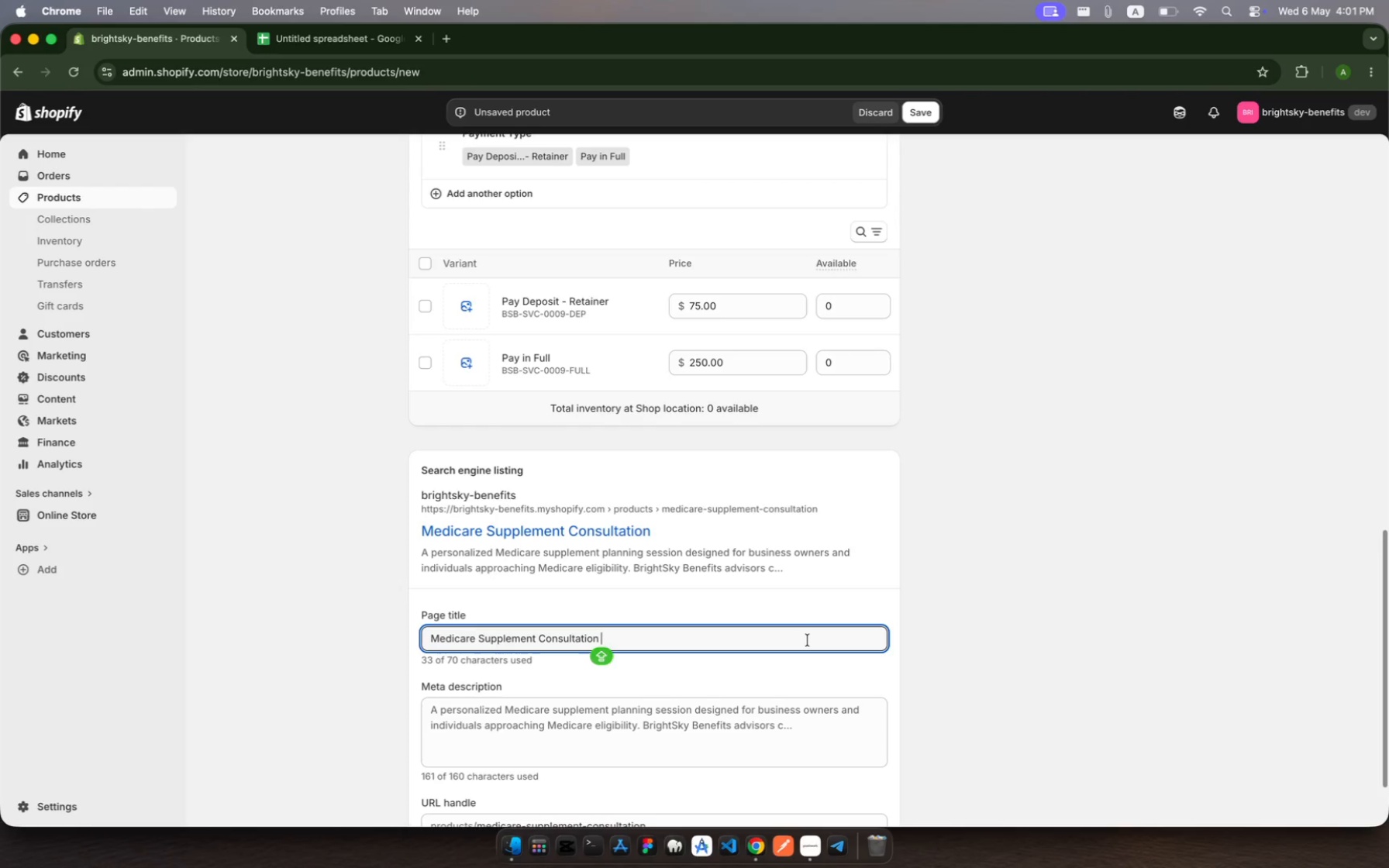 
wait(16.27)
 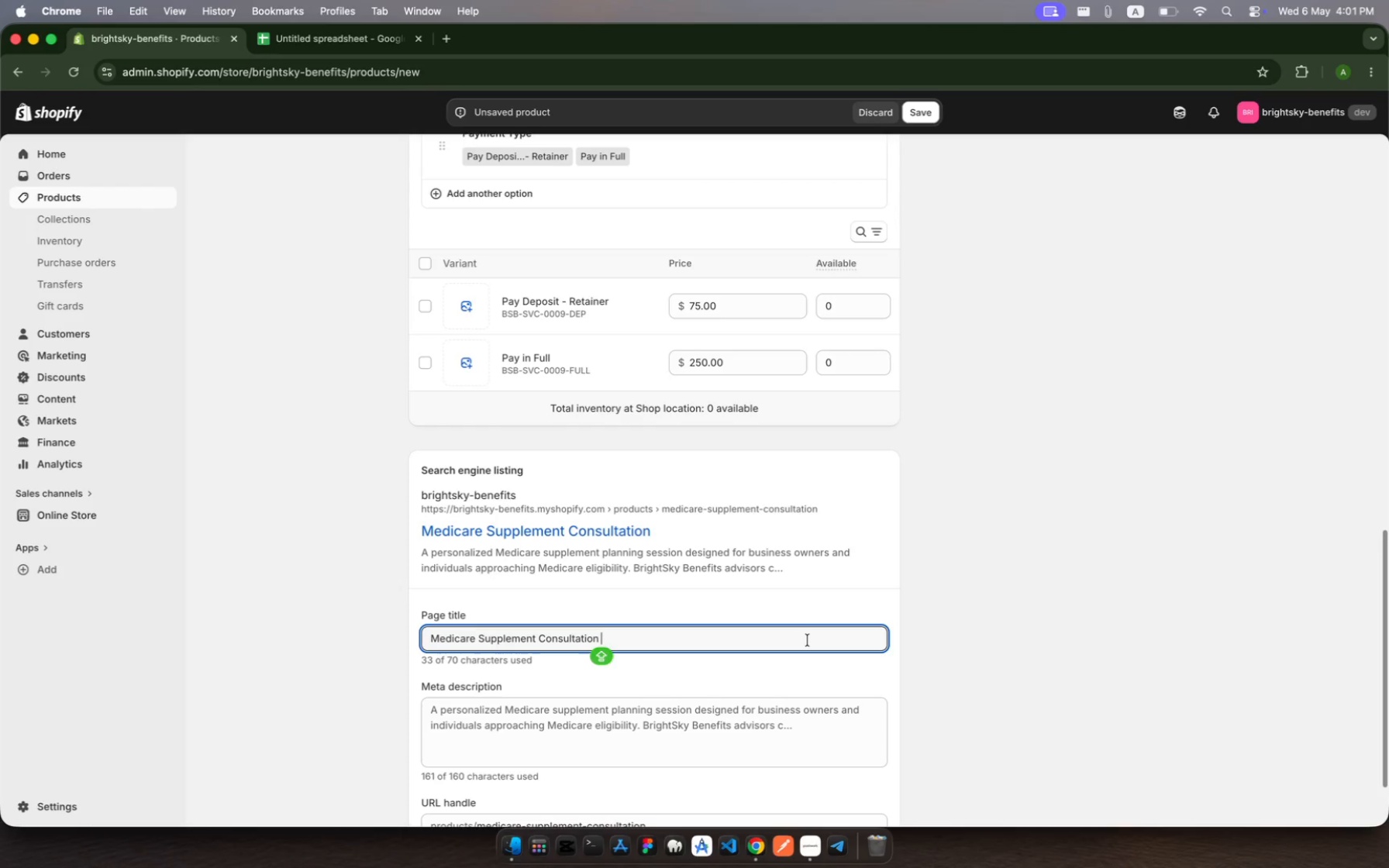 
key(Shift+Backslash)
 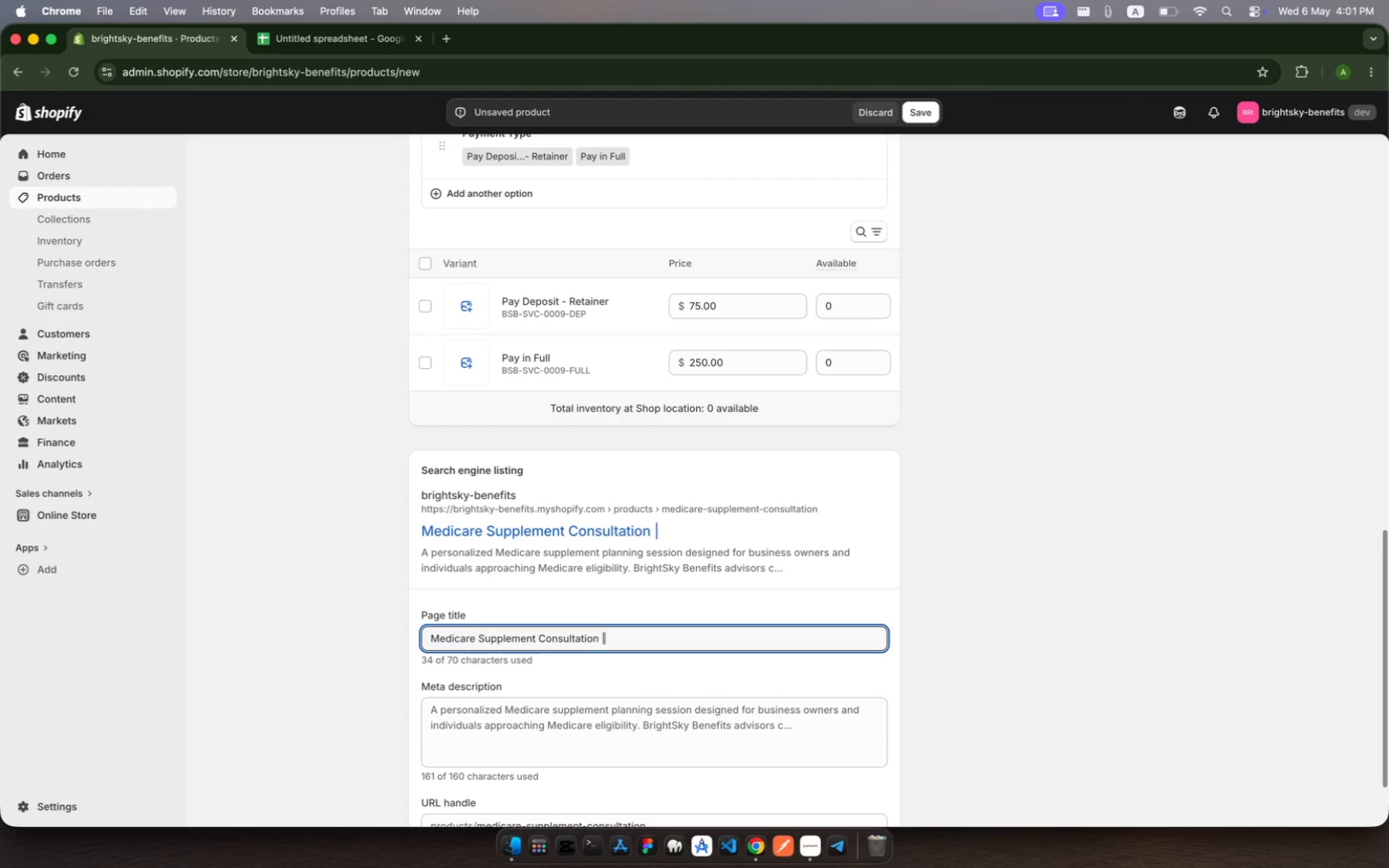 
key(Shift+ShiftRight)
 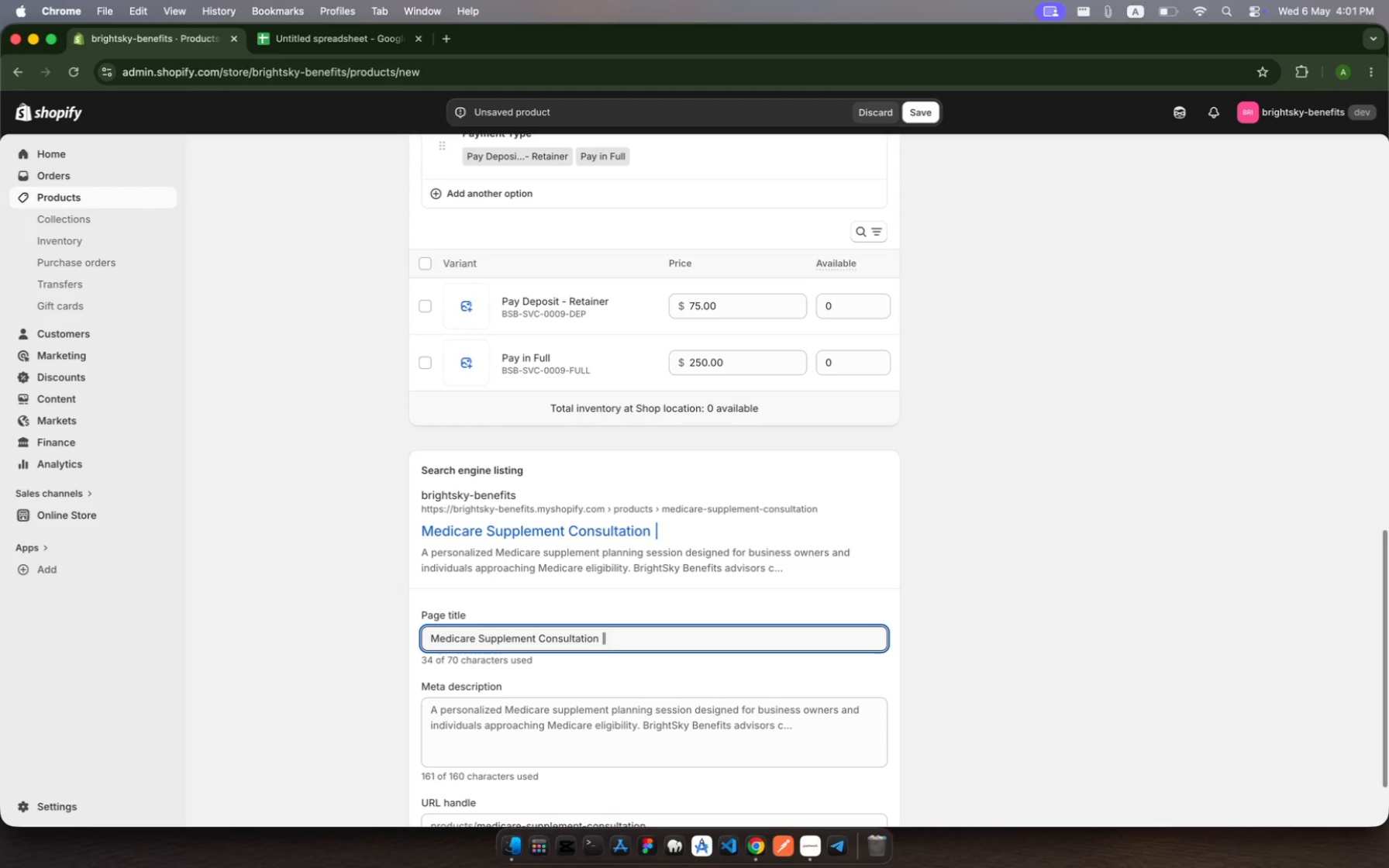 
key(Shift+Space)
 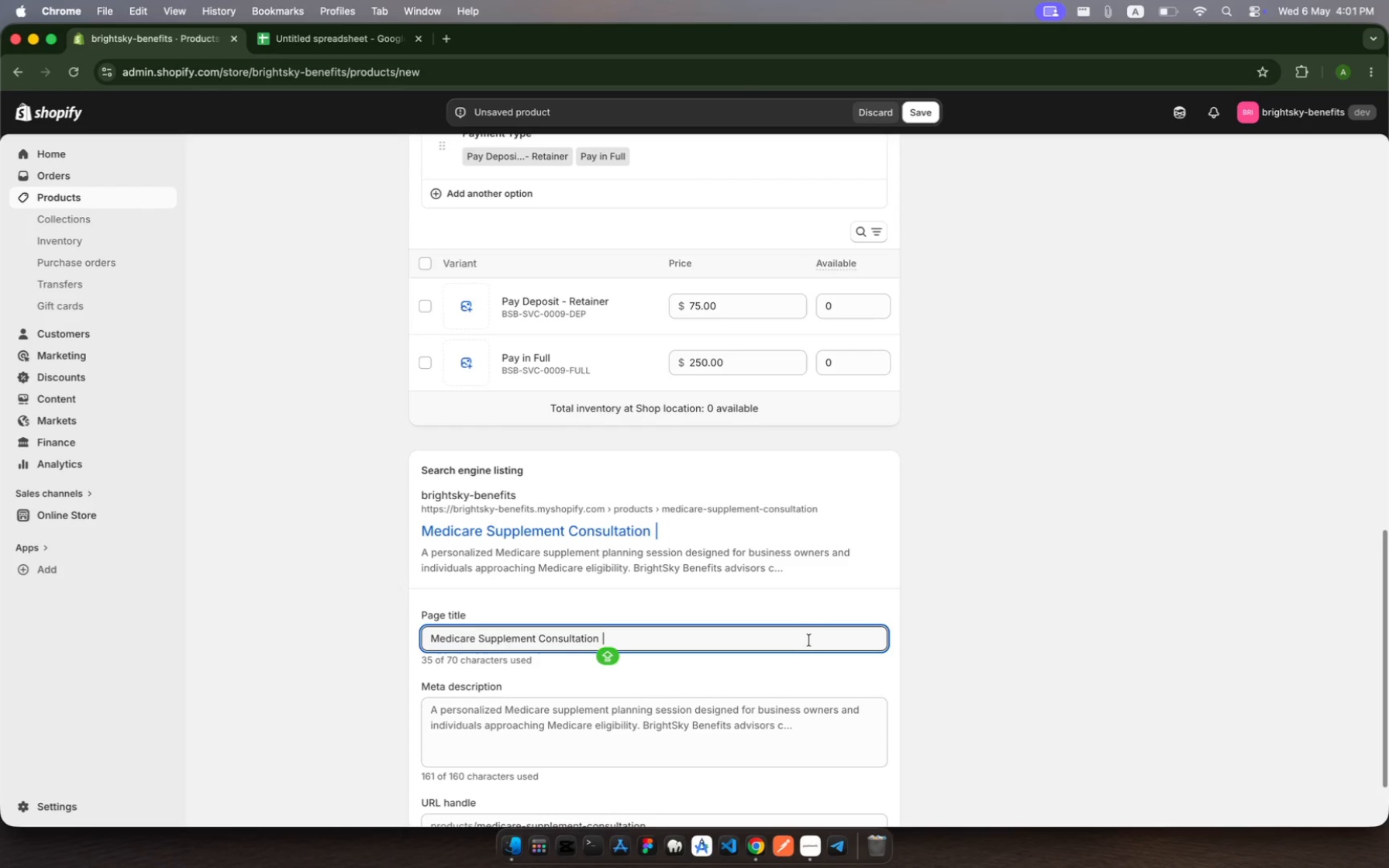 
wait(6.69)
 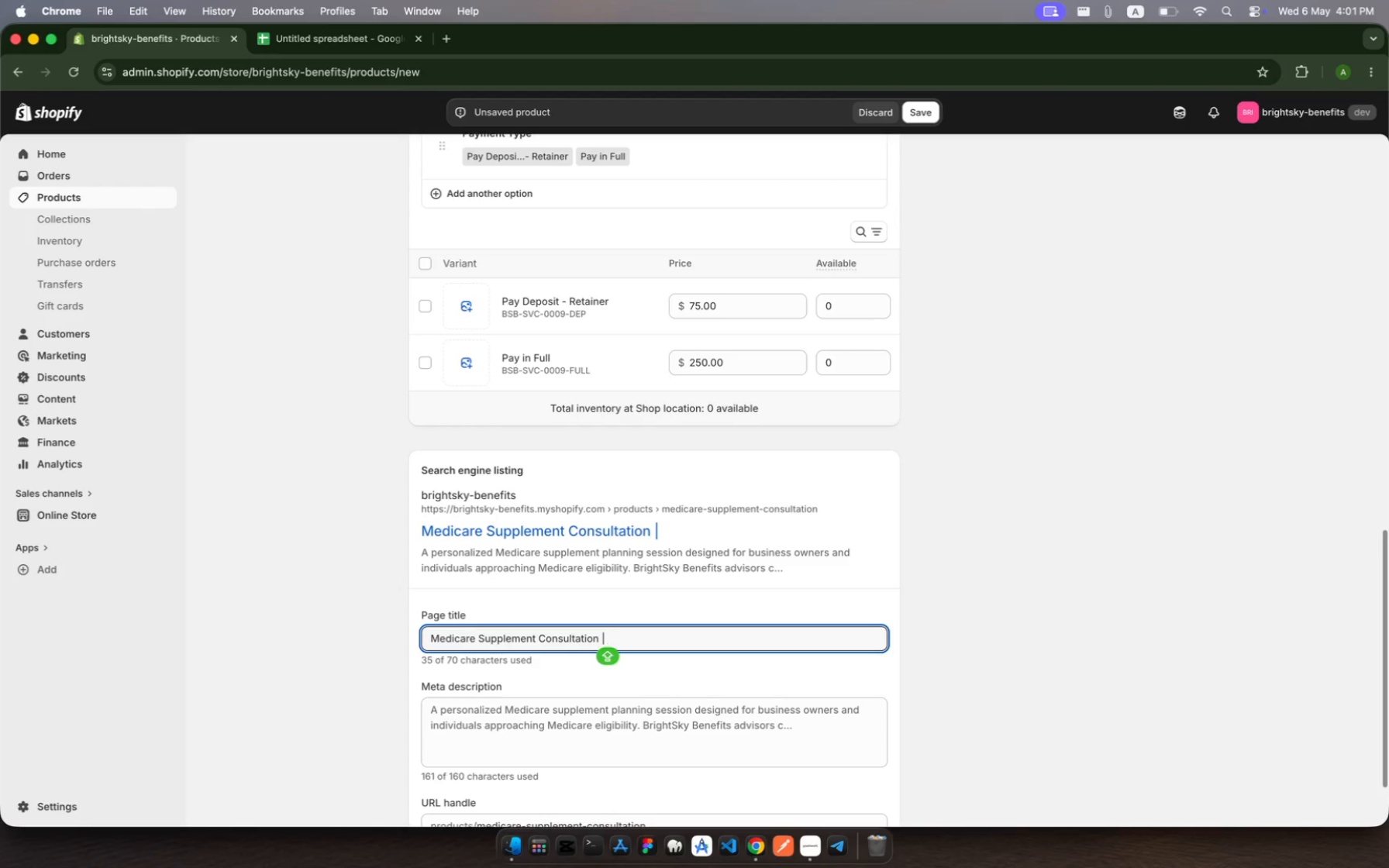 
type(BritSky Consultation)
 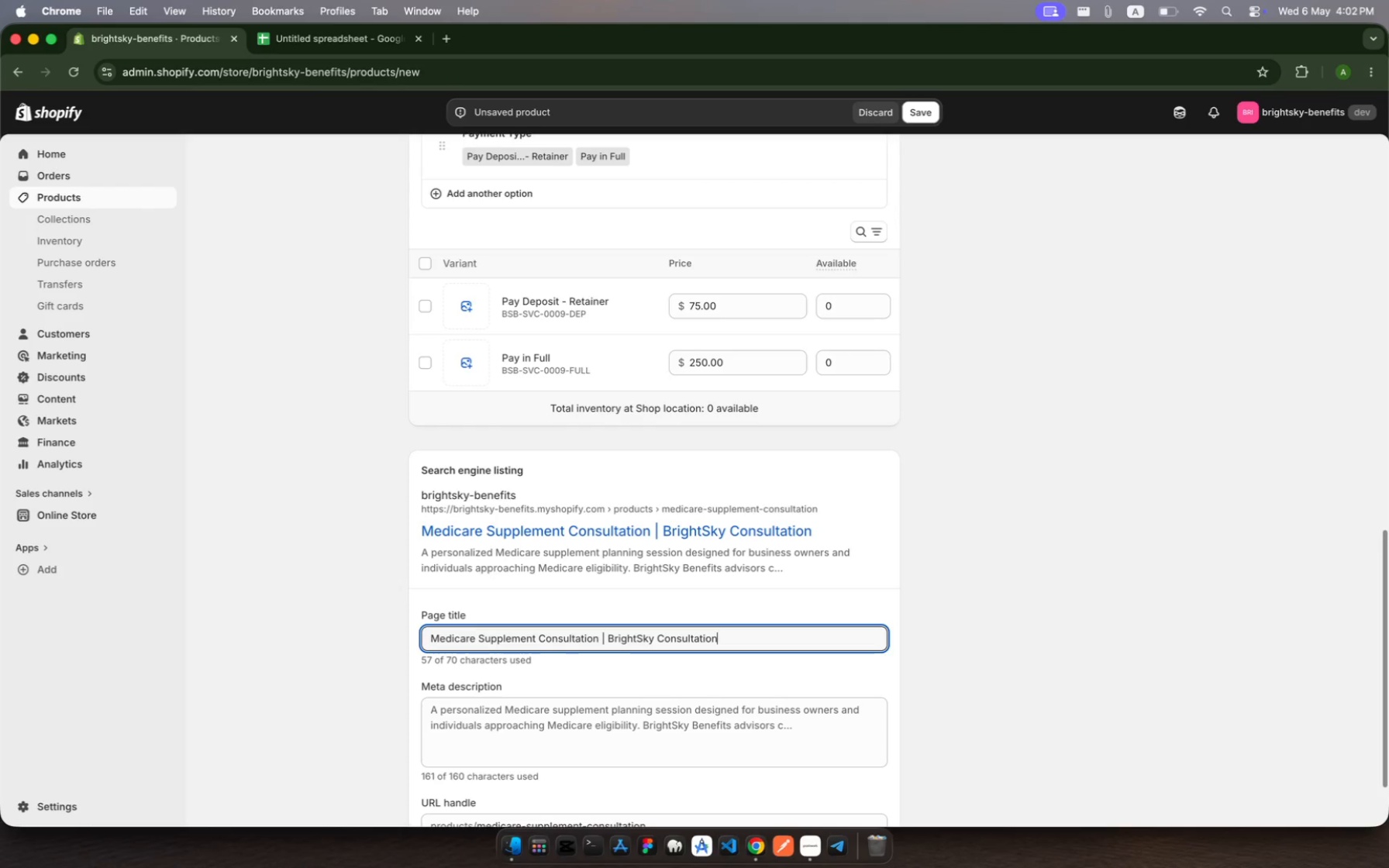 
hold_key(key=G, duration=0.3)
 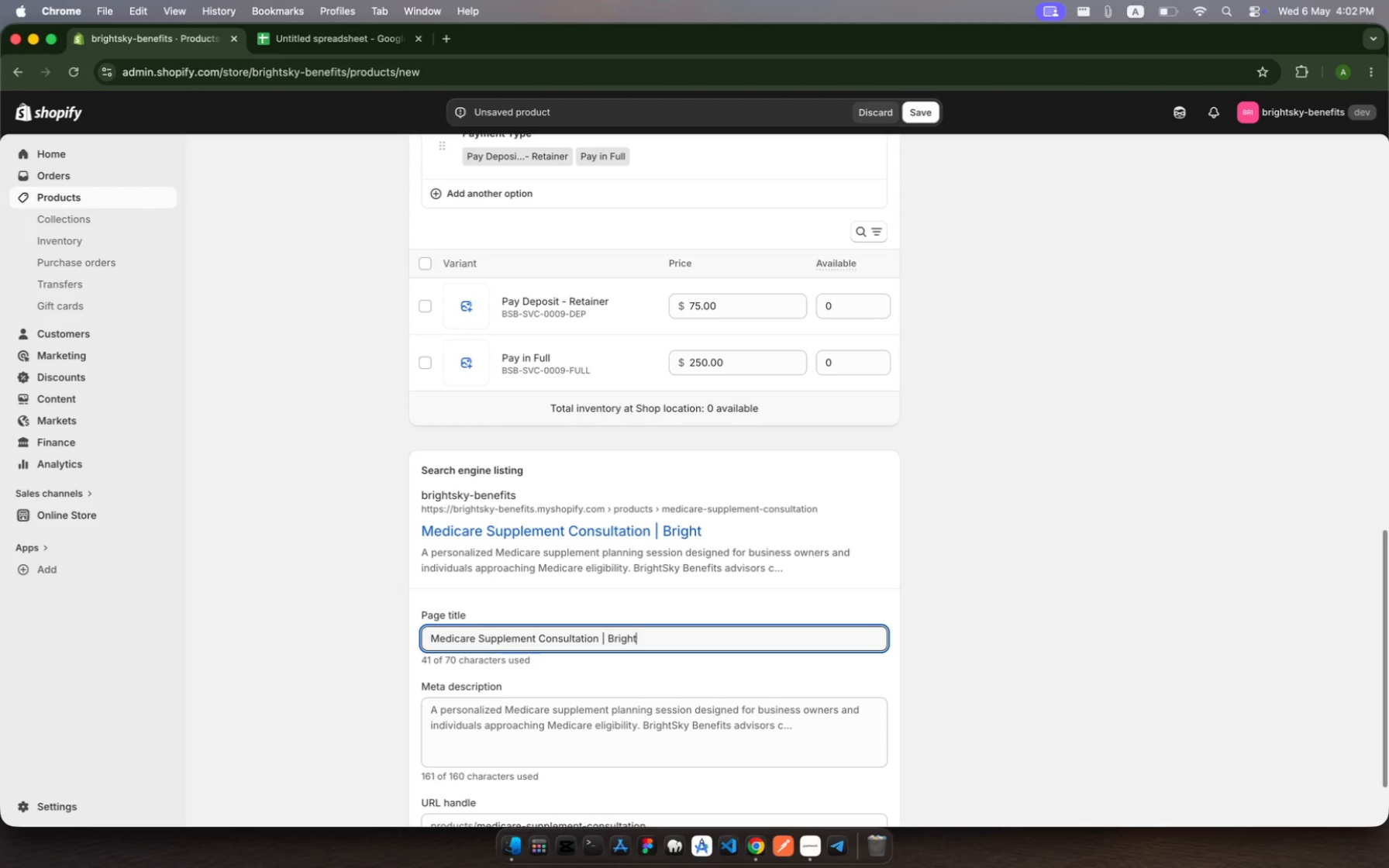 
hold_key(key=H, duration=0.33)
 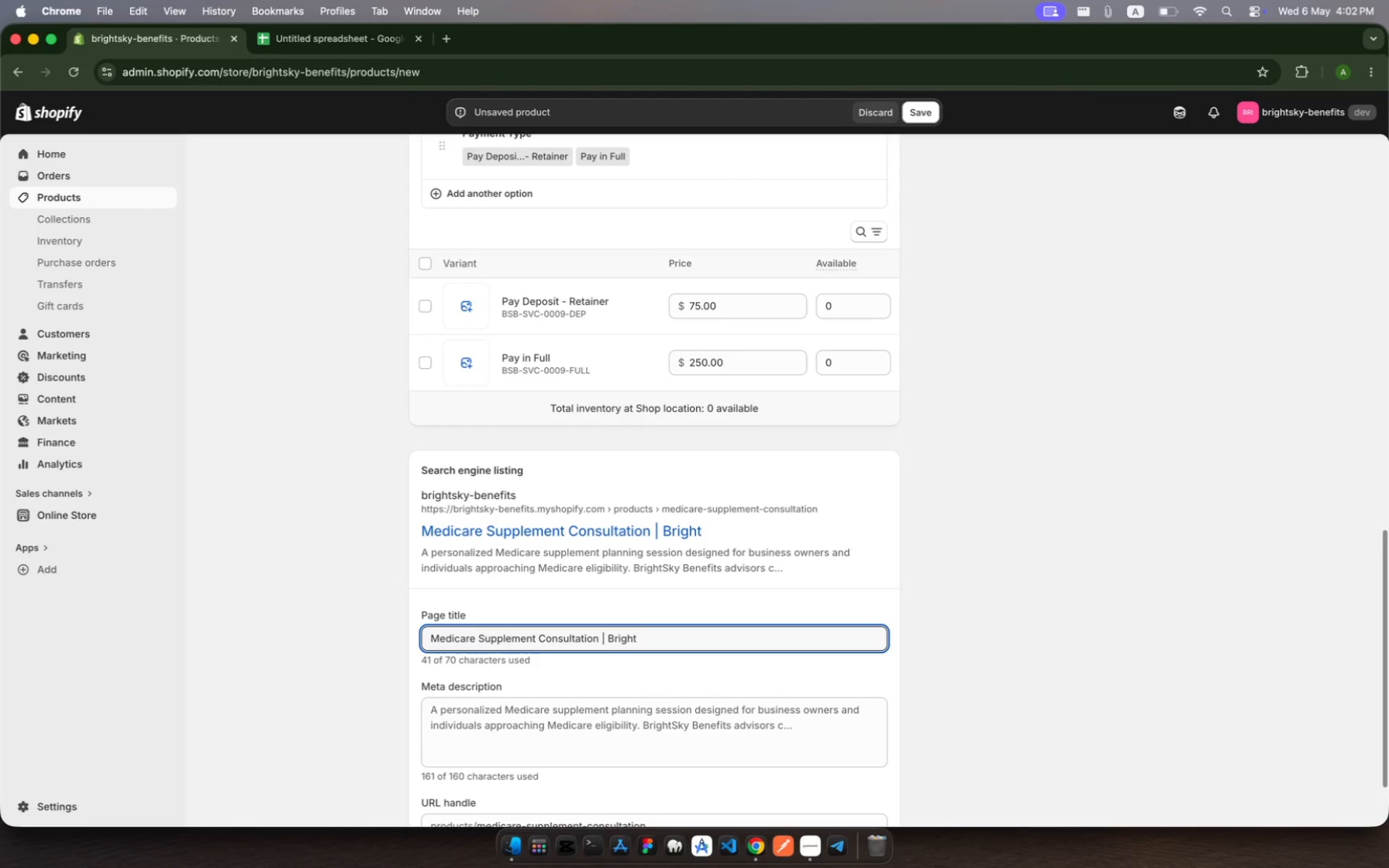 
left_click([801, 707])
 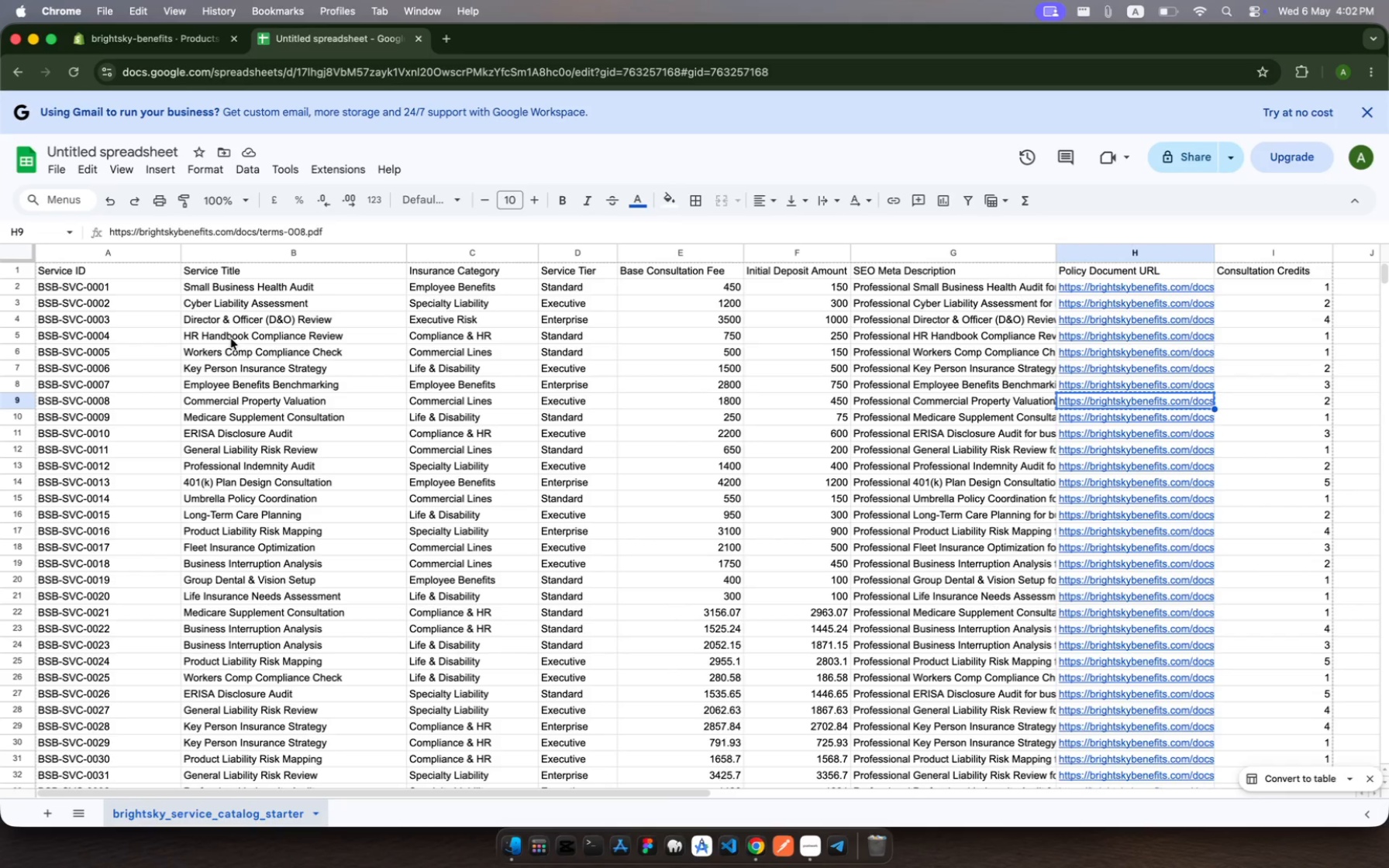 
wait(21.14)
 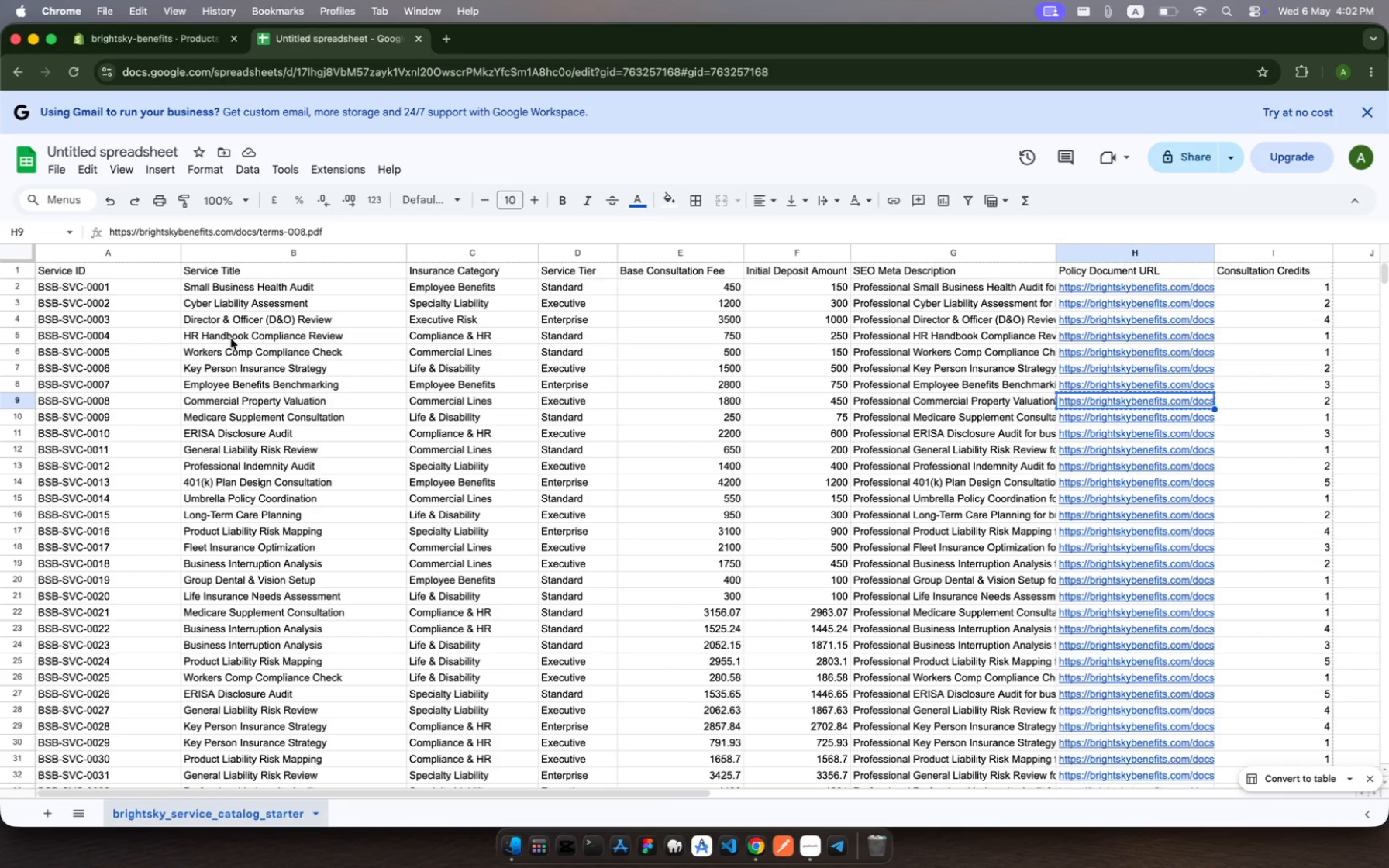 
left_click([162, 30])
 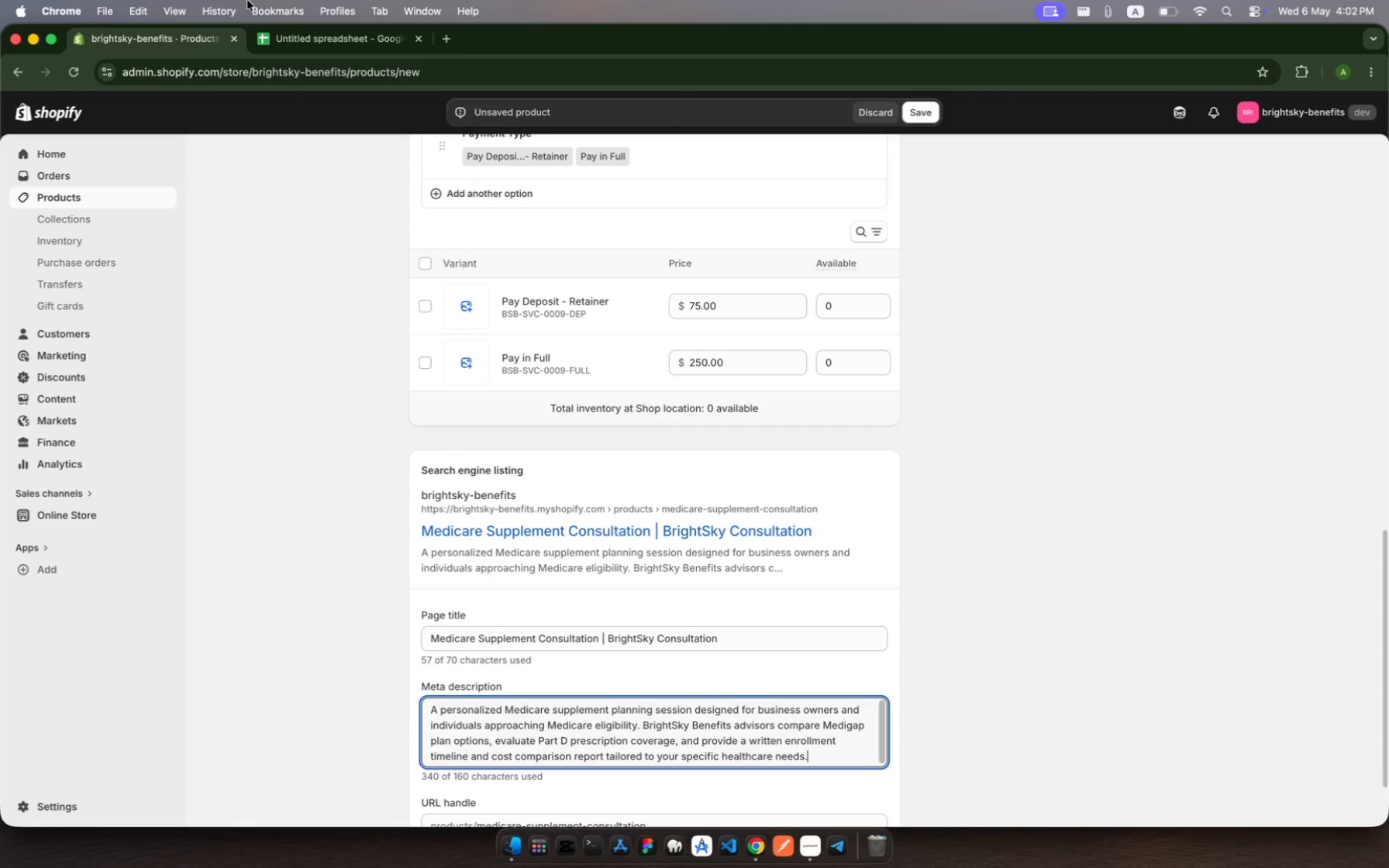 
left_click([317, 33])
 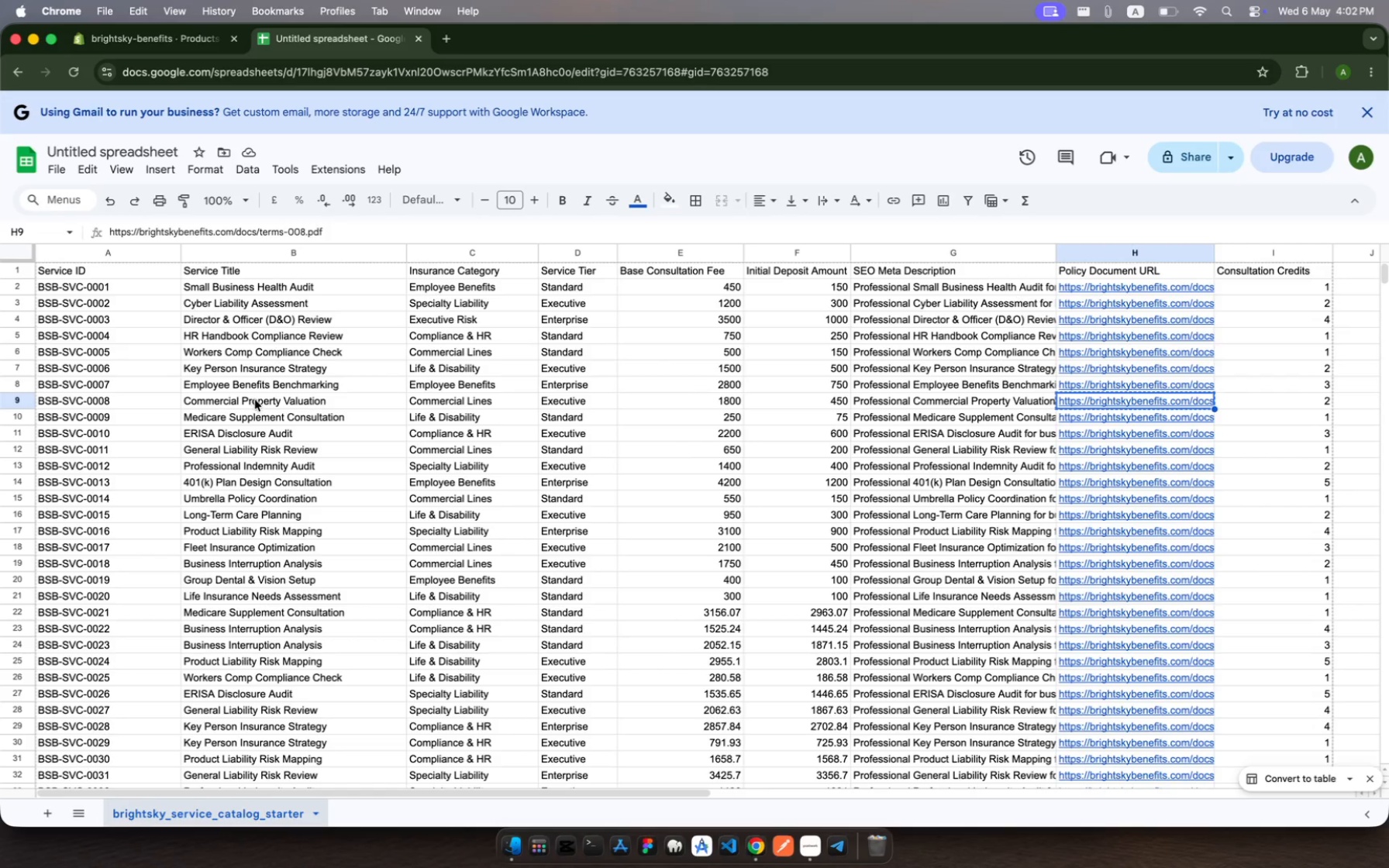 
left_click([268, 415])
 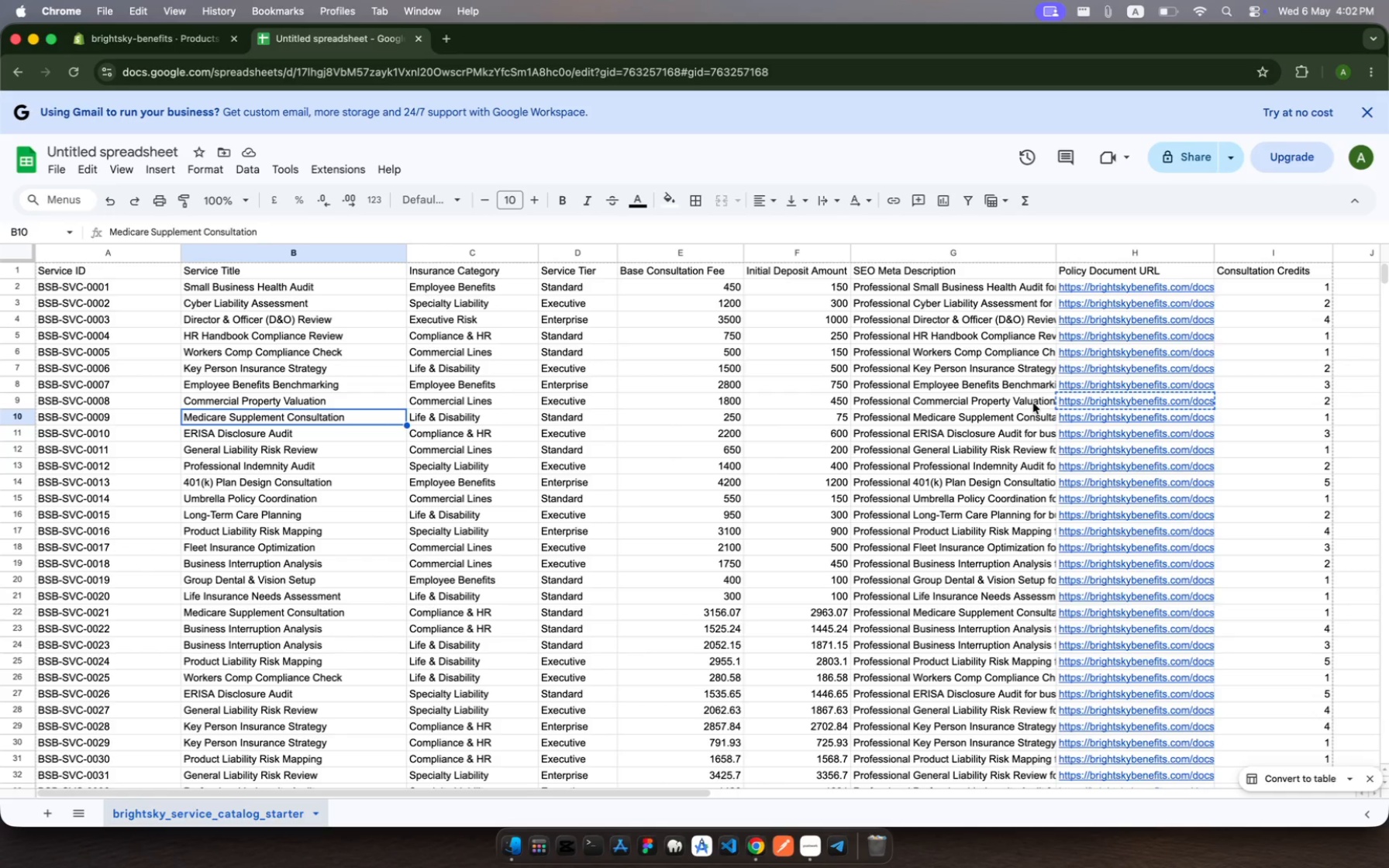 
left_click([1076, 416])
 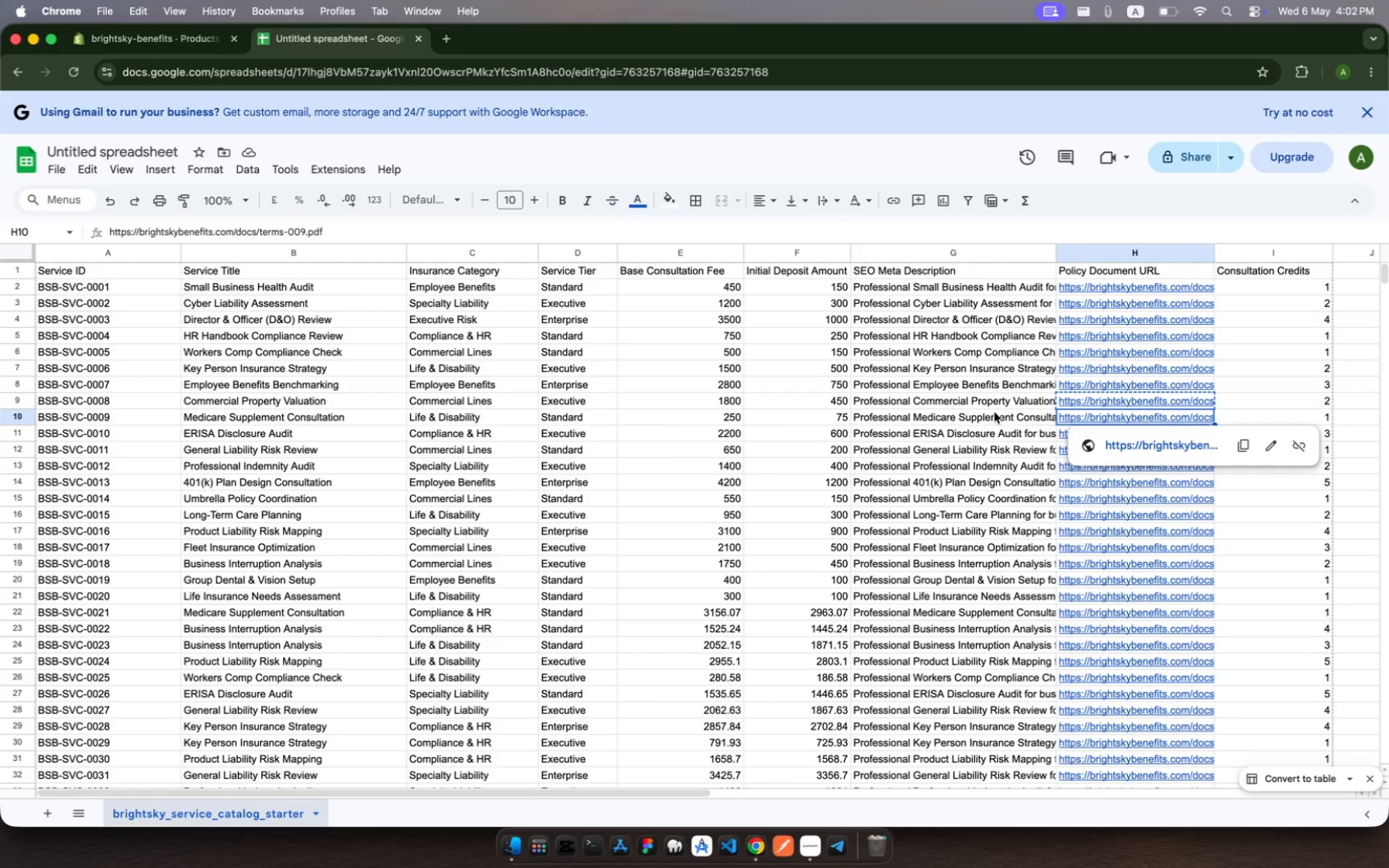 
left_click([976, 411])
 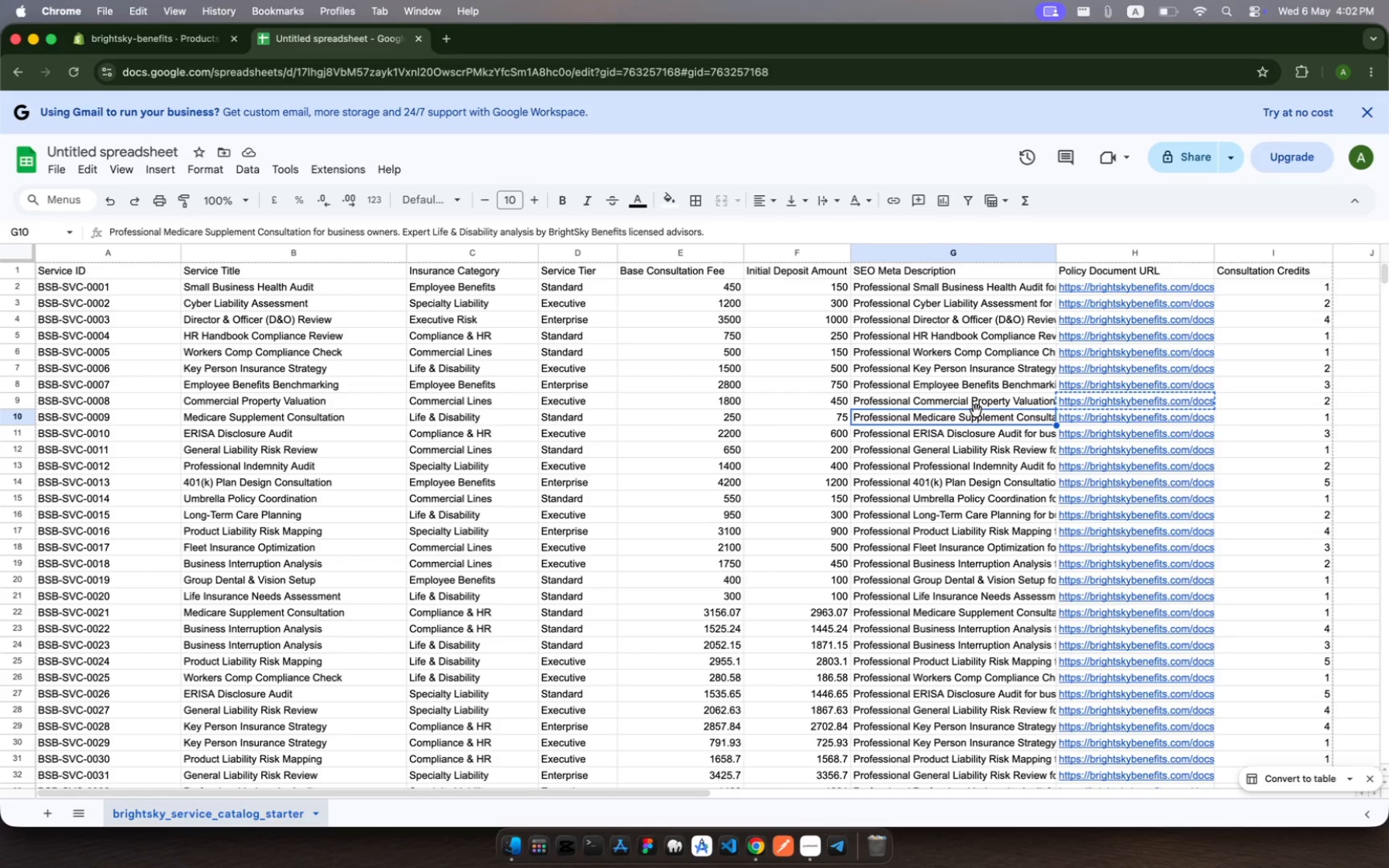 
key(Meta+C)
 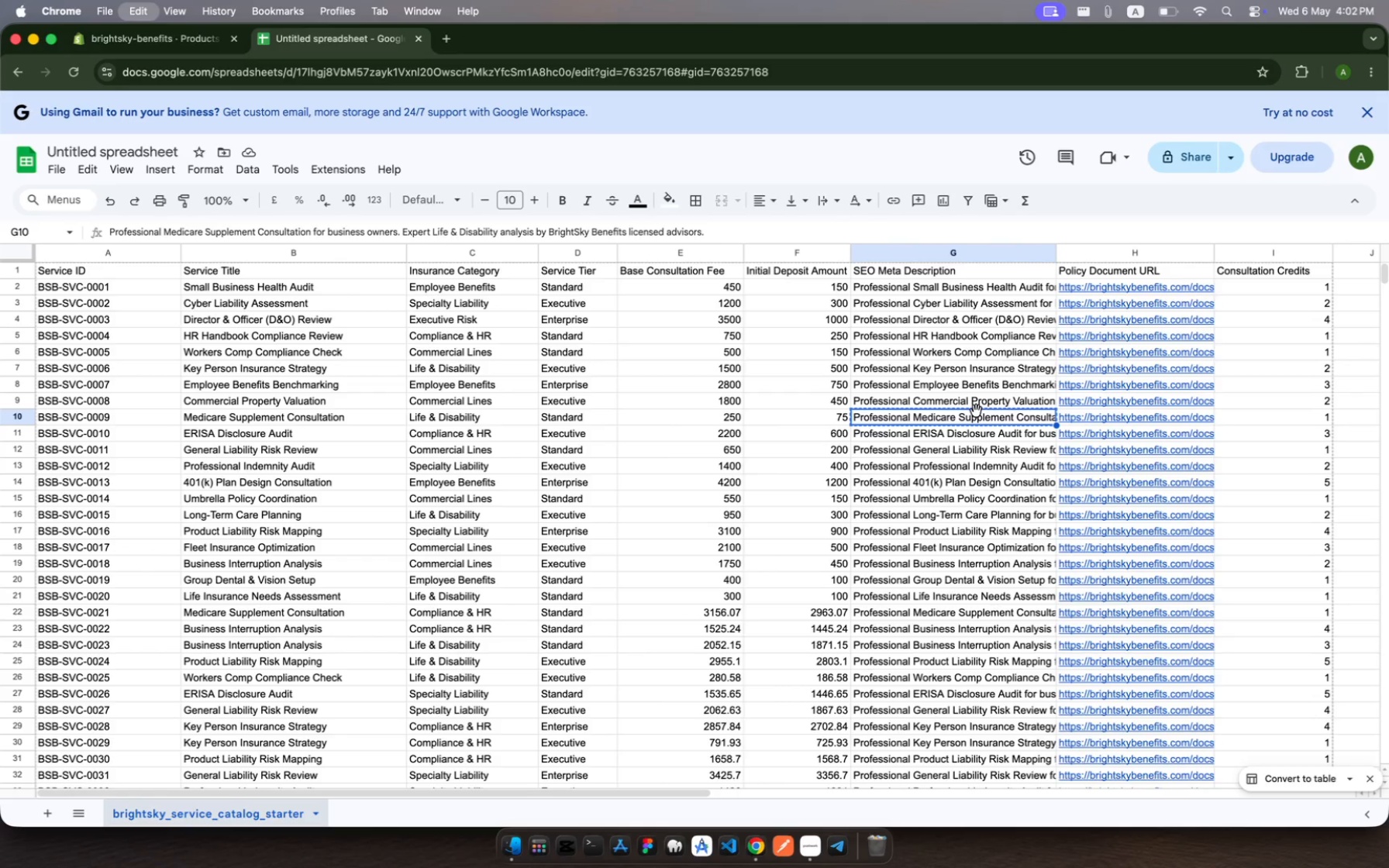 
key(Meta+C)
 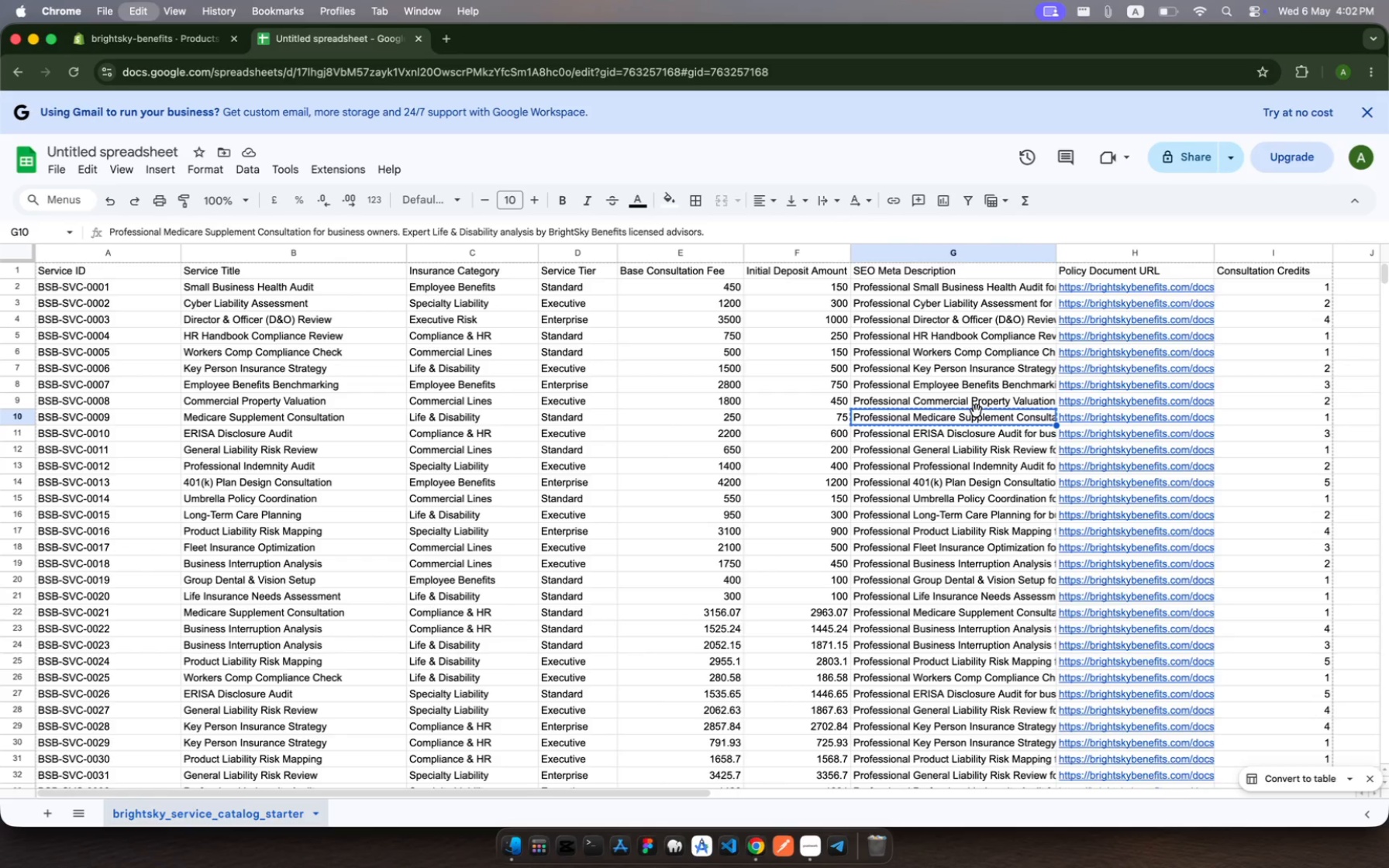 
key(Meta+C)
 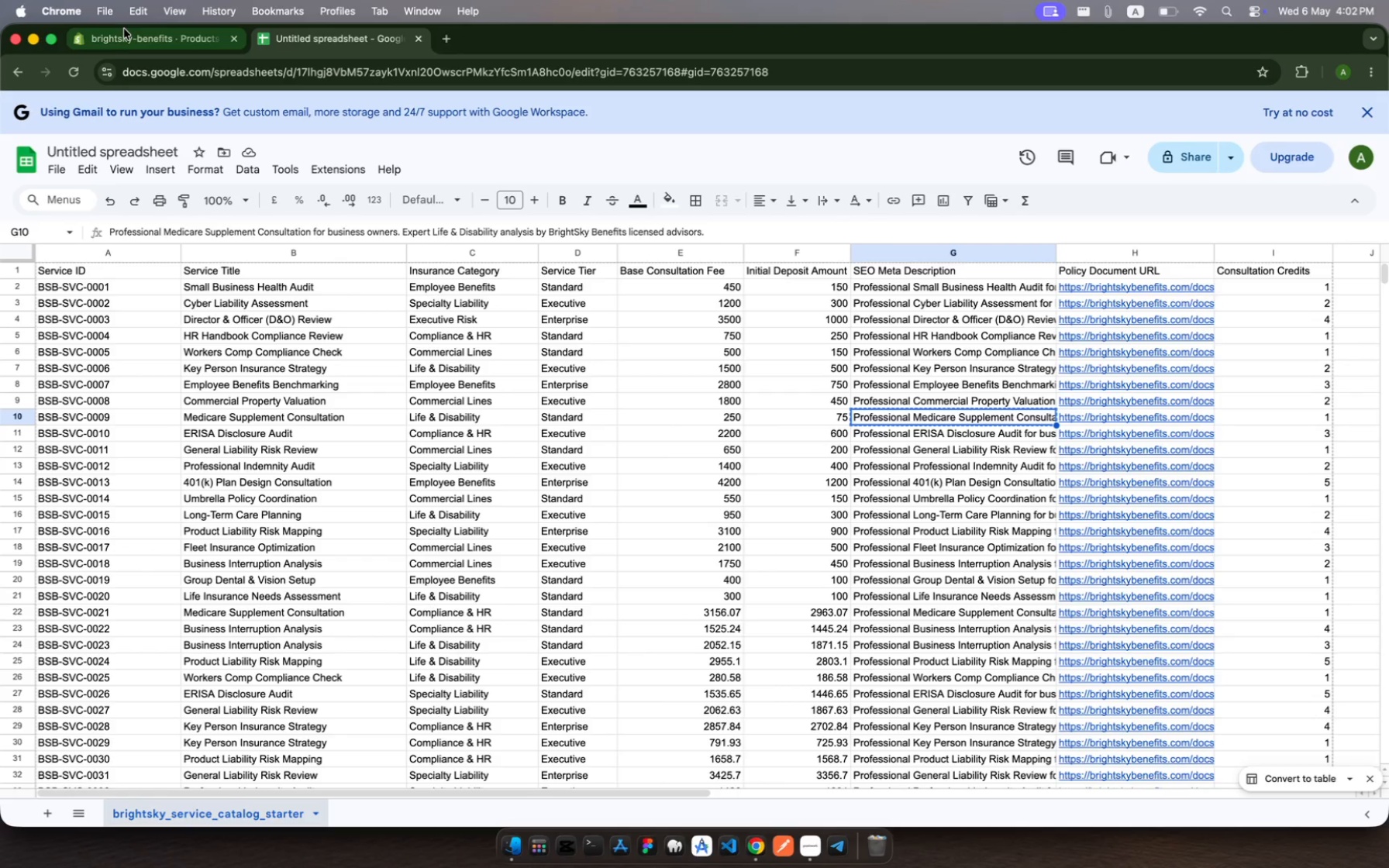 
left_click([124, 30])
 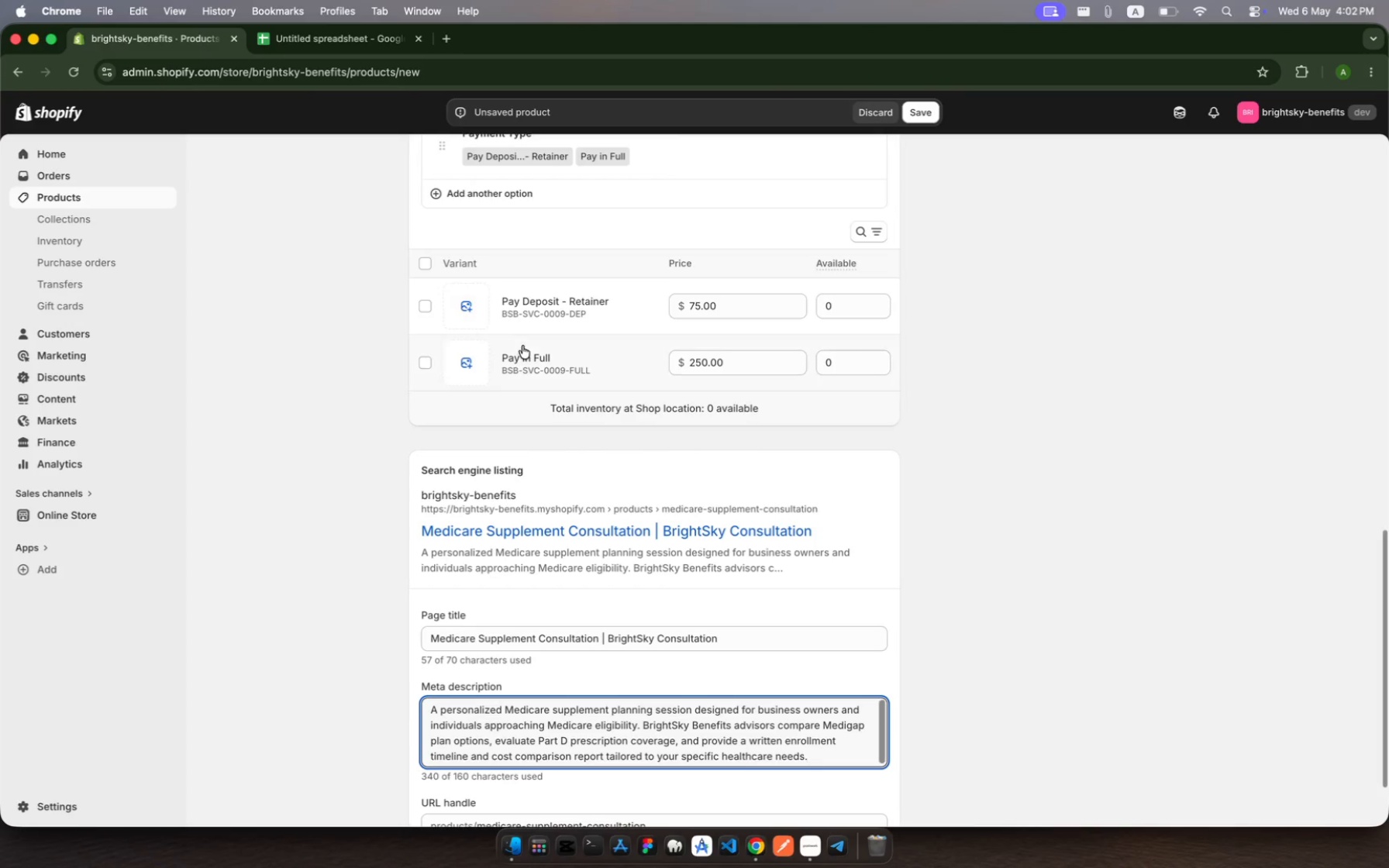 
scroll: coordinate [522, 346], scroll_direction: up, amount: 608.0
 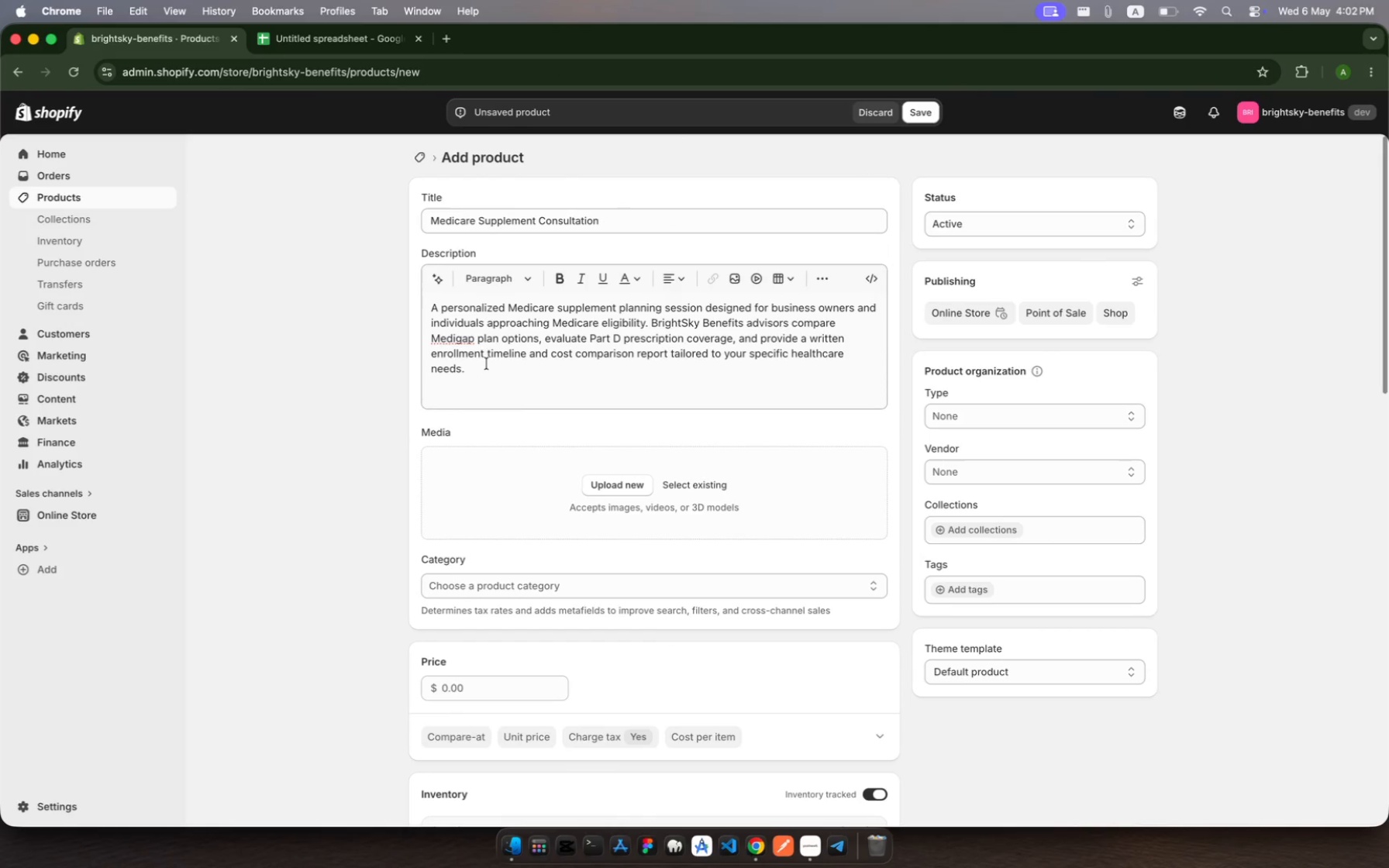 
scroll: coordinate [491, 363], scroll_direction: down, amount: 240.0
 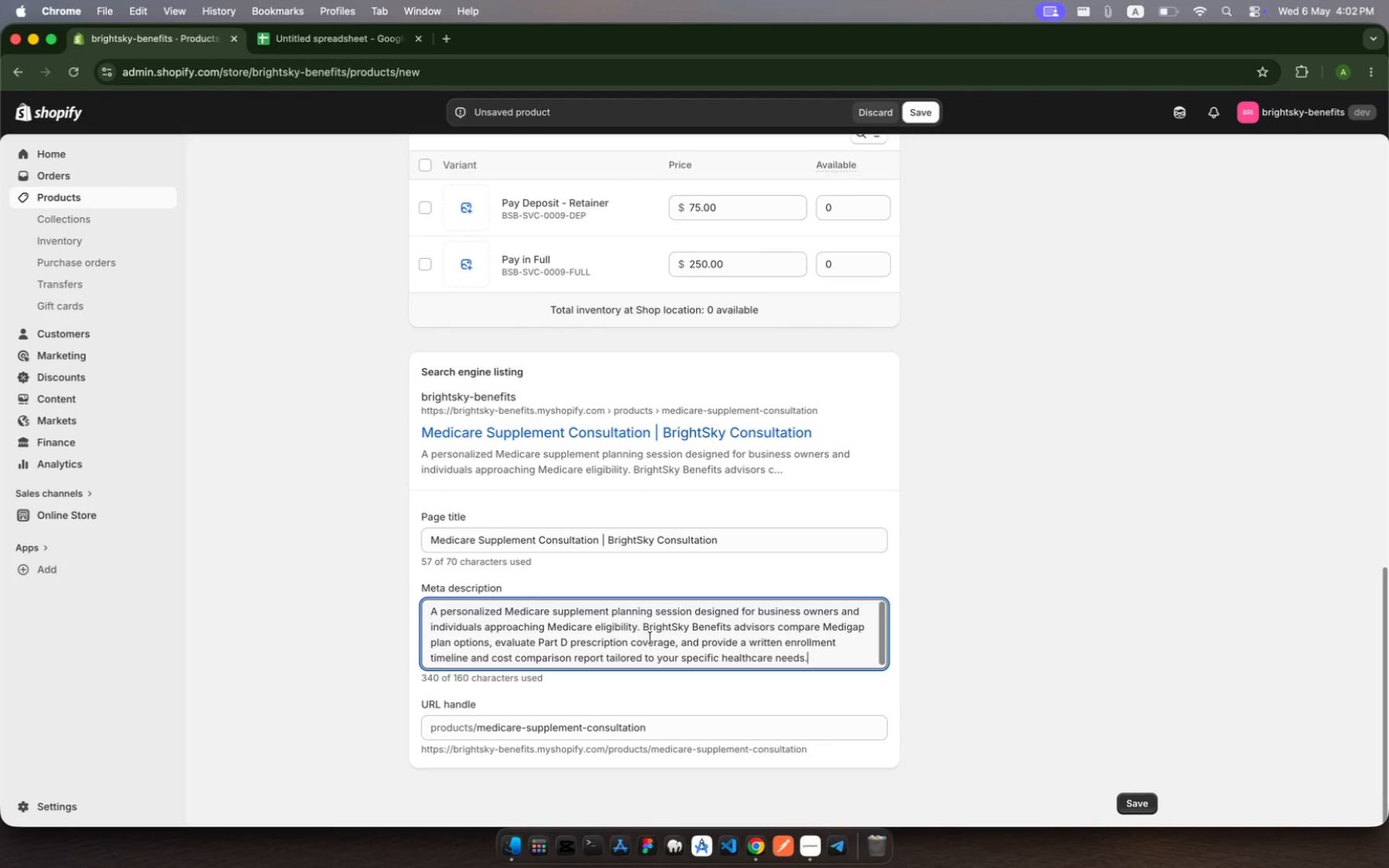 
key(Meta+A)
 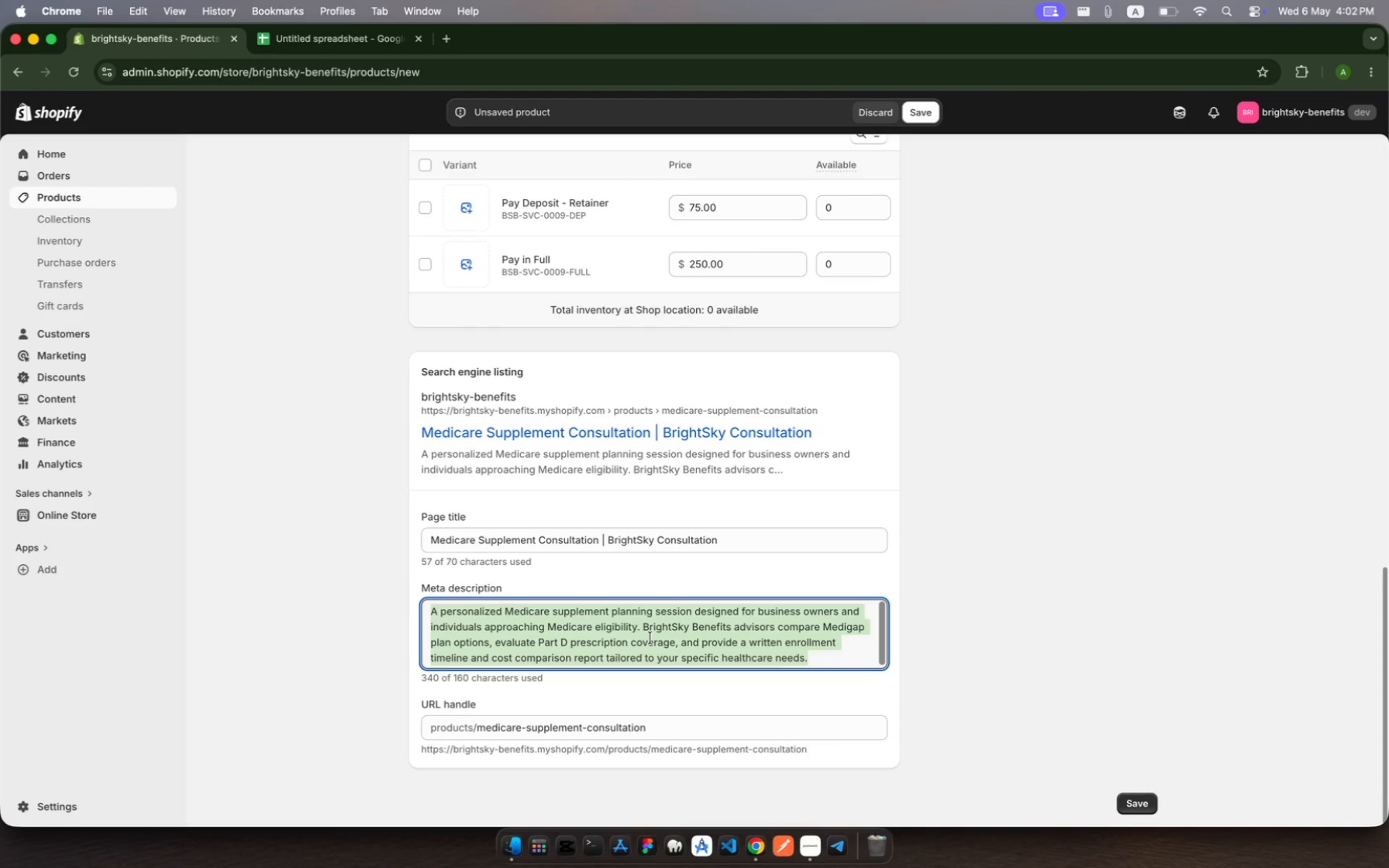 
key(Meta+V)
 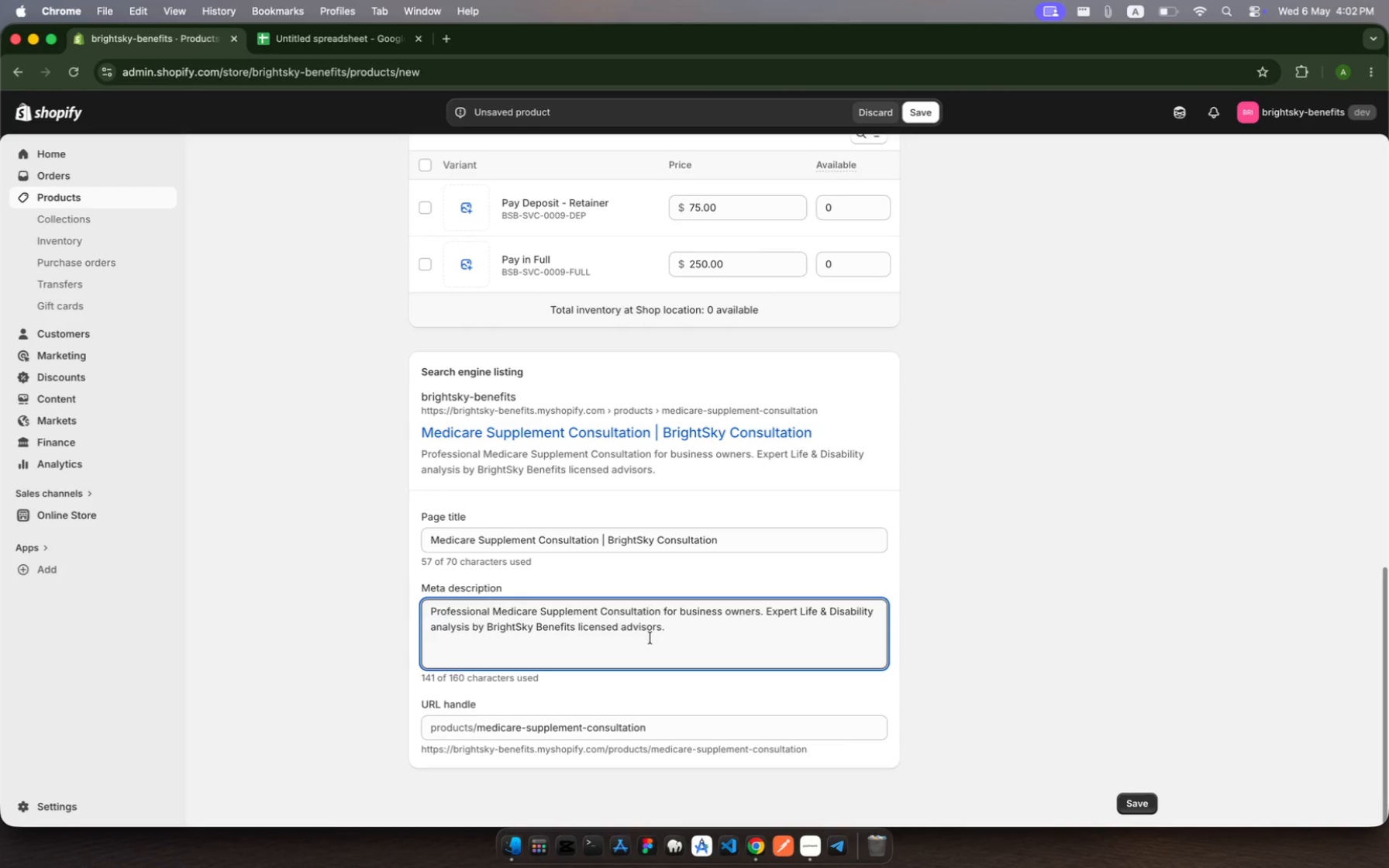 
scroll: coordinate [469, 373], scroll_direction: up, amount: 368.0
 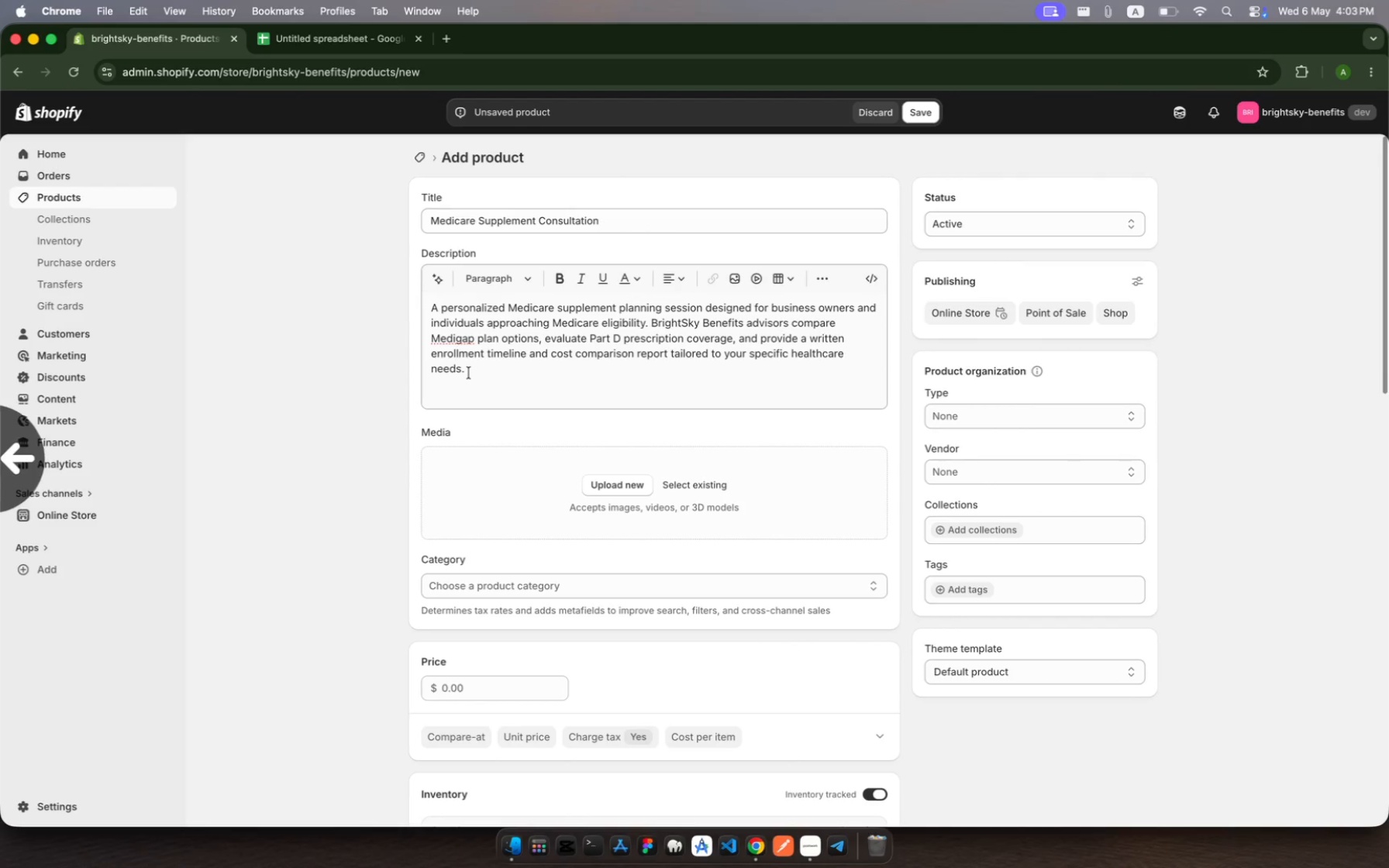 
scroll: coordinate [469, 373], scroll_direction: down, amount: 5.0
 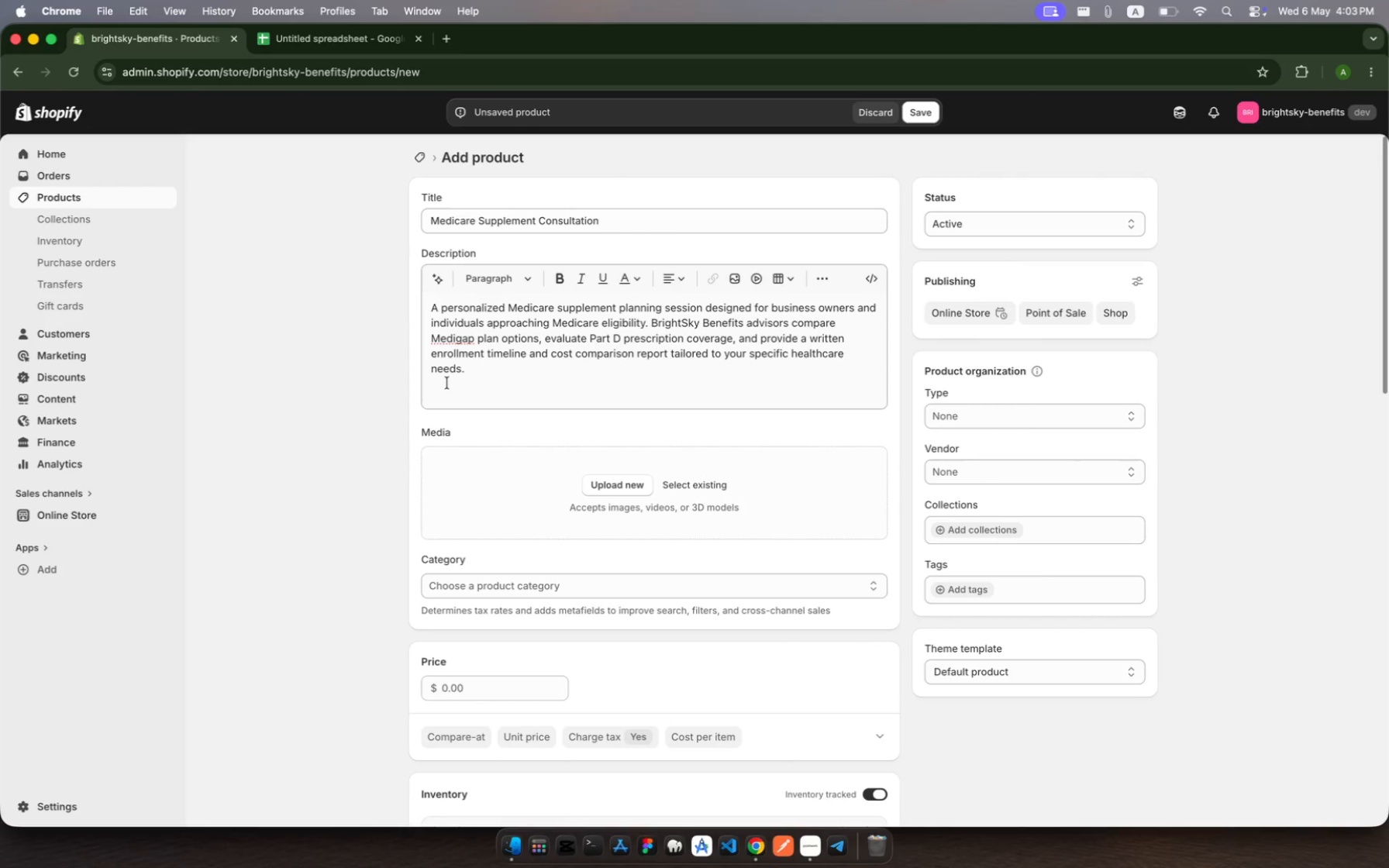 
left_click([447, 383])
 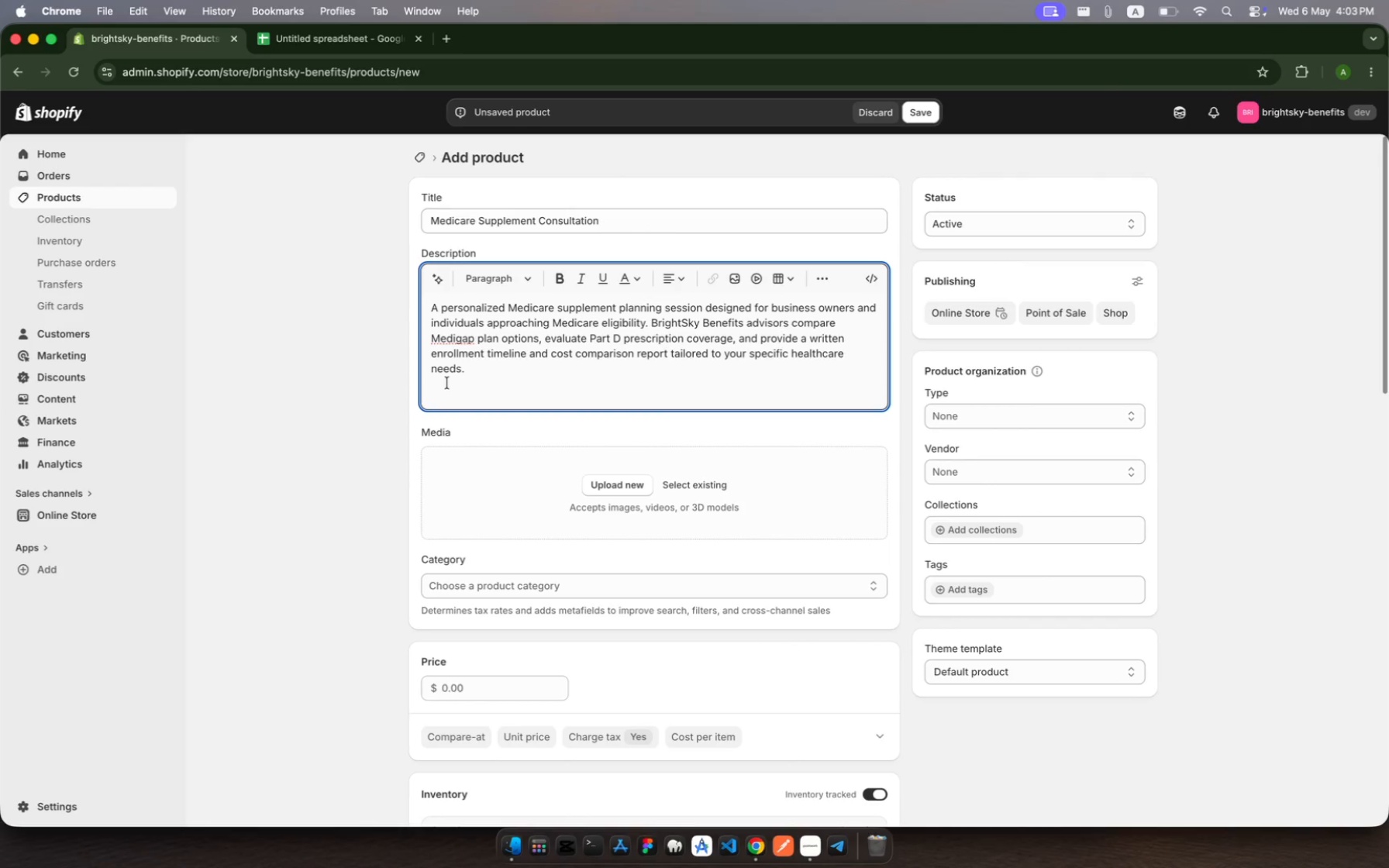 
key(Shift+Enter)
 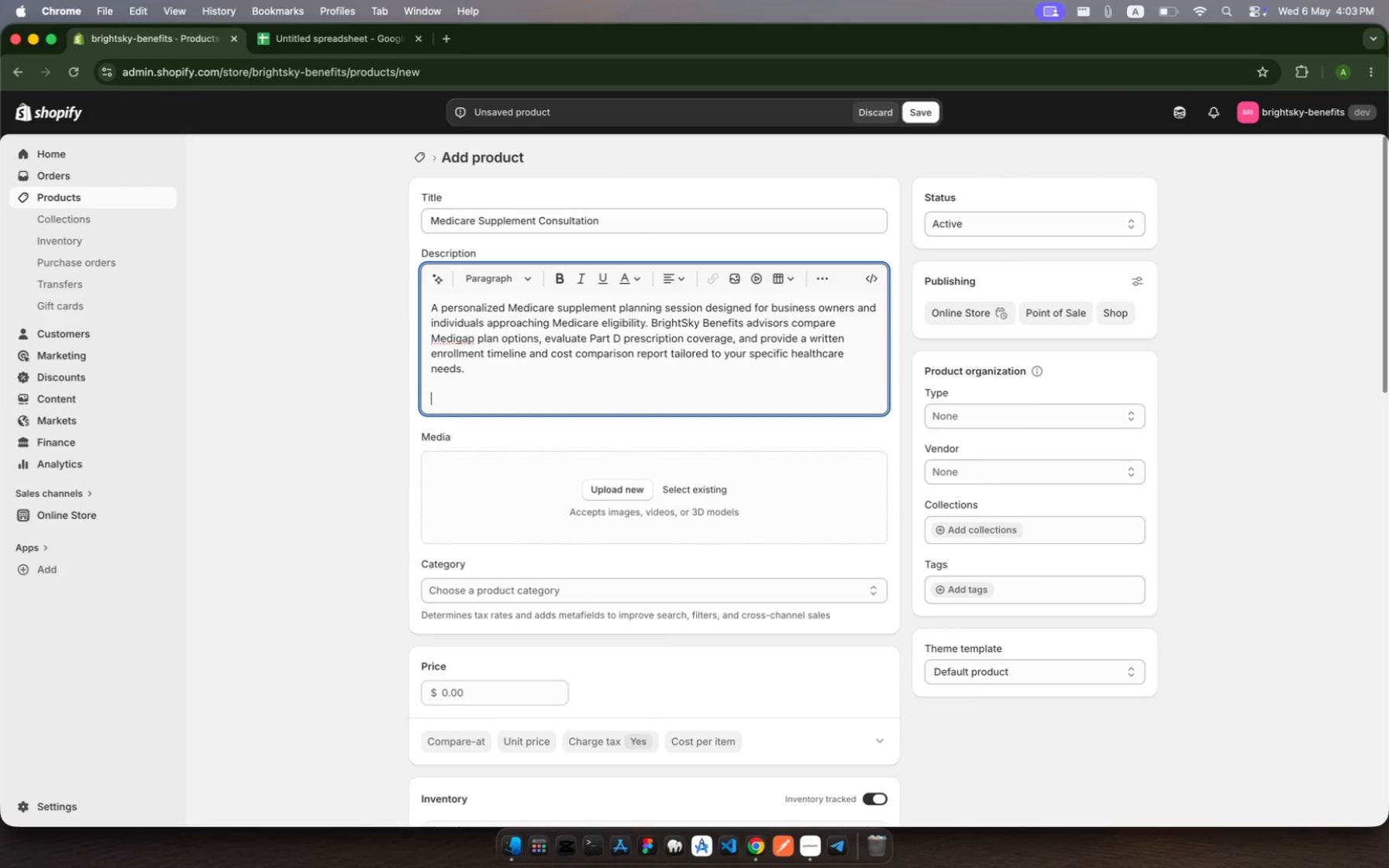 
key(Shift+Enter)
 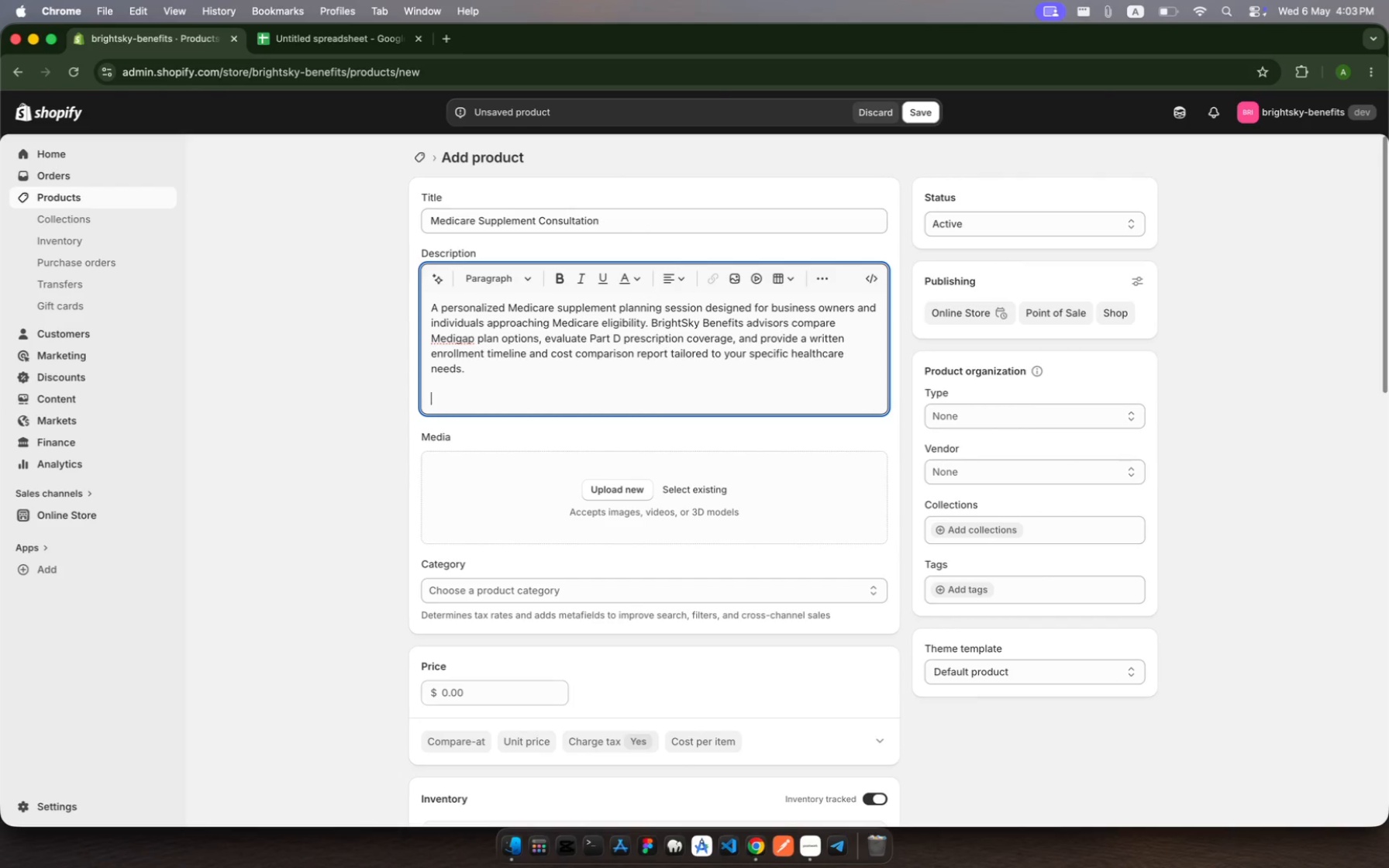 
key(Meta+MetaRight)
 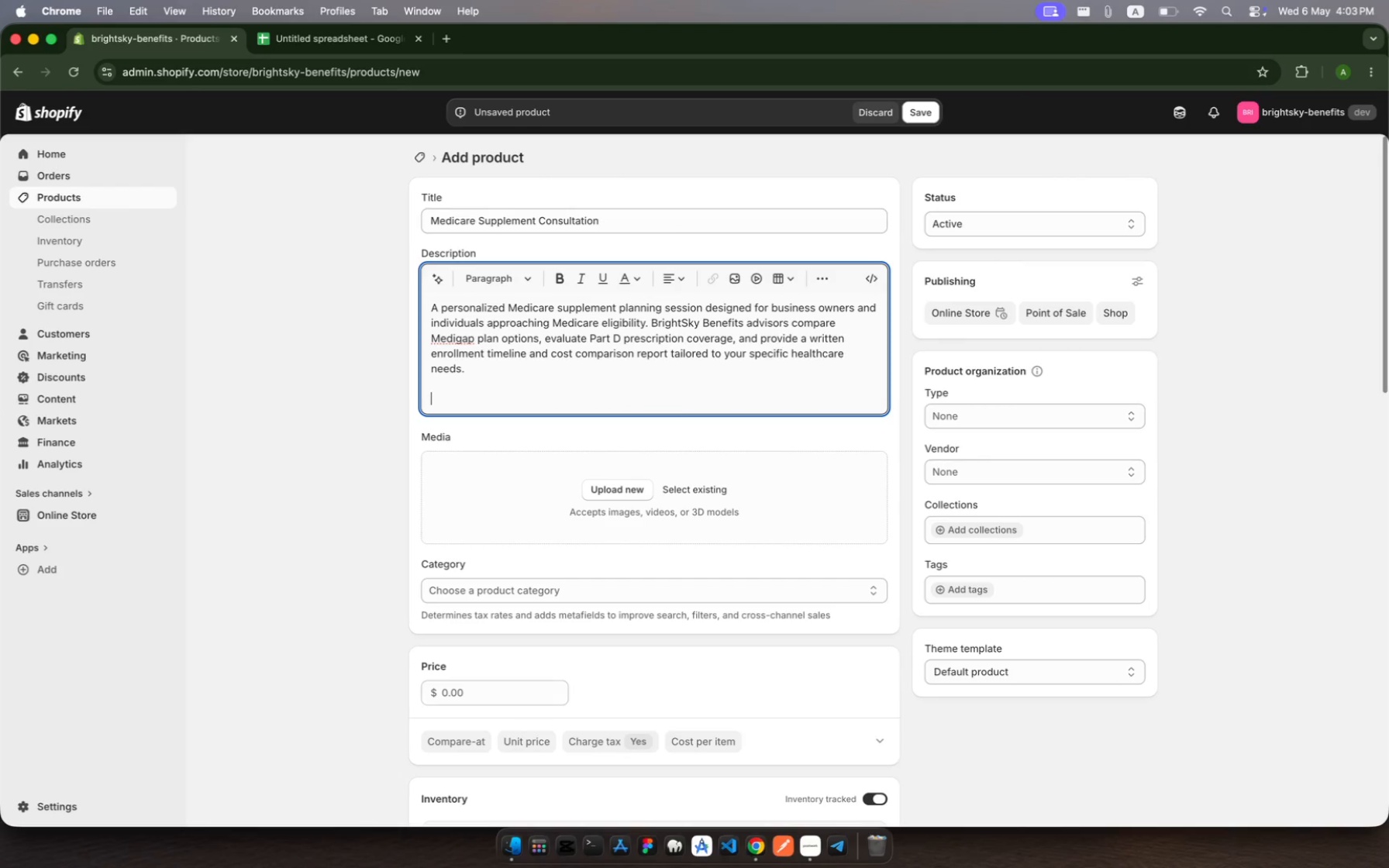 
key(Meta+B)
 